 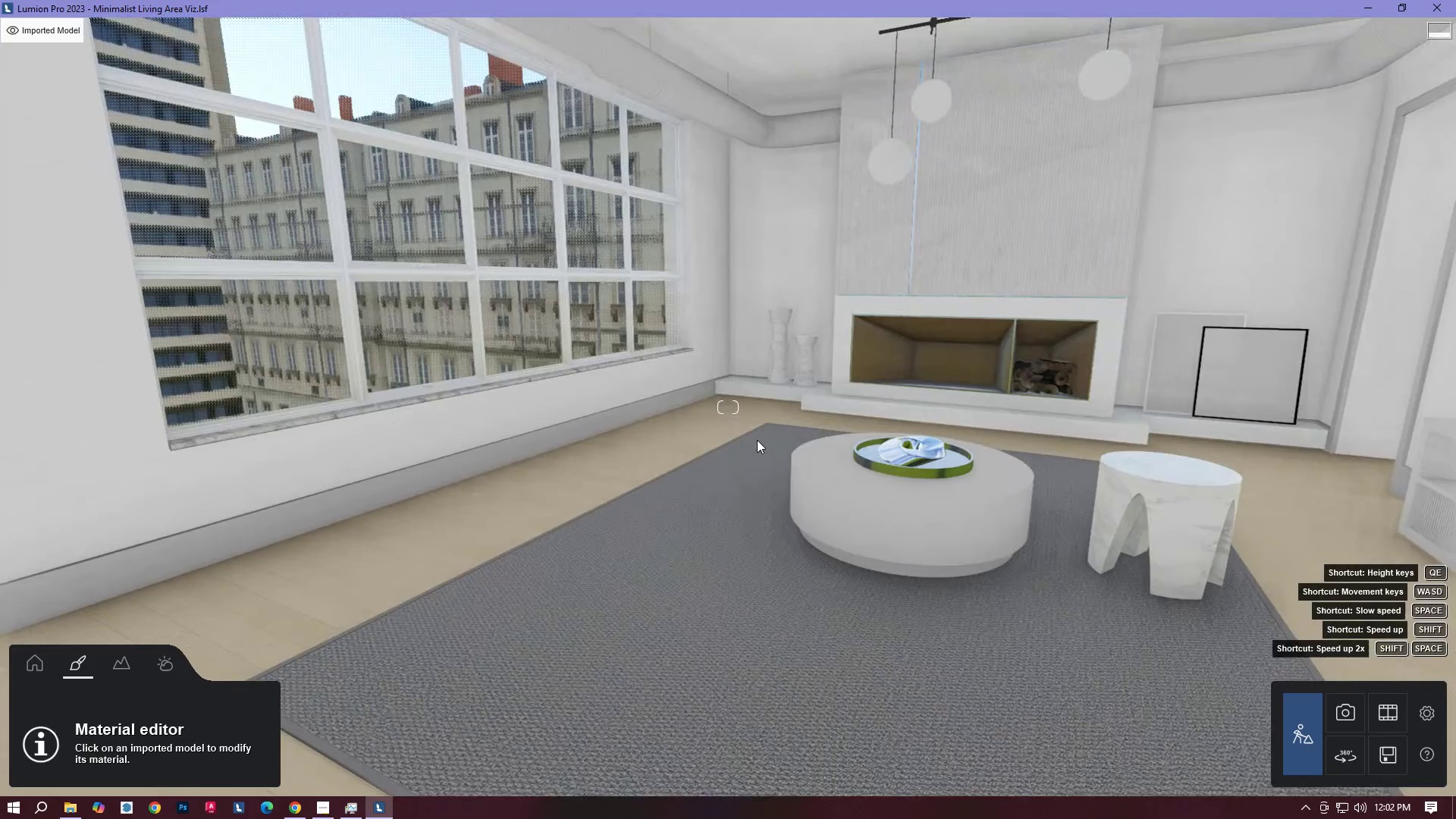 
right_click([758, 445])
 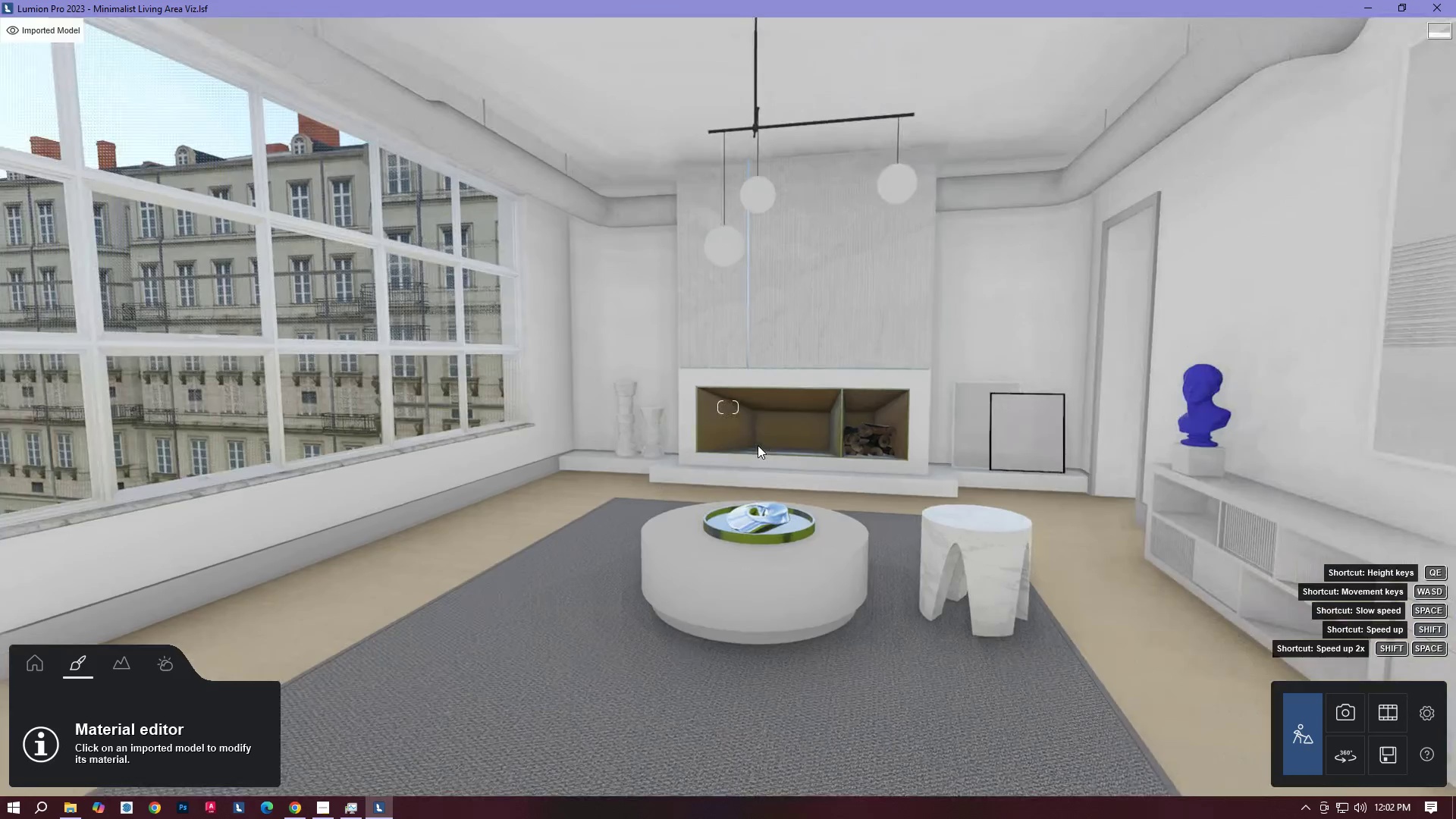 
key(S)
 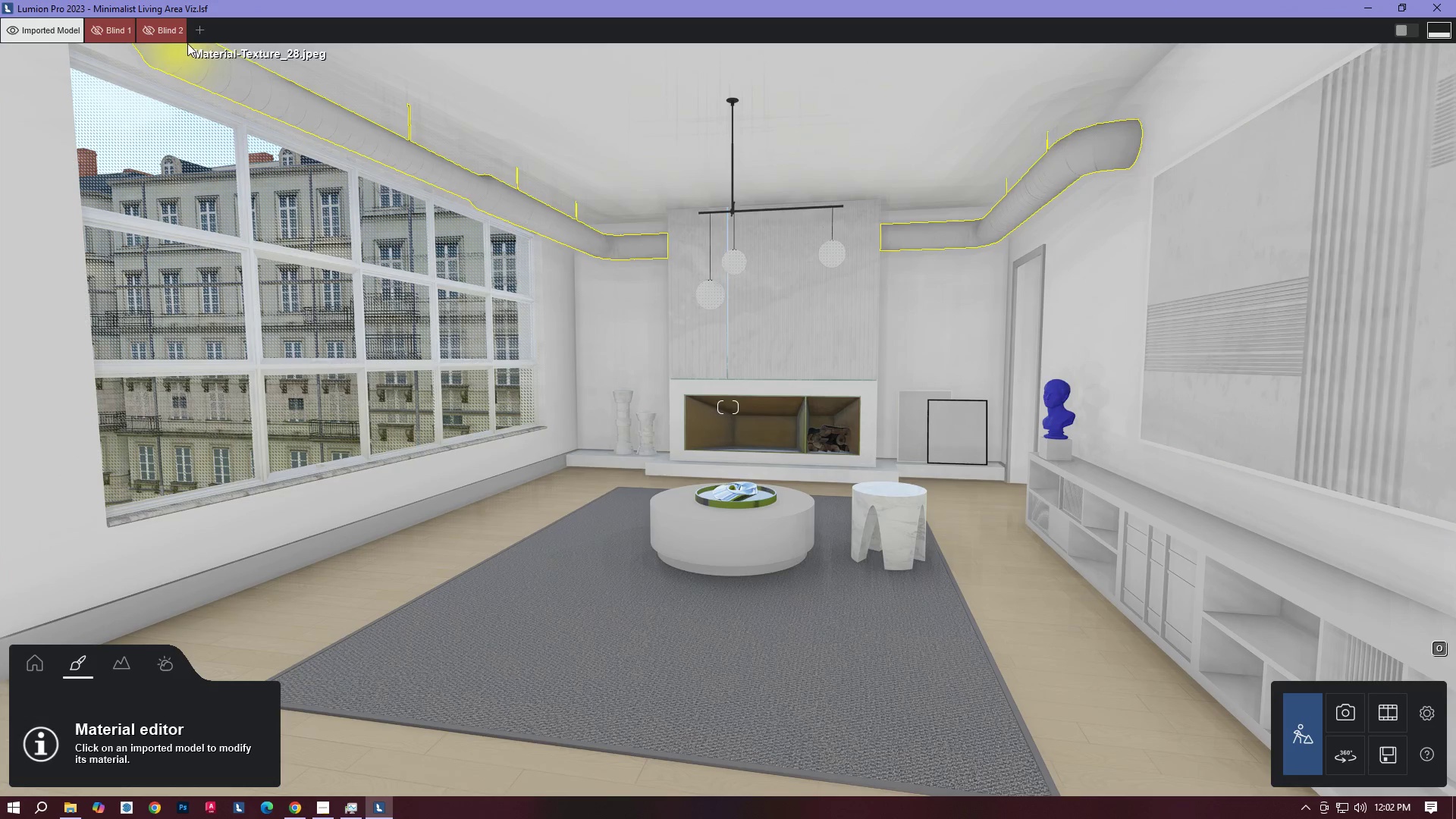 
left_click([197, 31])
 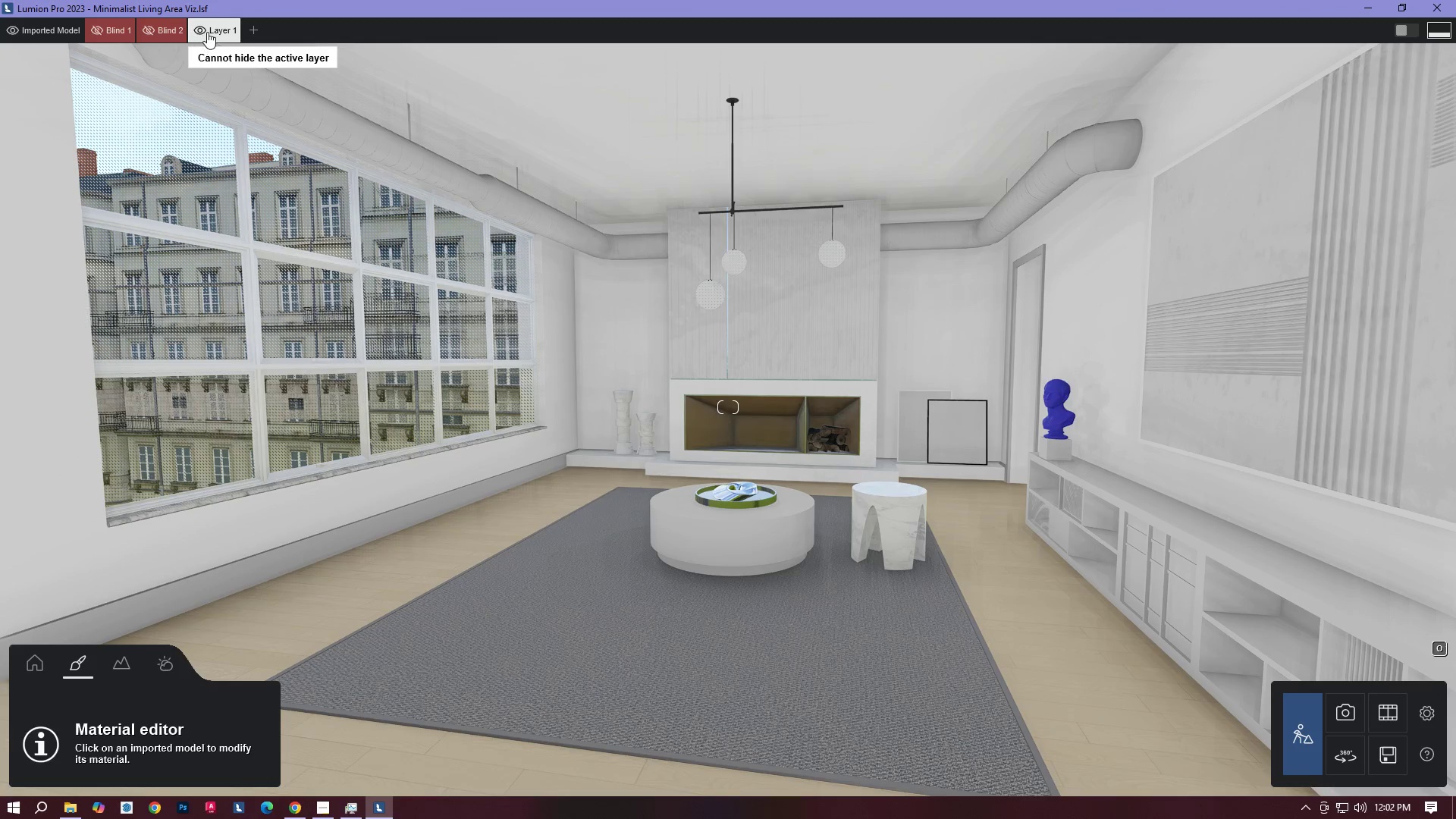 
left_click_drag(start_coordinate=[218, 32], to_coordinate=[131, 37])
 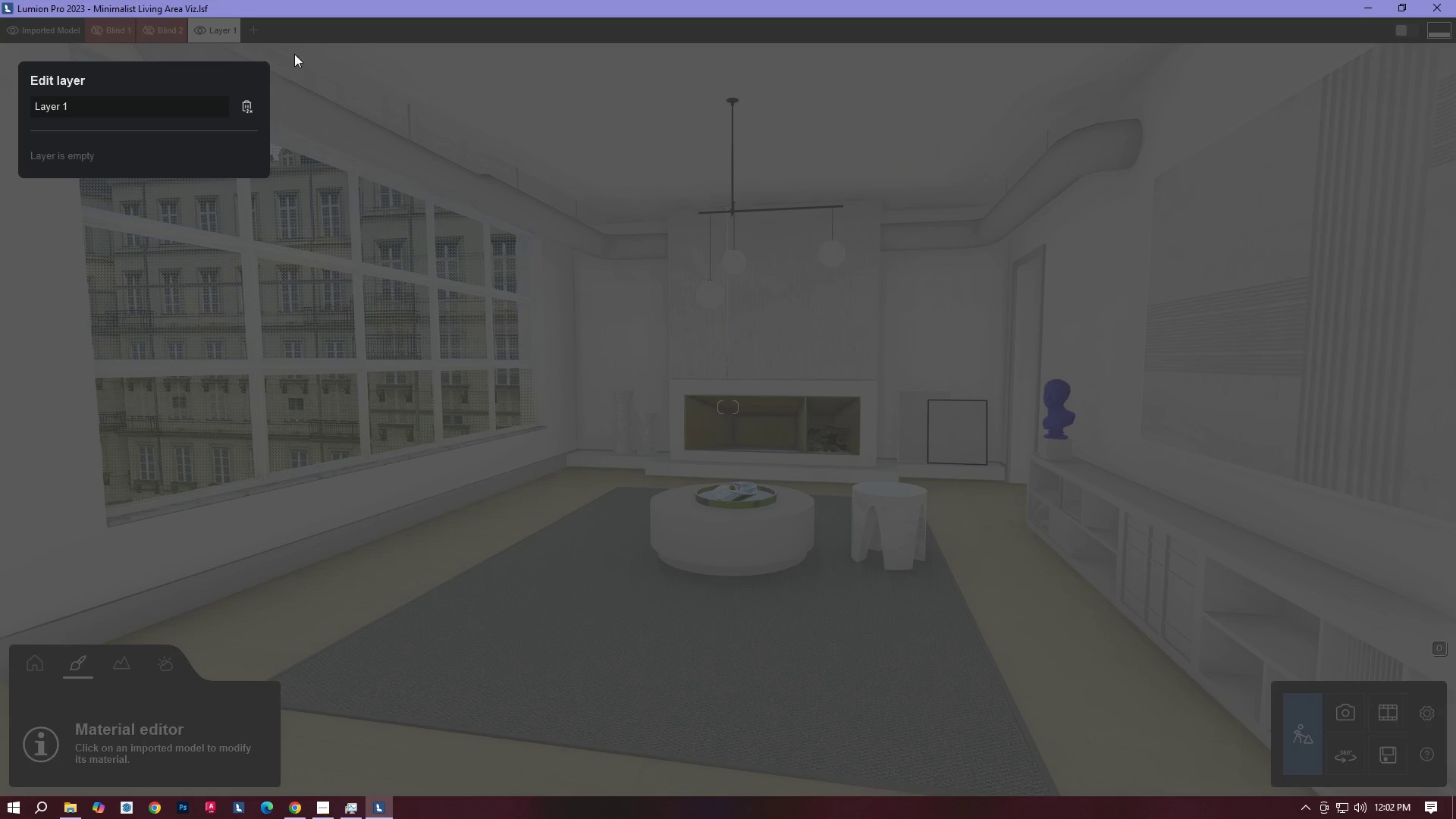 
left_click([318, 38])
 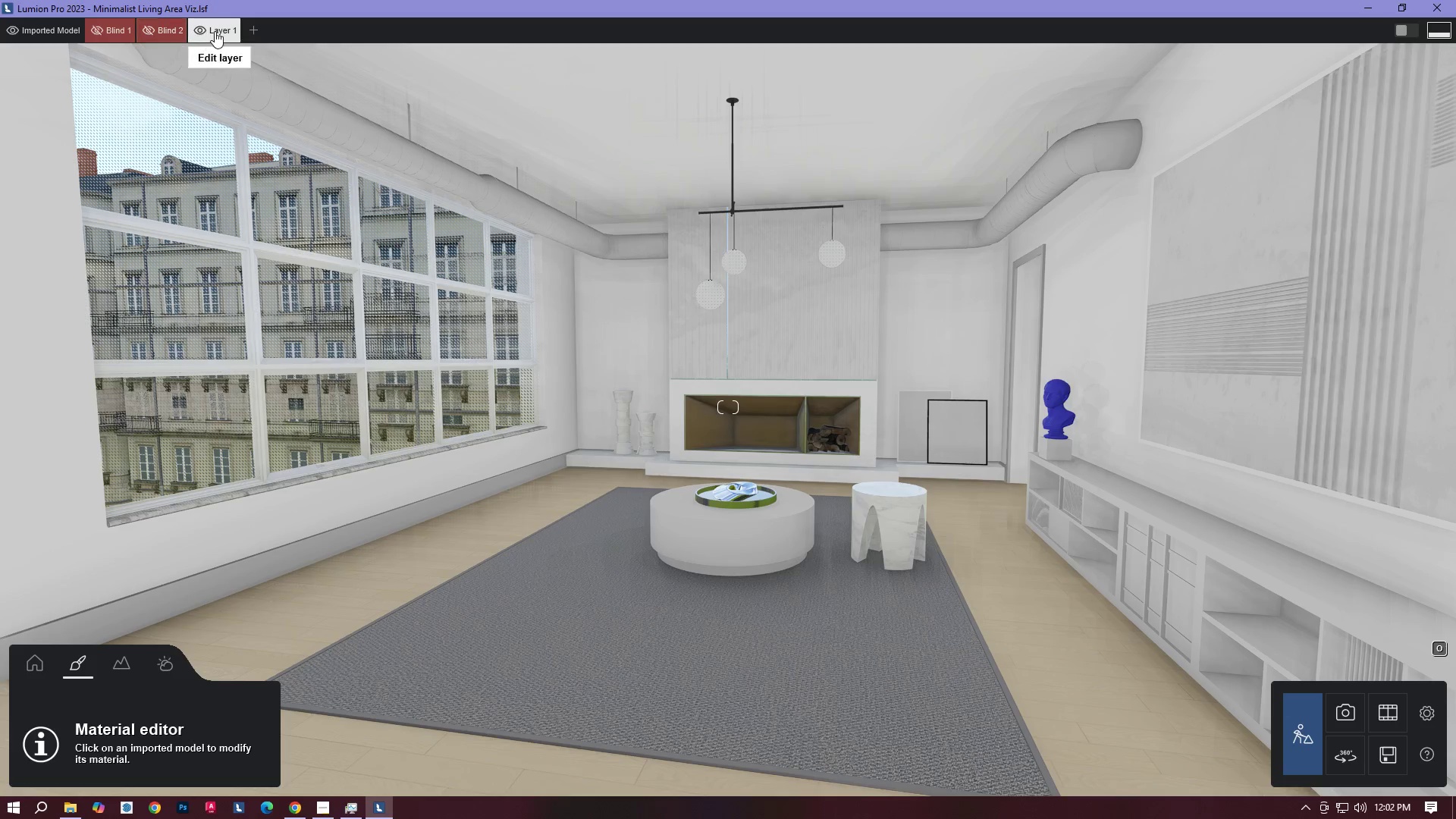 
left_click_drag(start_coordinate=[223, 31], to_coordinate=[115, 42])
 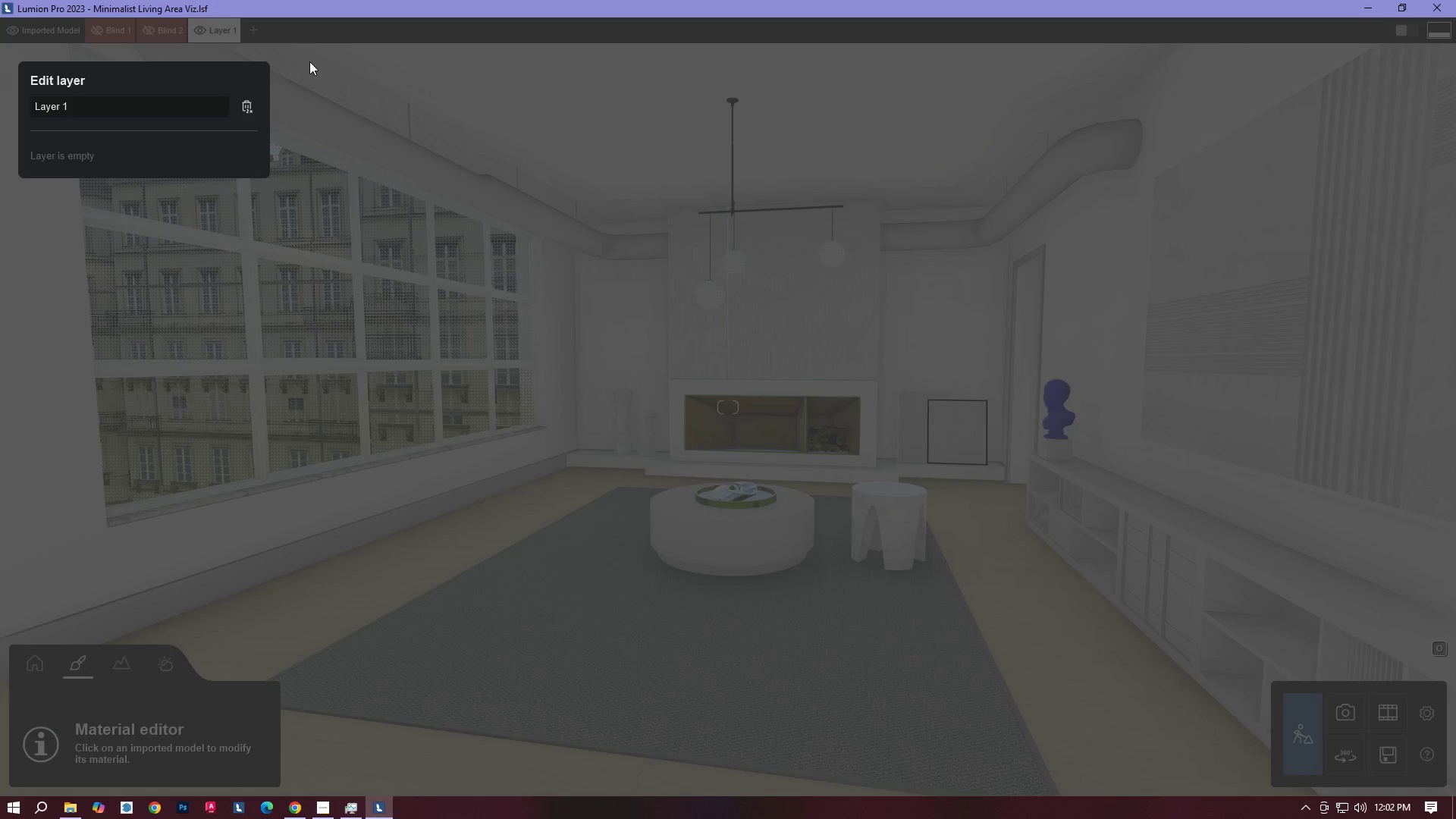 
left_click([309, 39])
 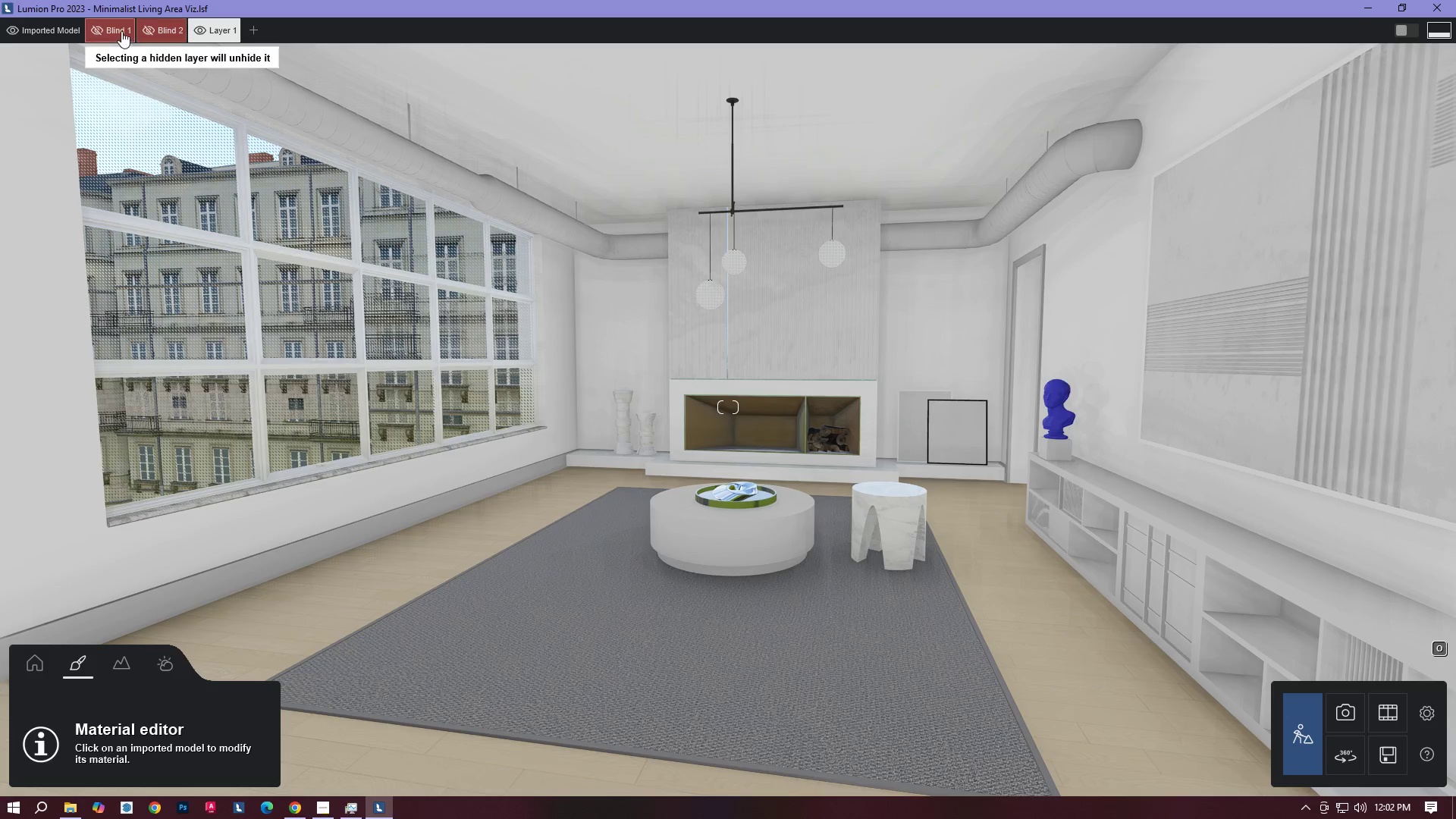 
left_click_drag(start_coordinate=[110, 31], to_coordinate=[286, 31])
 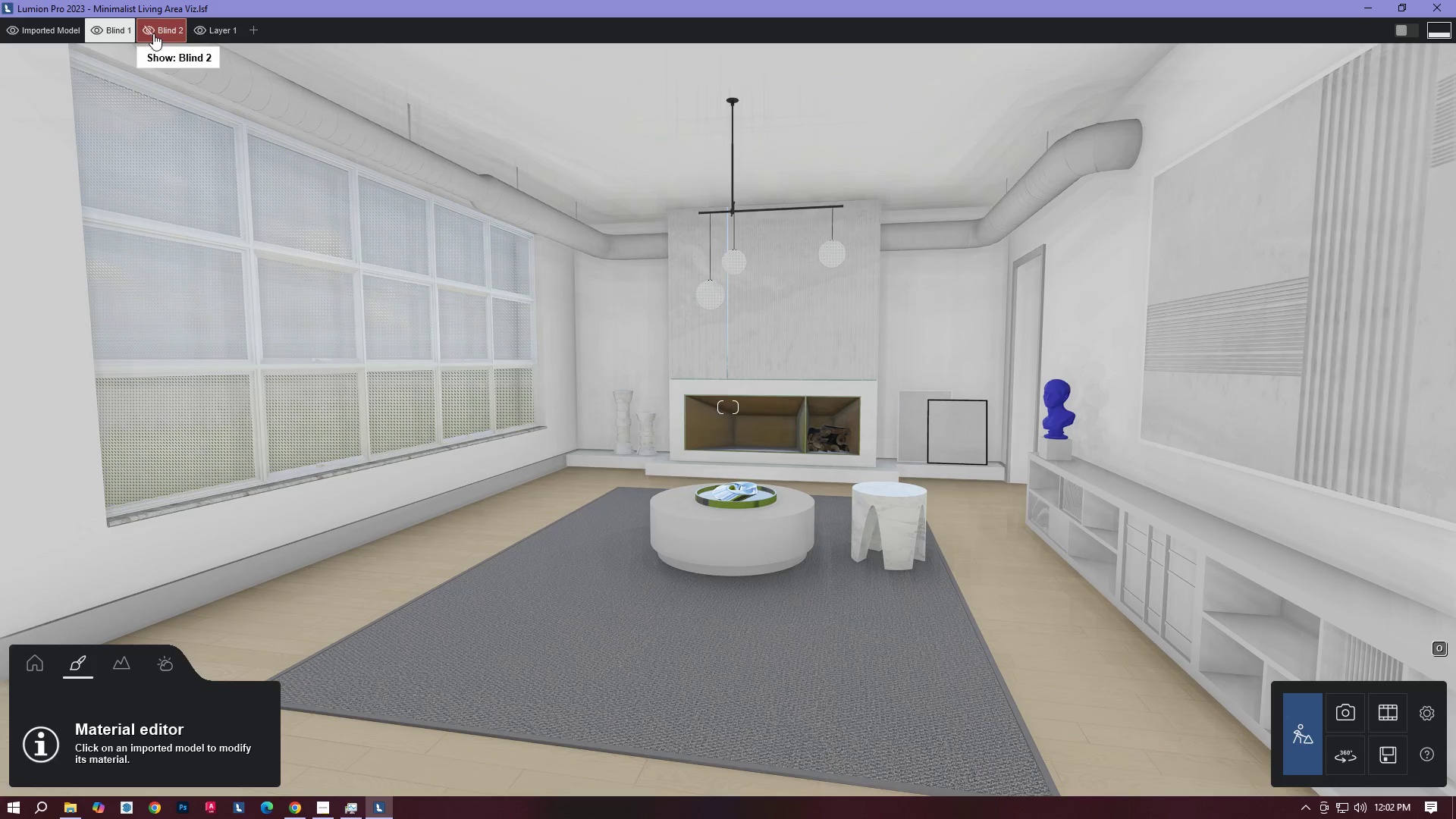 
left_click([212, 34])
 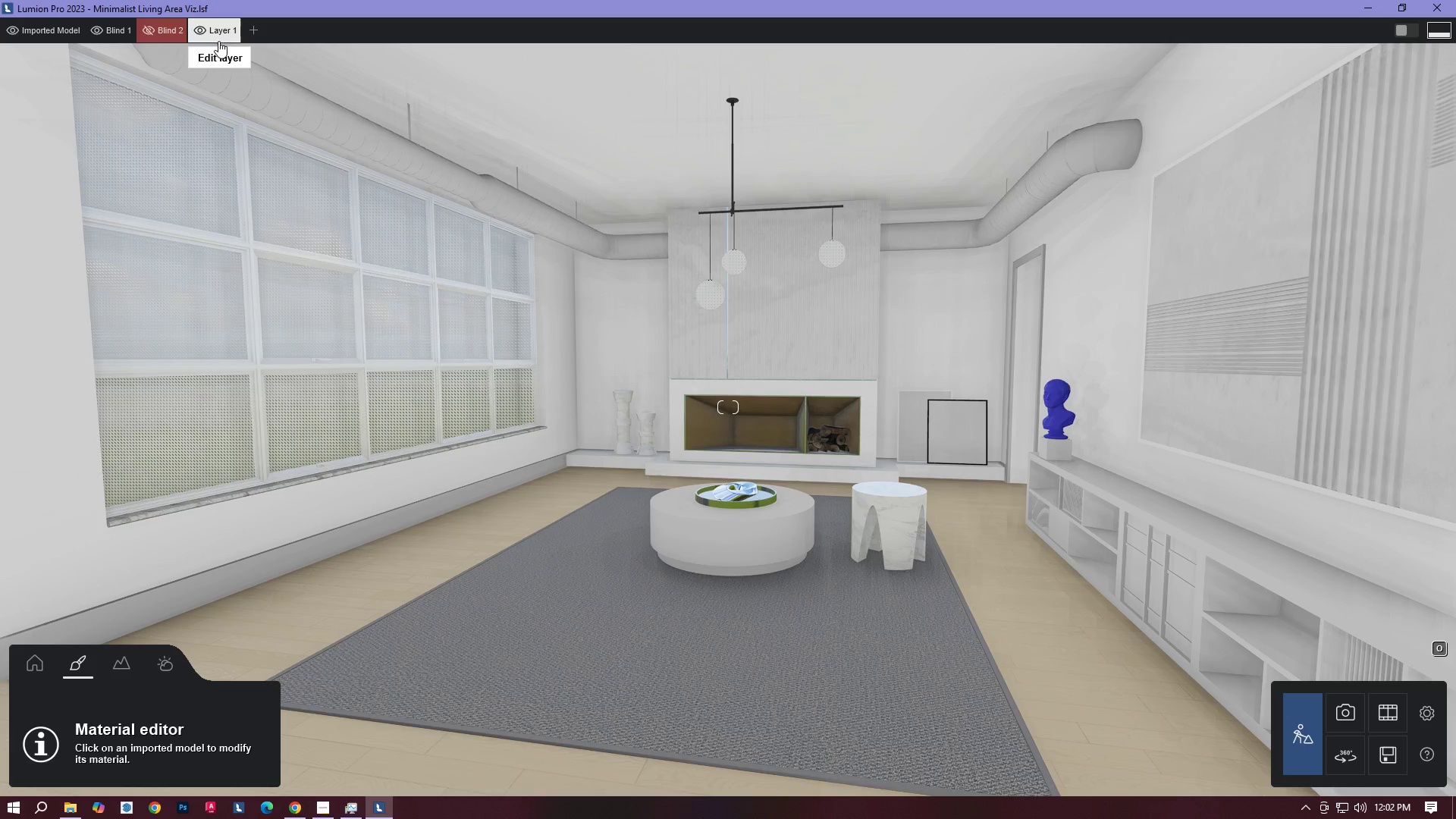 
mouse_move([131, 32])
 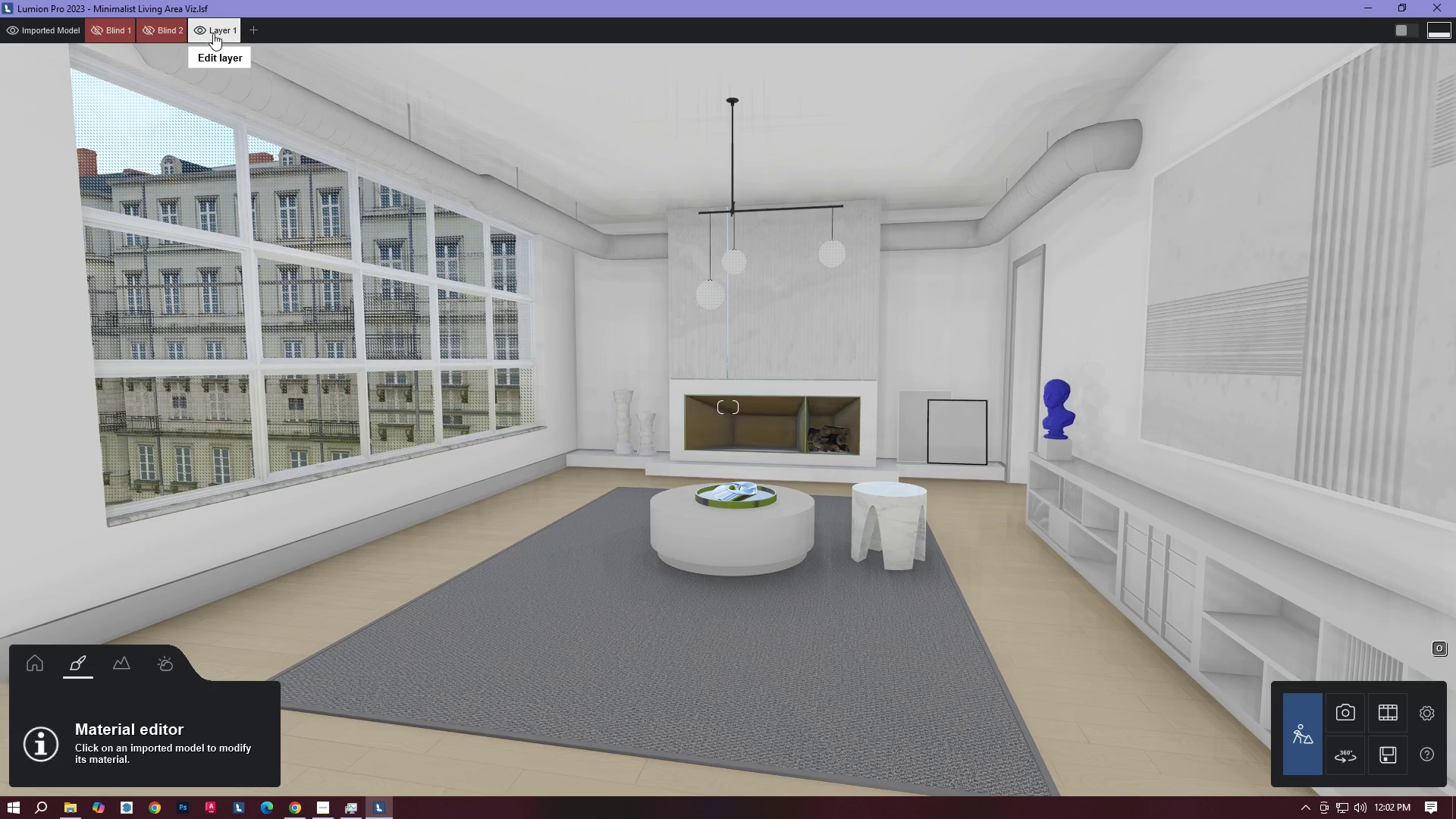 
left_click([215, 32])
 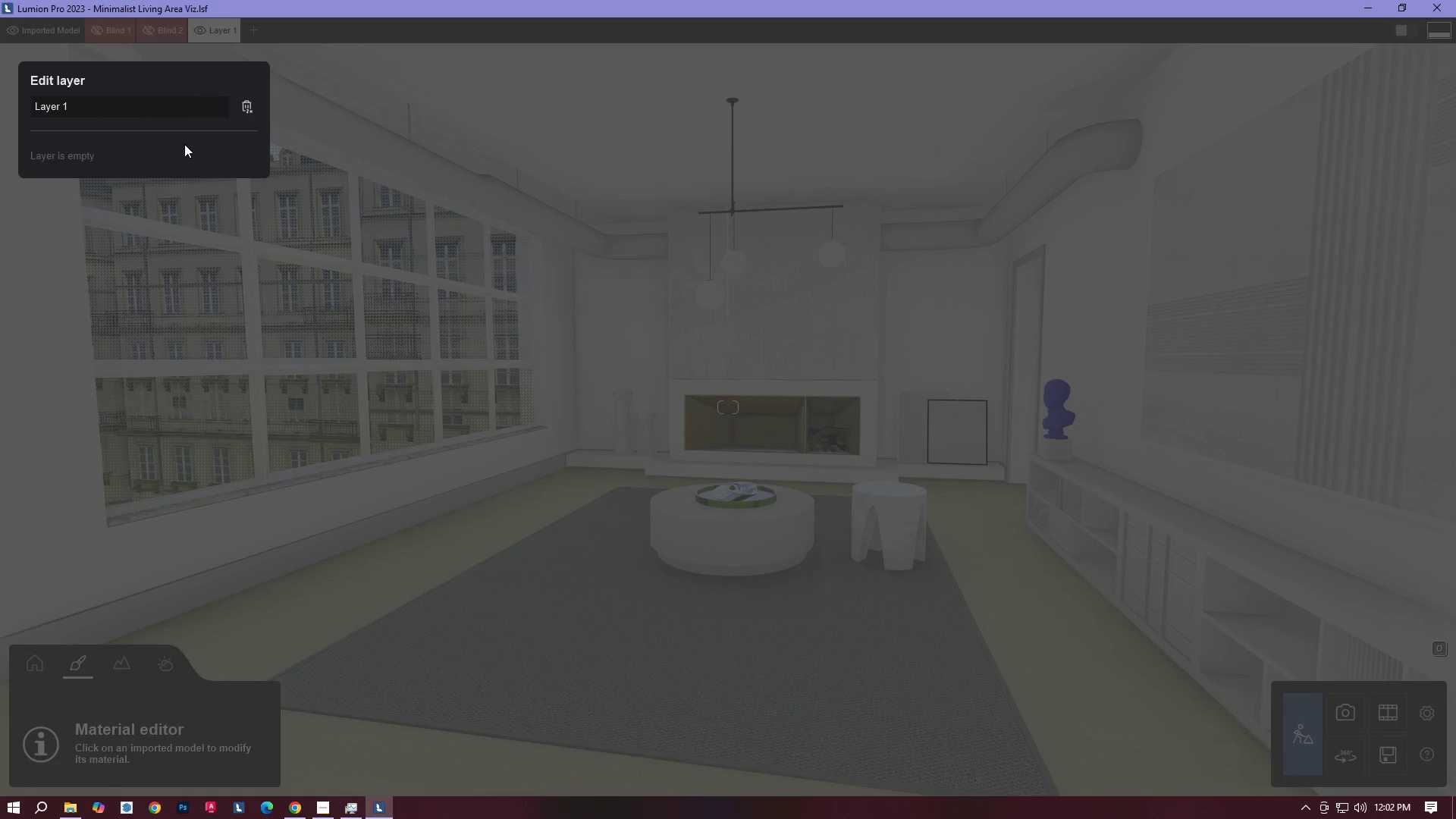 
left_click([185, 147])
 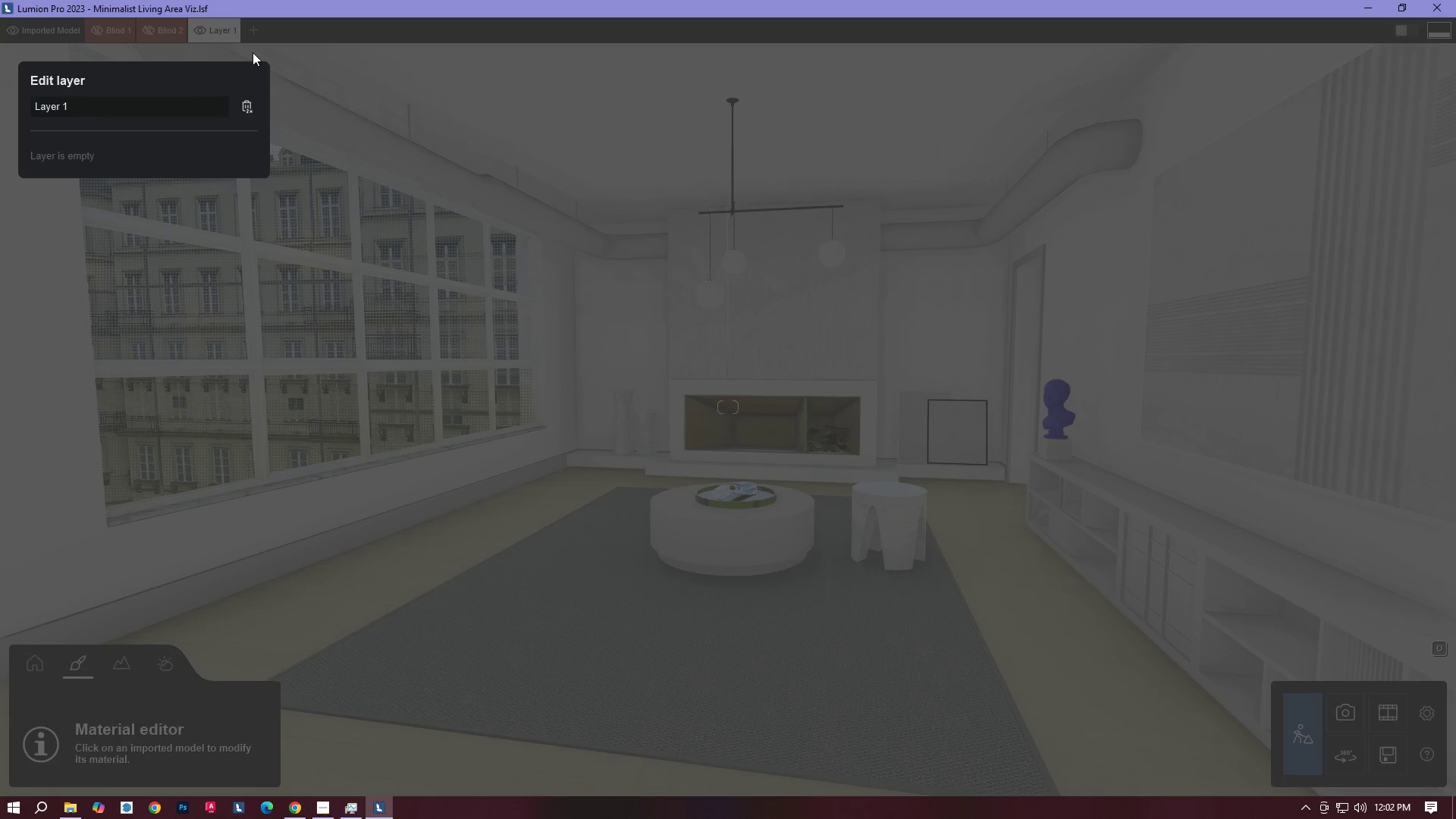 
left_click([315, 32])
 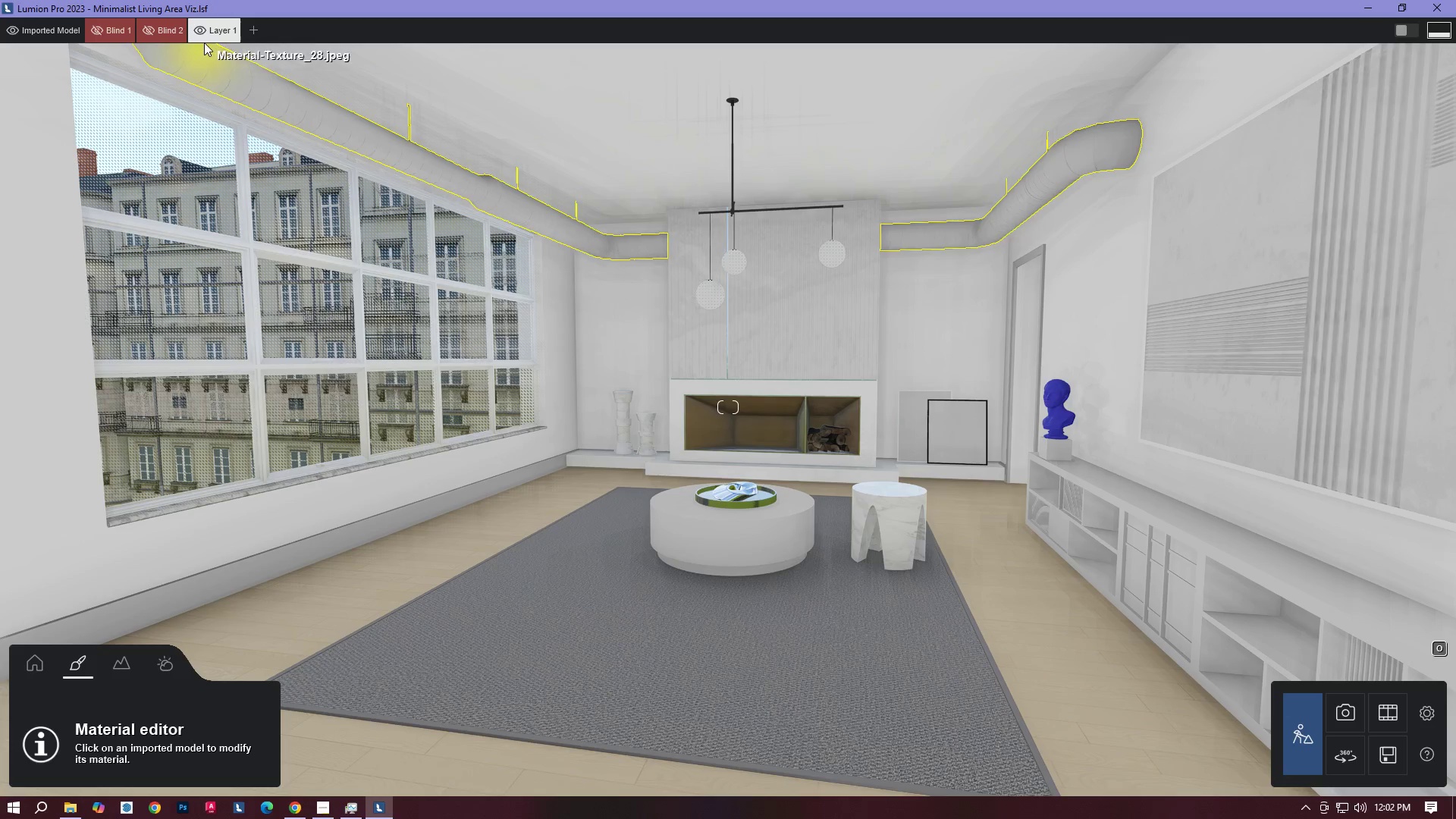 
left_click([221, 37])
 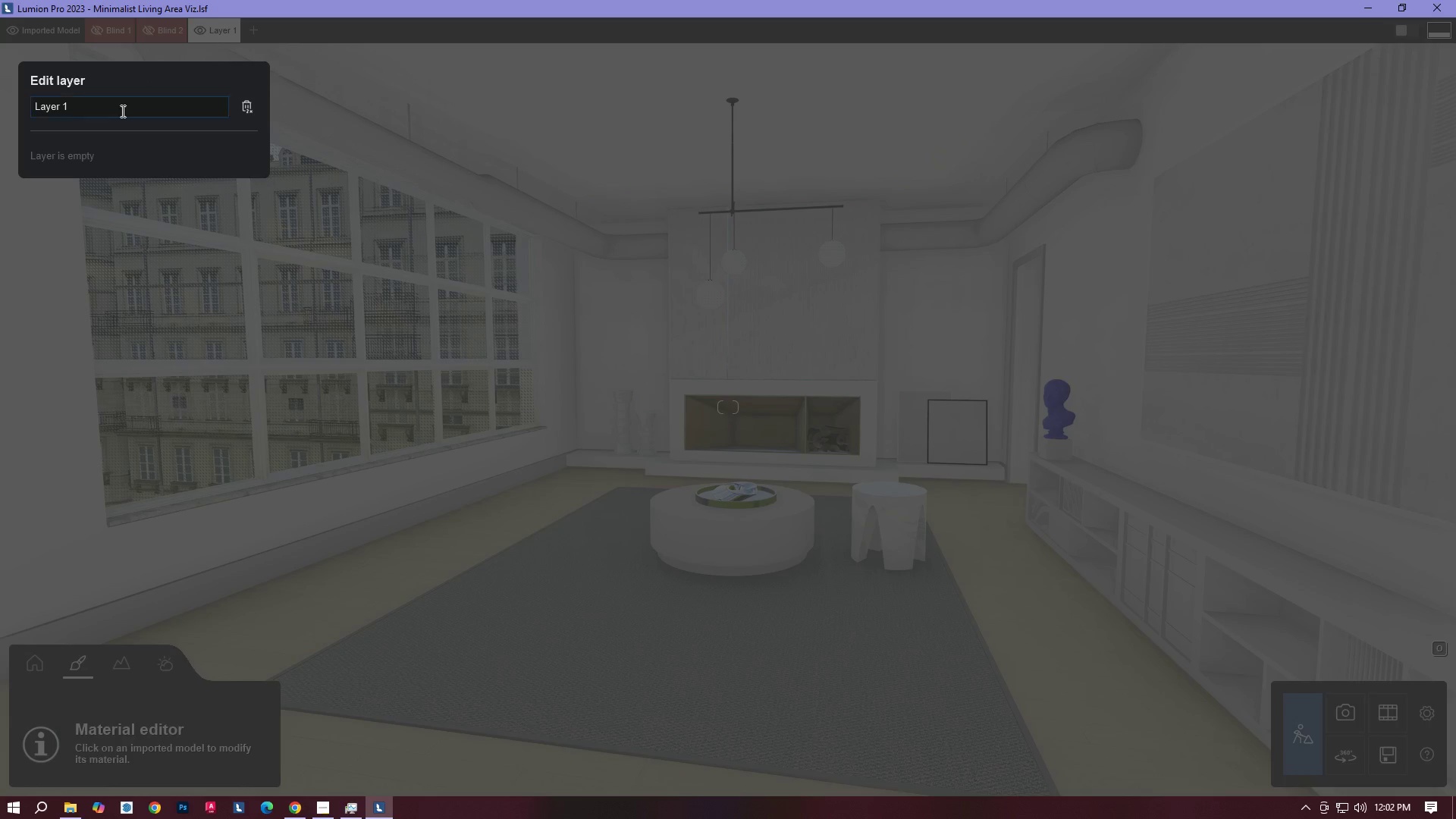 
double_click([121, 111])
 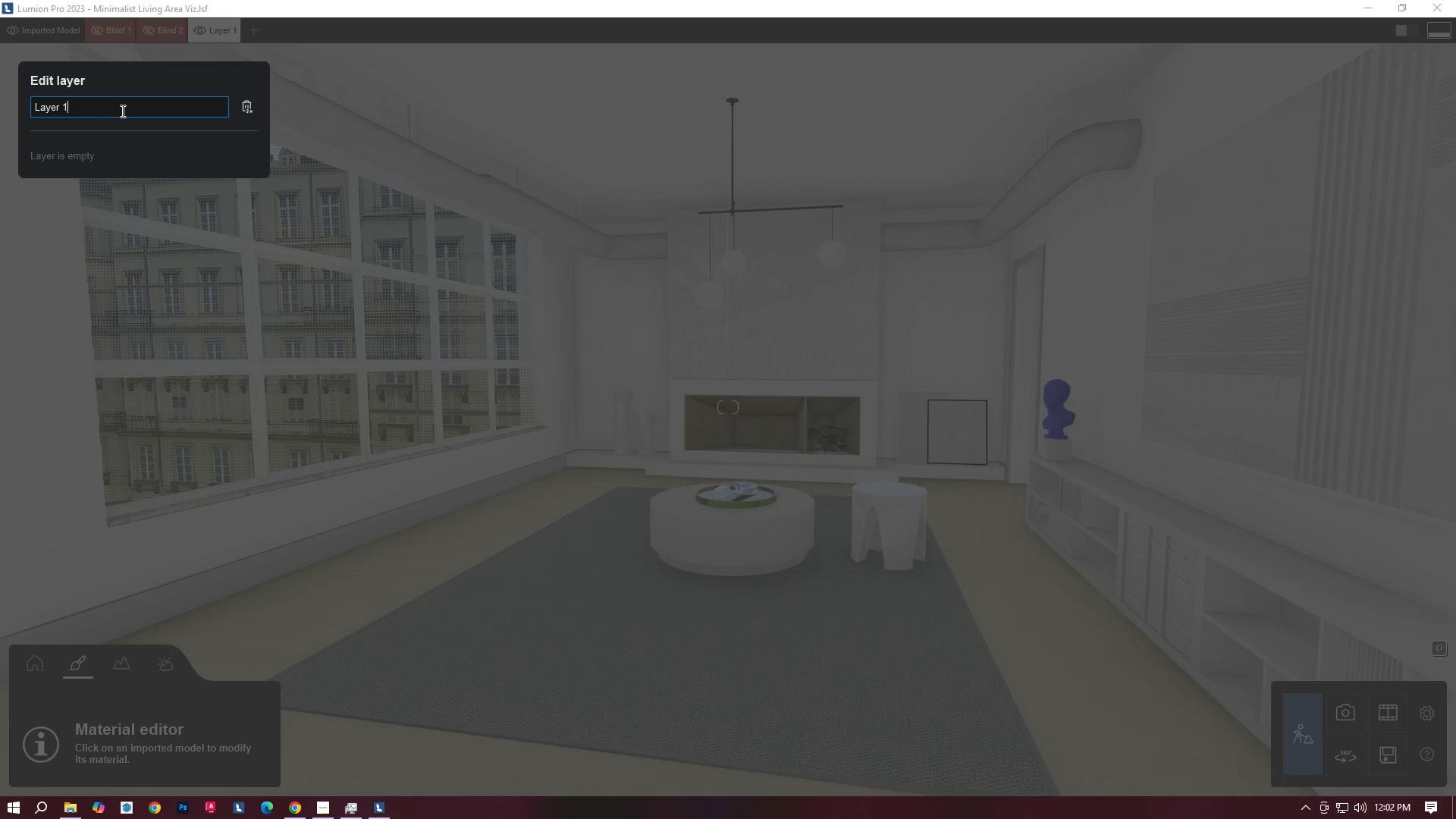 
triple_click([121, 111])
 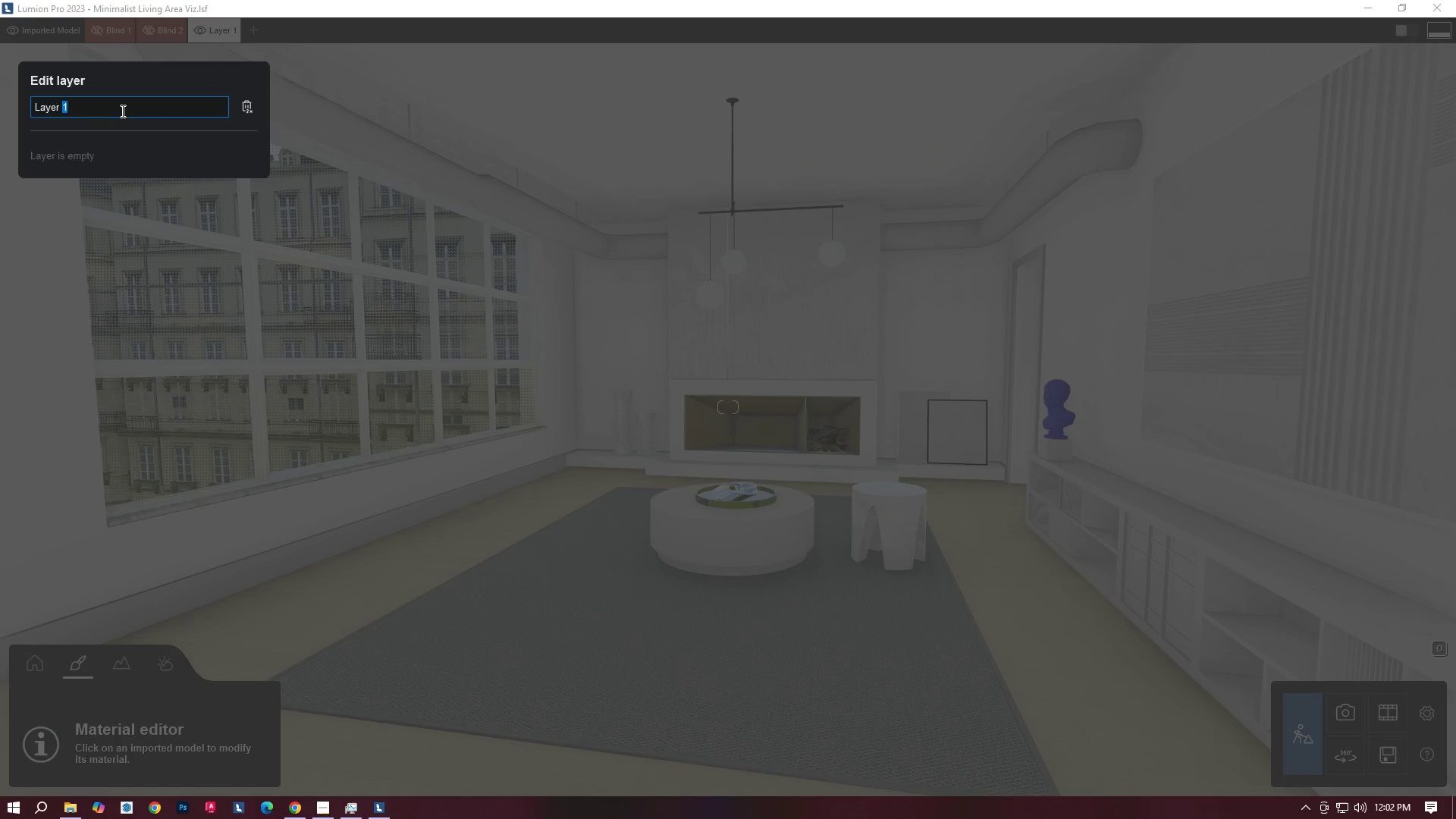 
left_click_drag(start_coordinate=[121, 111], to_coordinate=[9, 109])
 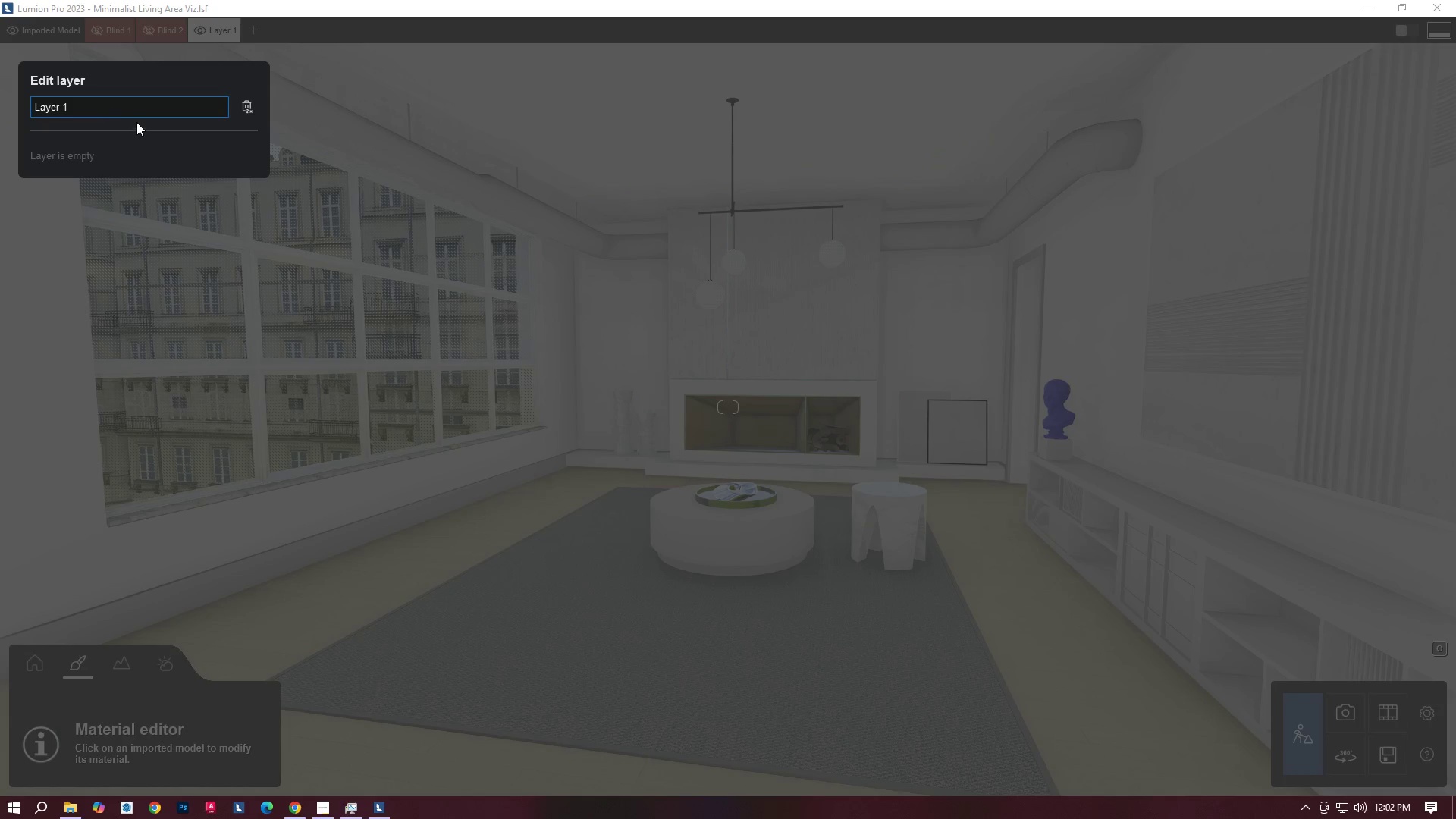 
left_click_drag(start_coordinate=[104, 107], to_coordinate=[0, 108])
 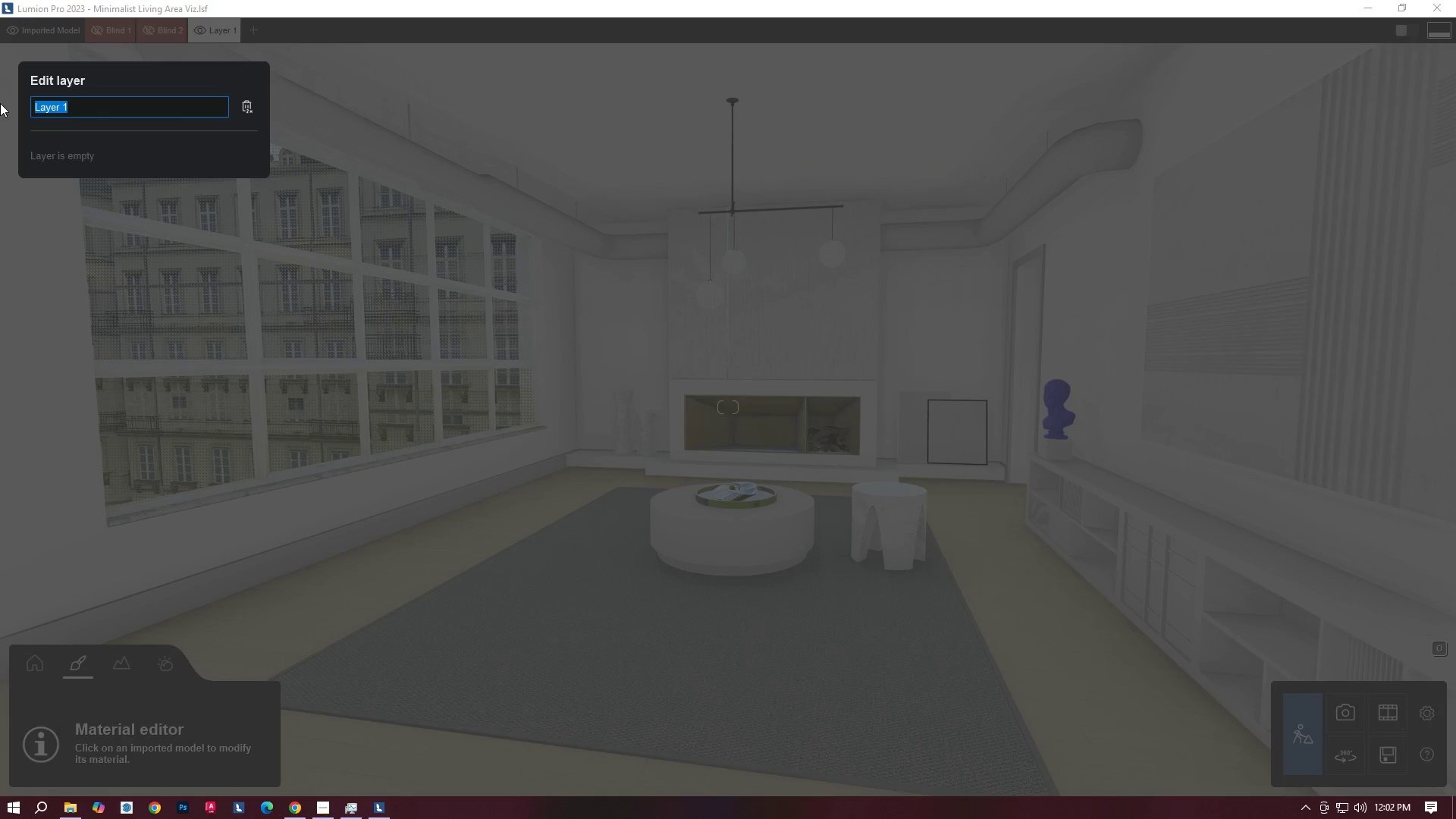 
key(Tab)
type(FUR)
 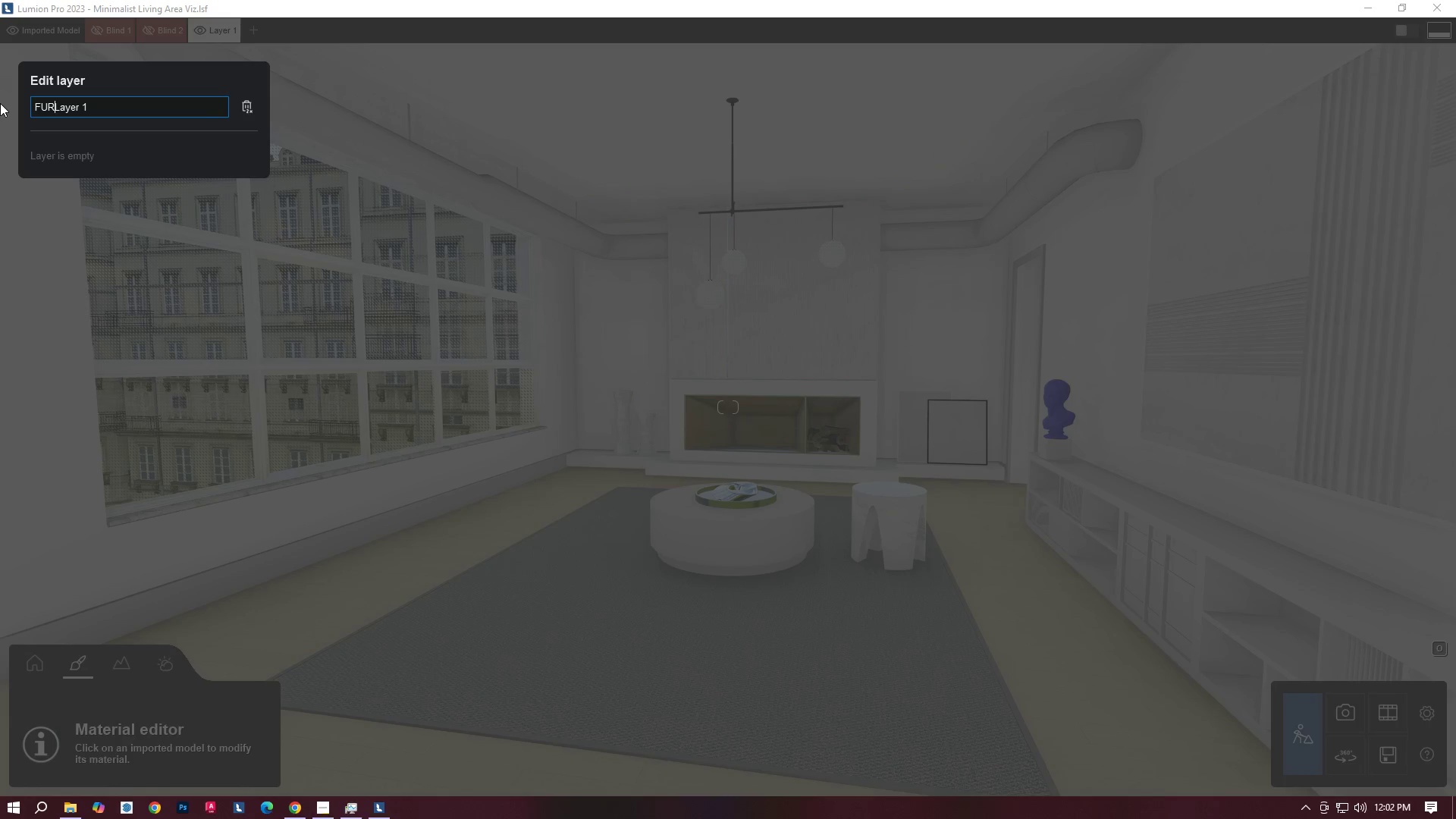 
hold_key(key=ArrowRight, duration=0.86)
 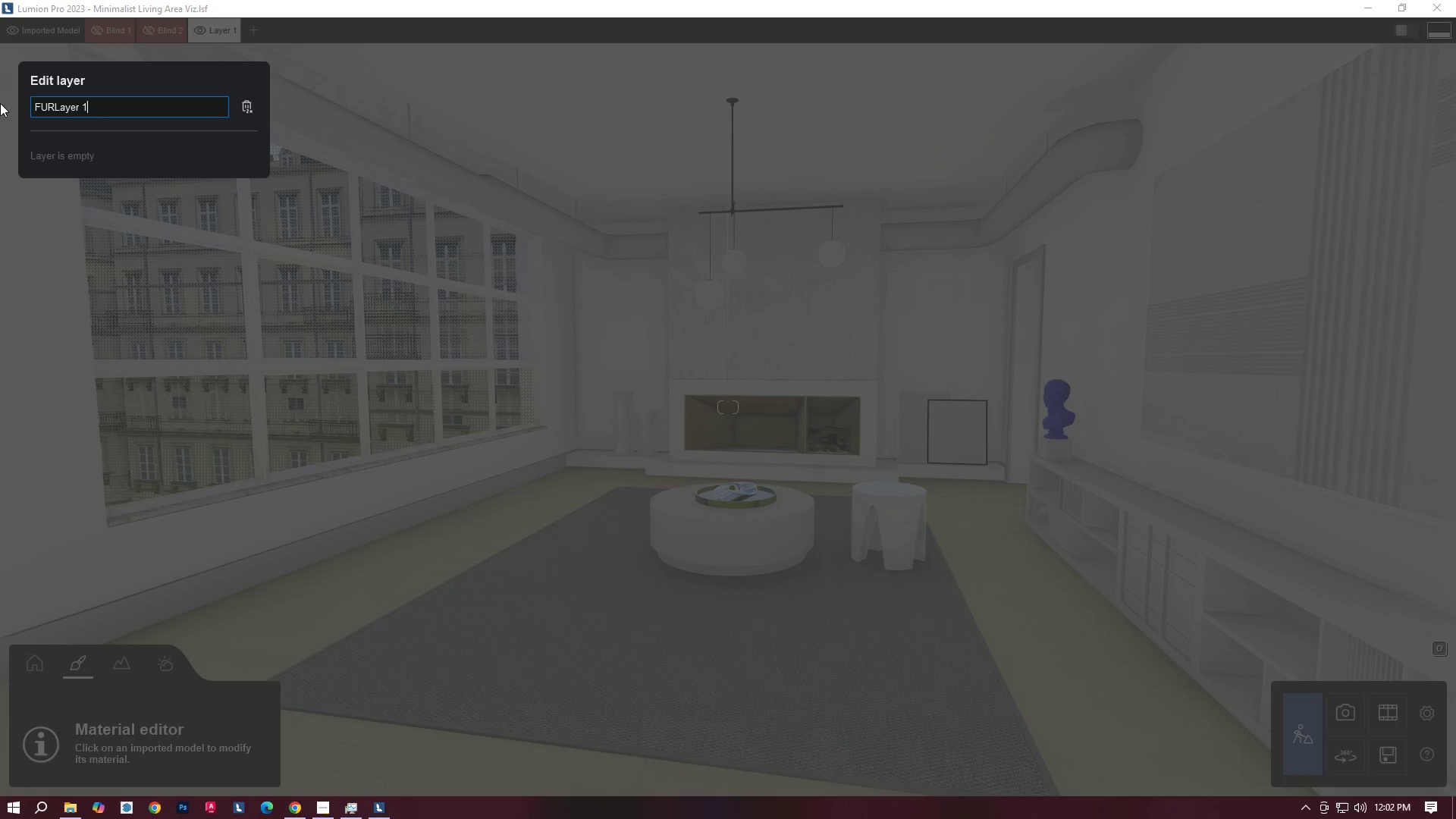 
hold_key(key=Backspace, duration=0.97)
 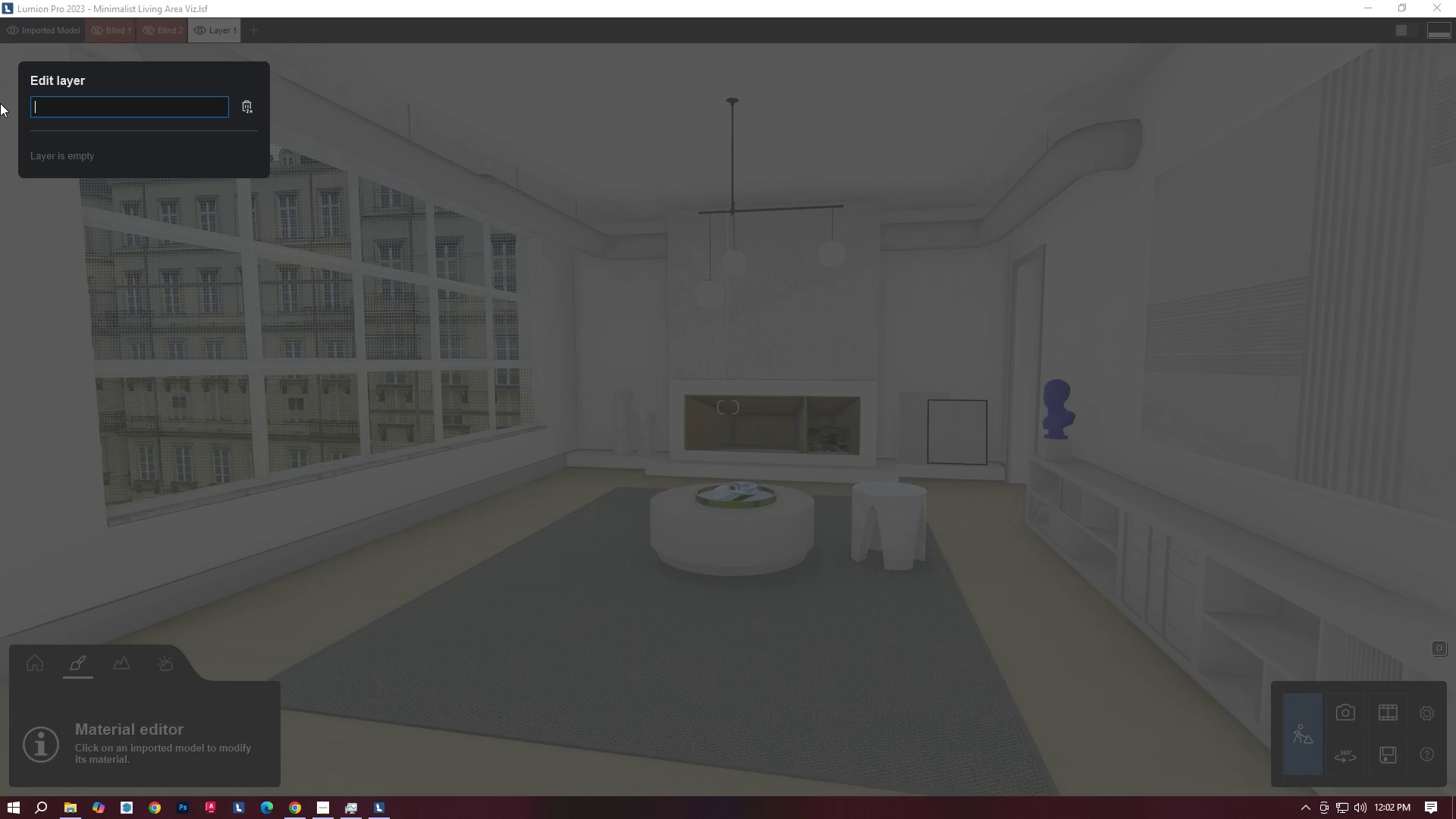 
type(FURNITURES)
 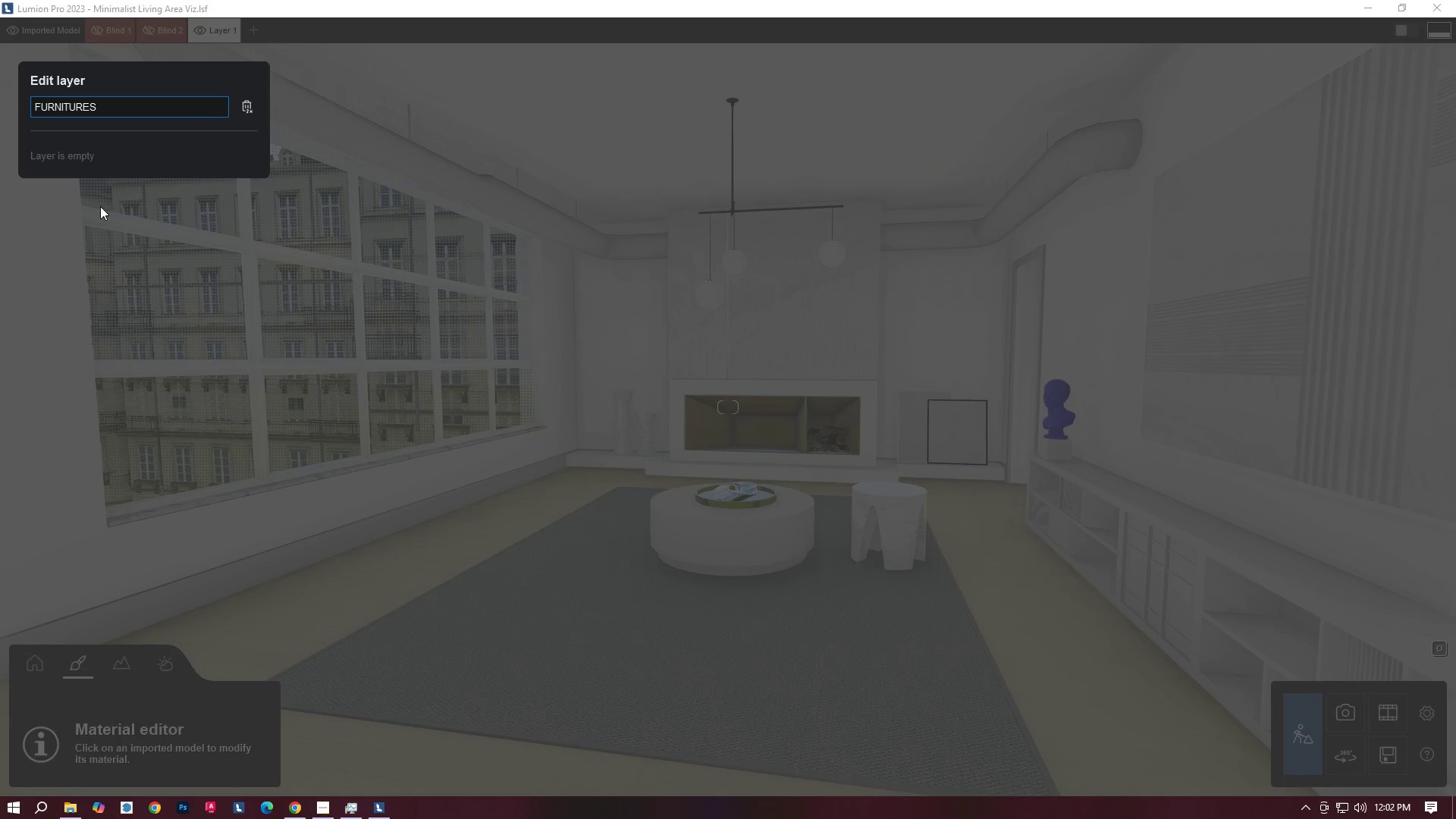 
left_click([237, 261])
 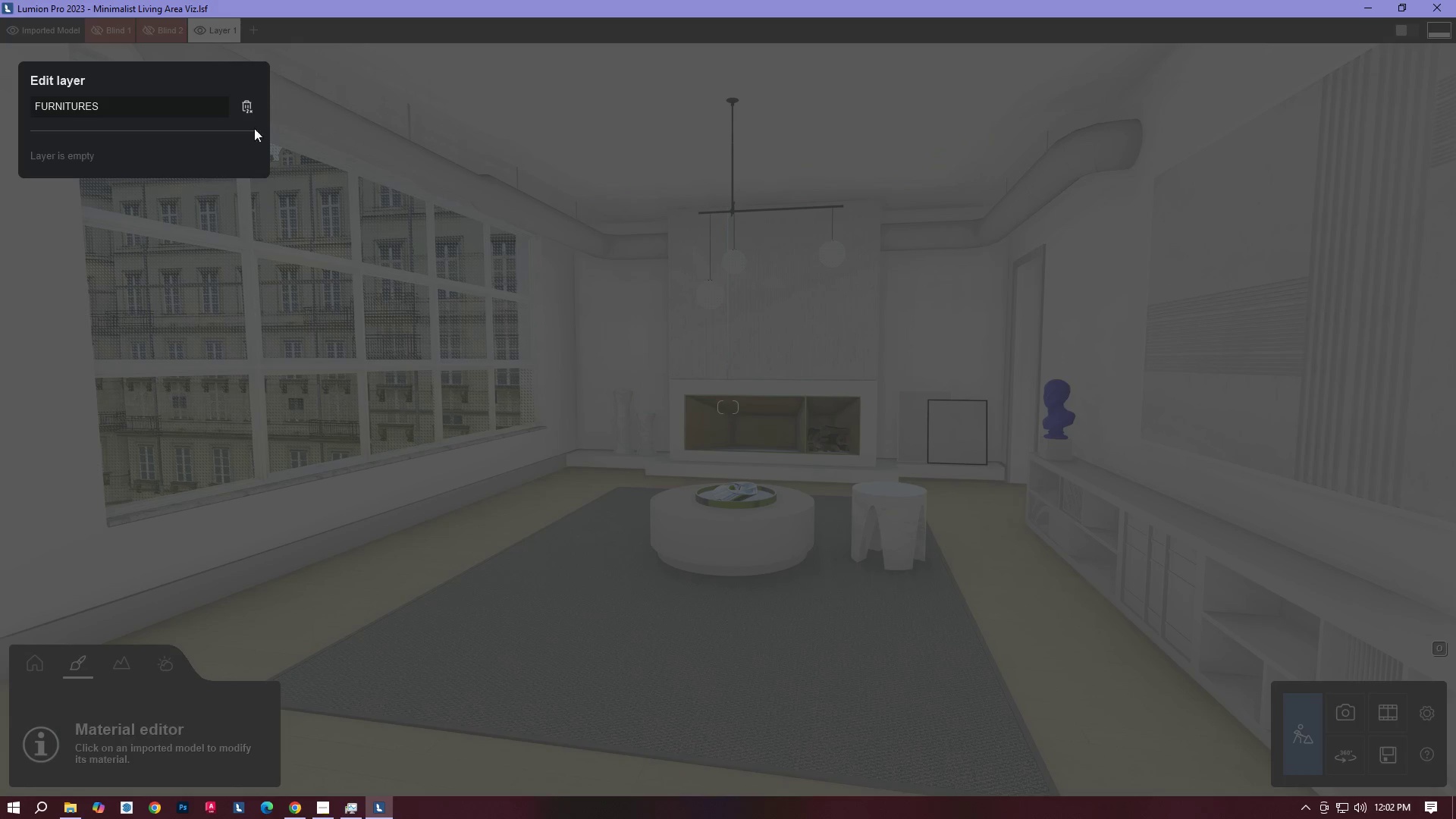 
left_click([287, 67])
 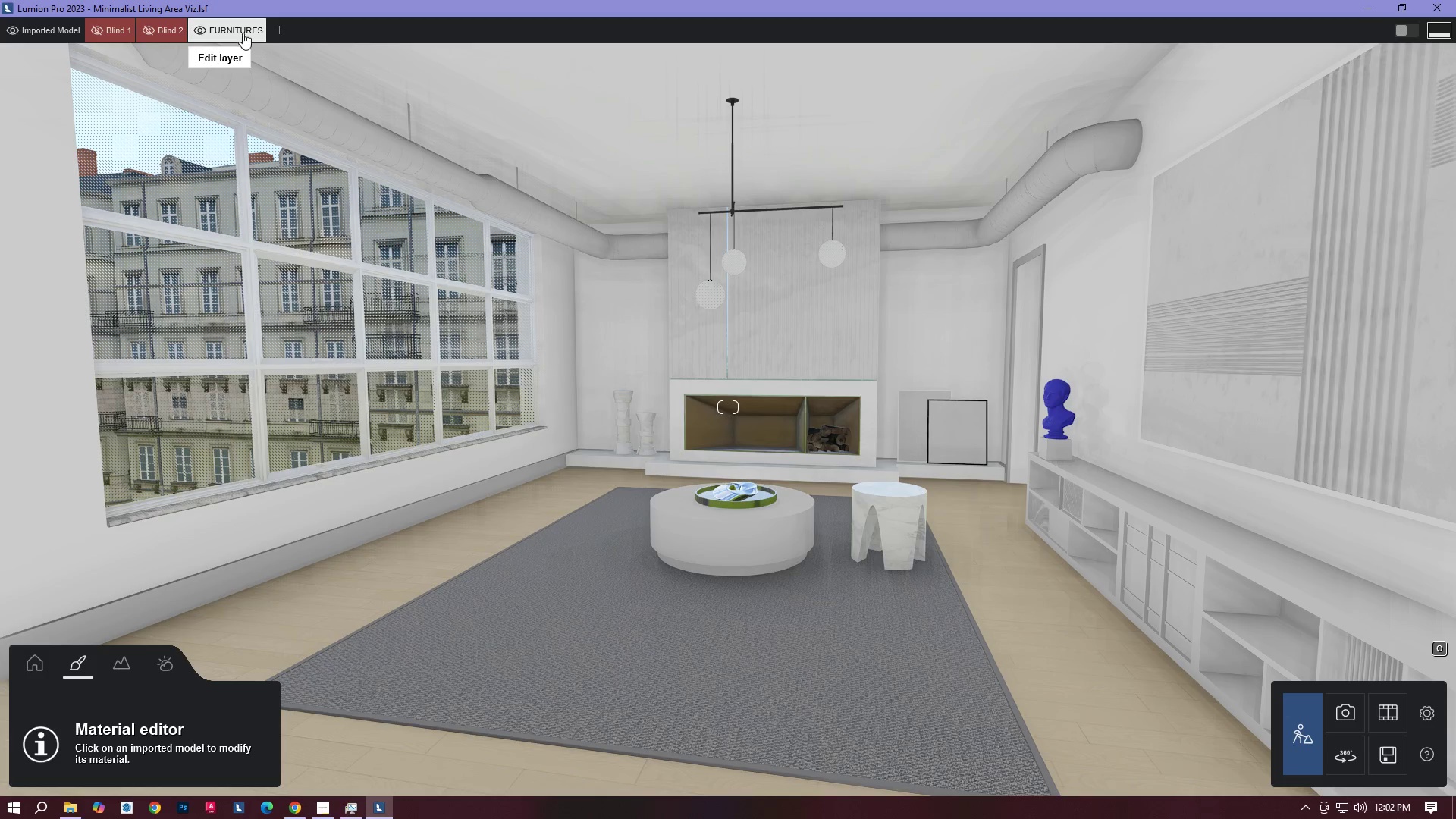 
left_click_drag(start_coordinate=[247, 34], to_coordinate=[158, 41])
 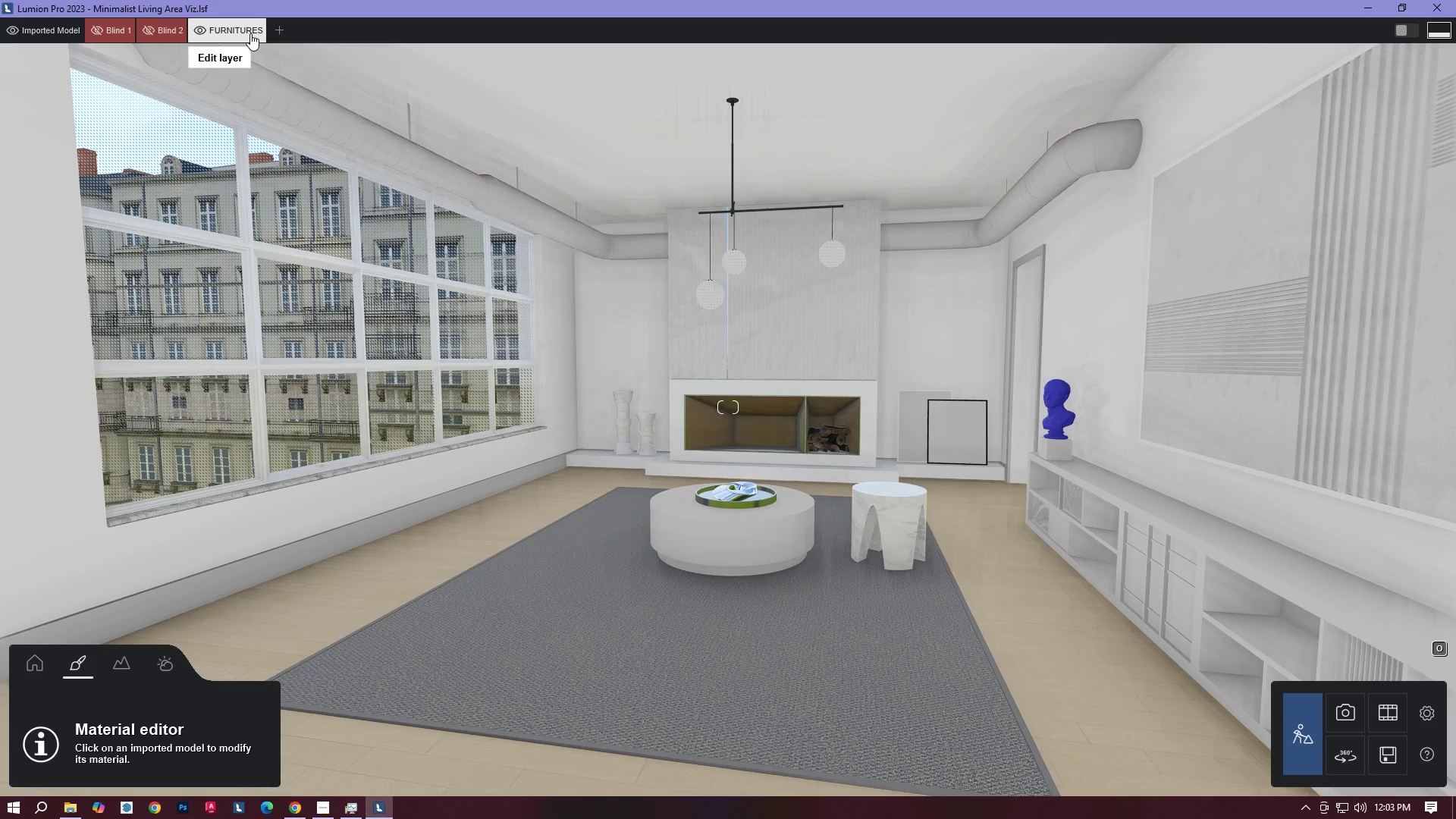 
left_click_drag(start_coordinate=[250, 30], to_coordinate=[115, 27])
 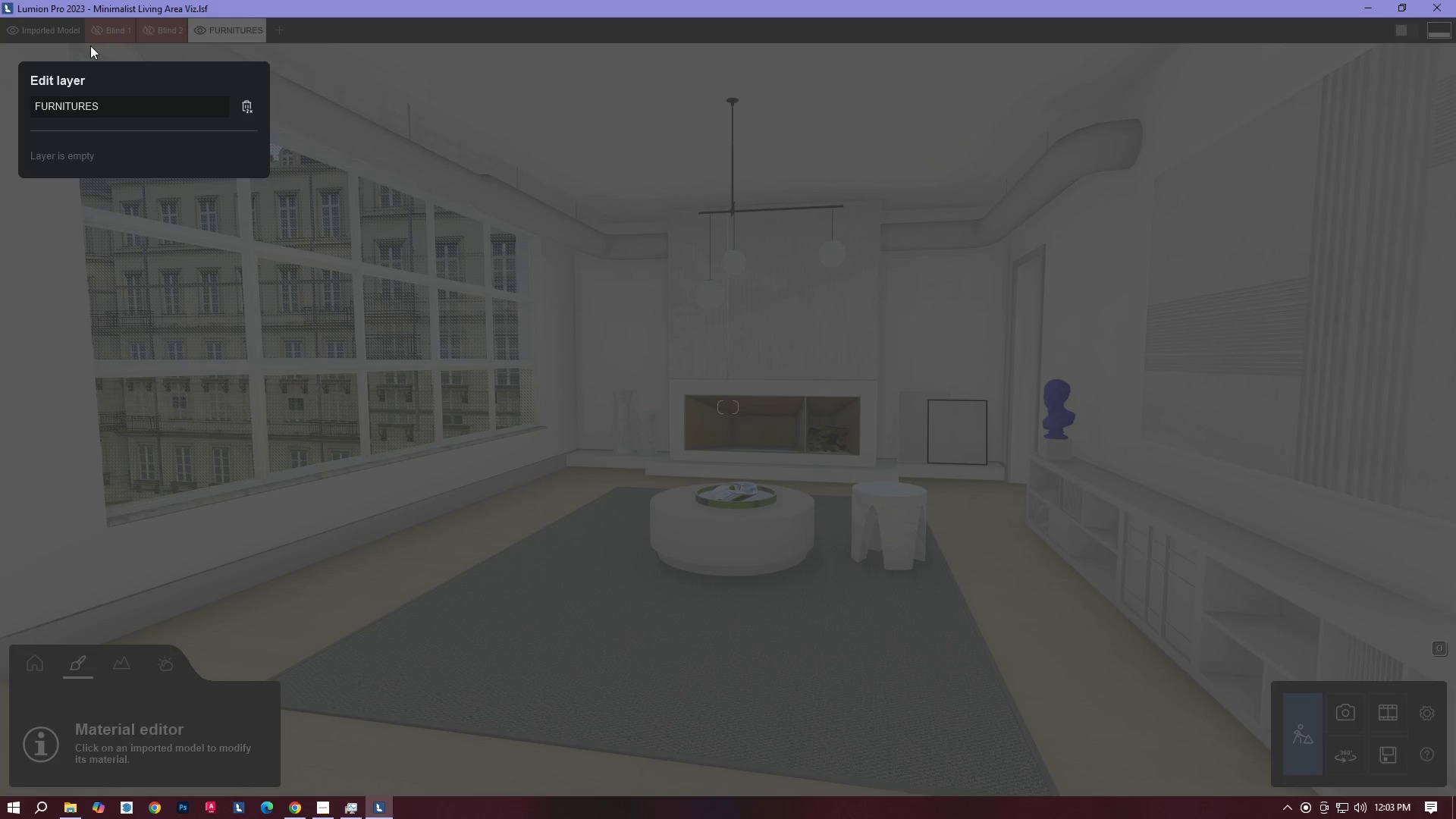 
left_click([90, 46])
 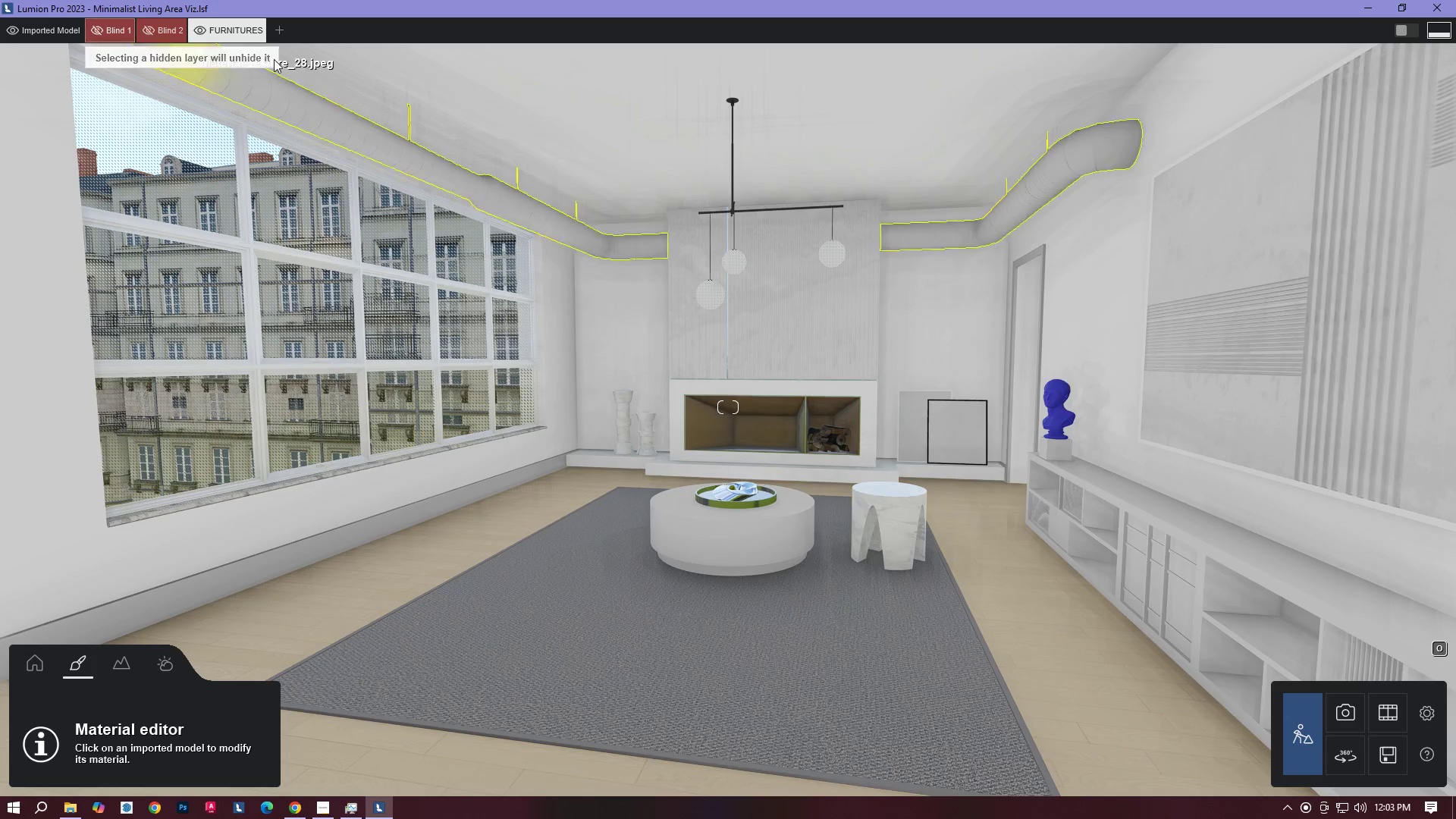 
left_click_drag(start_coordinate=[452, 268], to_coordinate=[473, 347])
 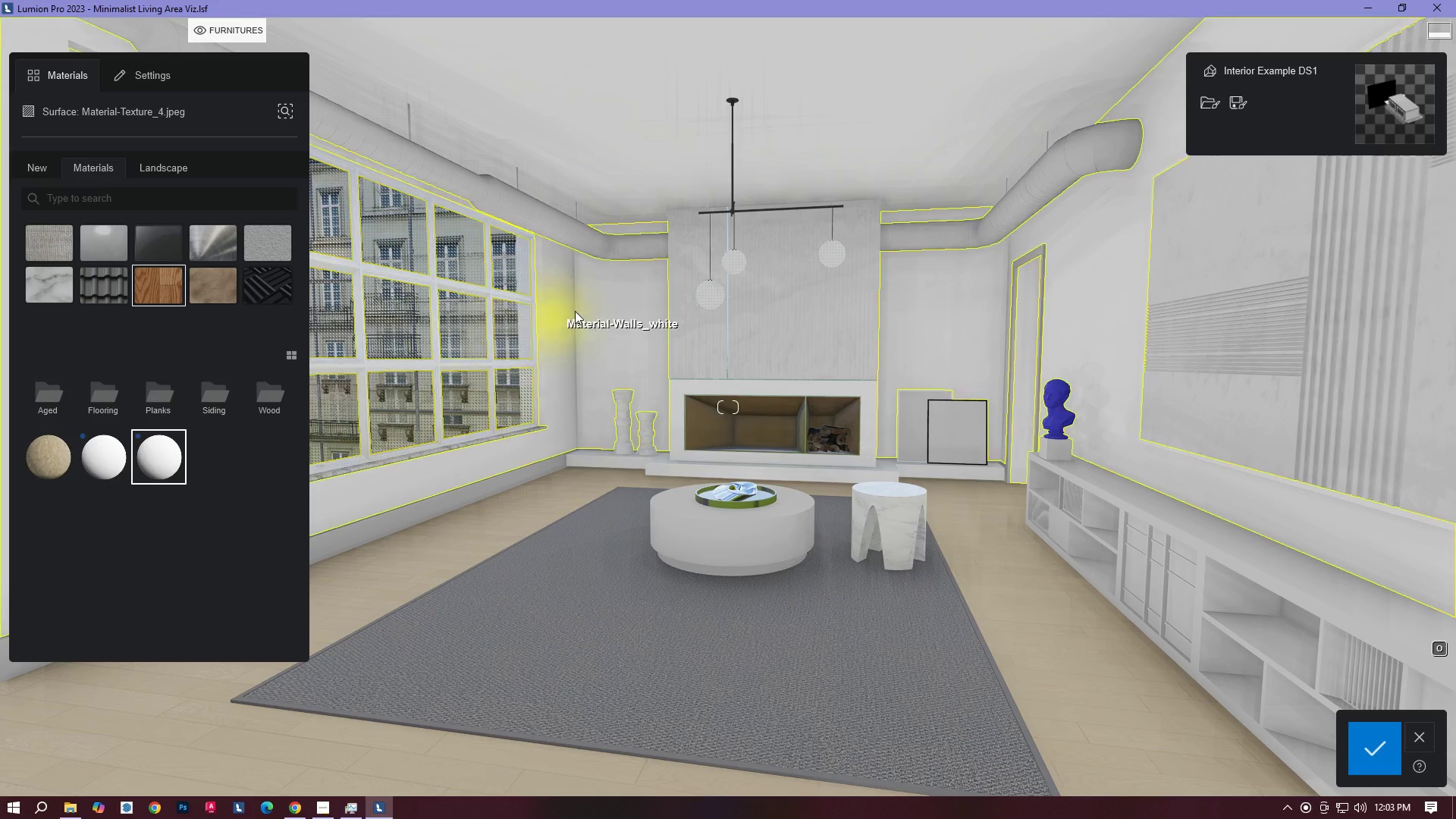 
left_click([575, 311])
 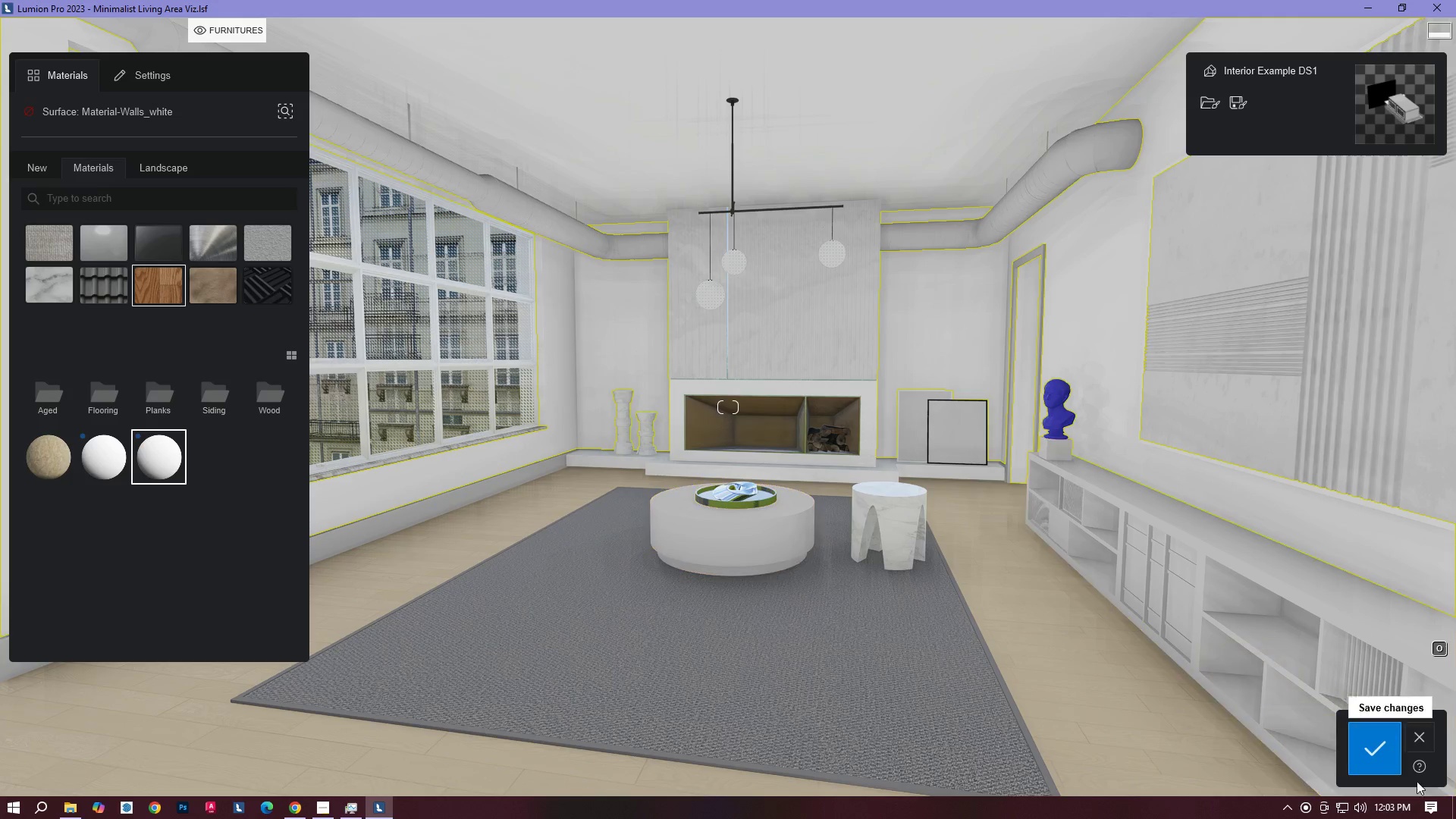 
left_click([1427, 743])
 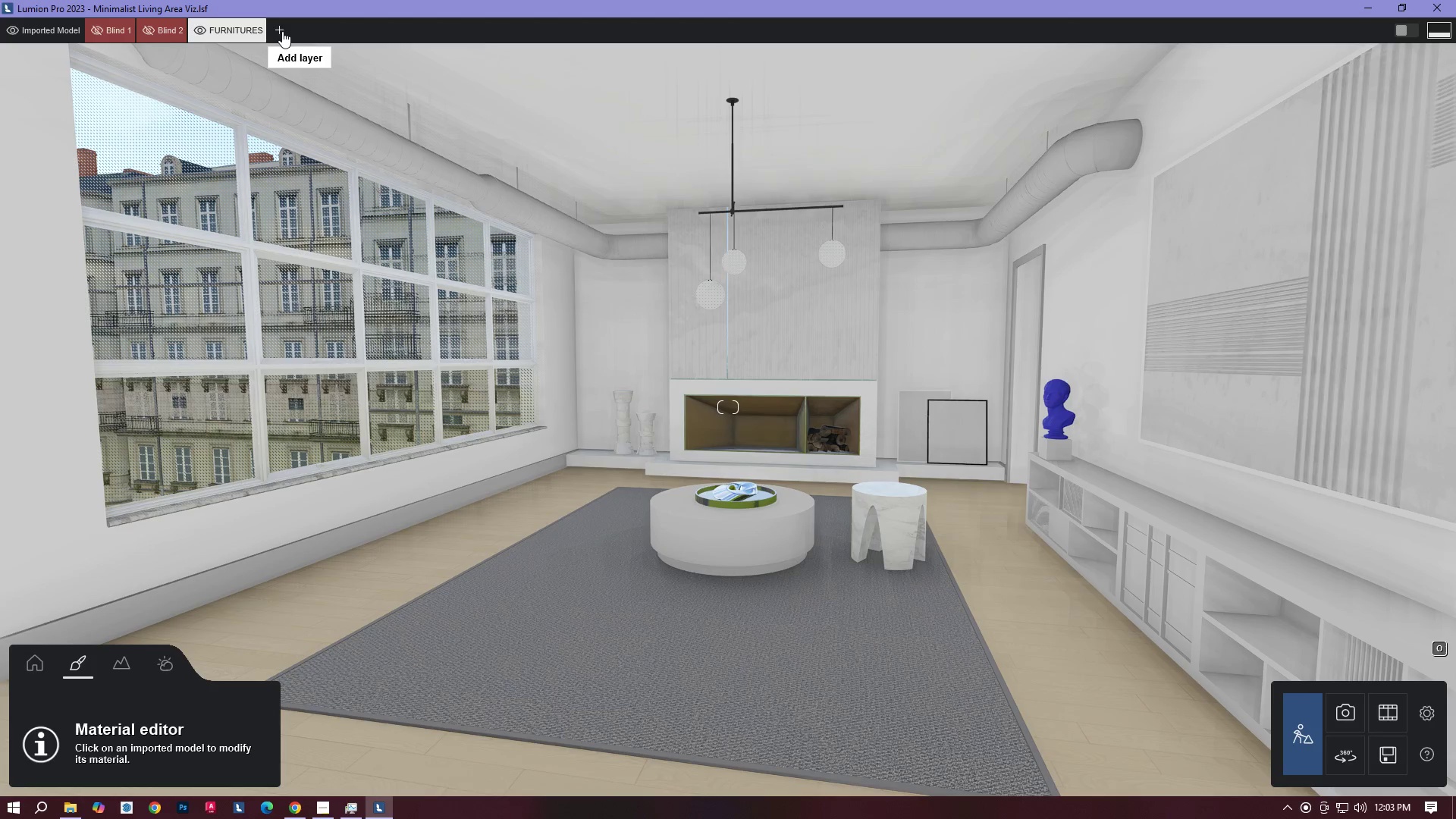 
left_click([302, 27])
 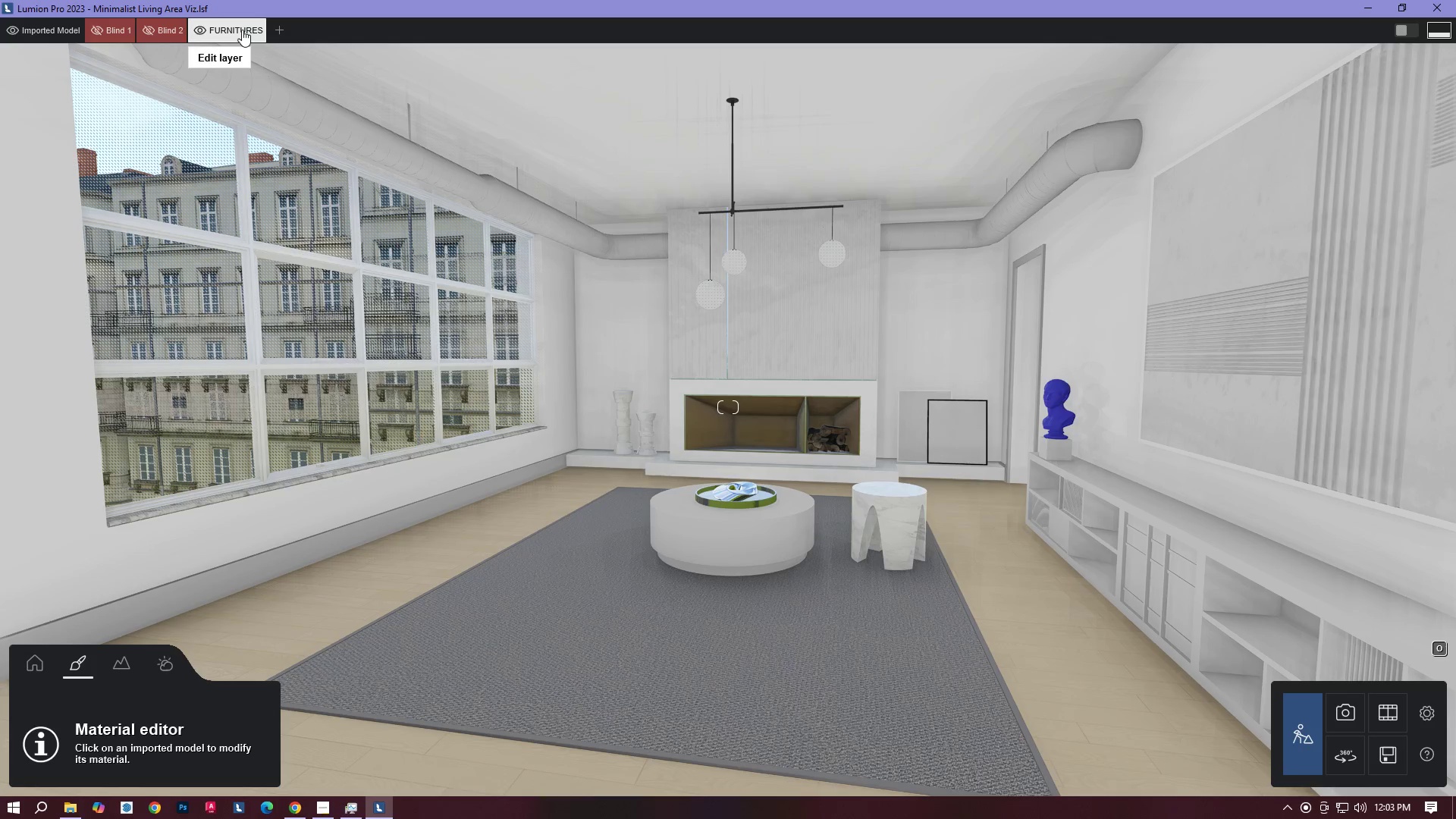 
left_click_drag(start_coordinate=[241, 33], to_coordinate=[214, 34])
 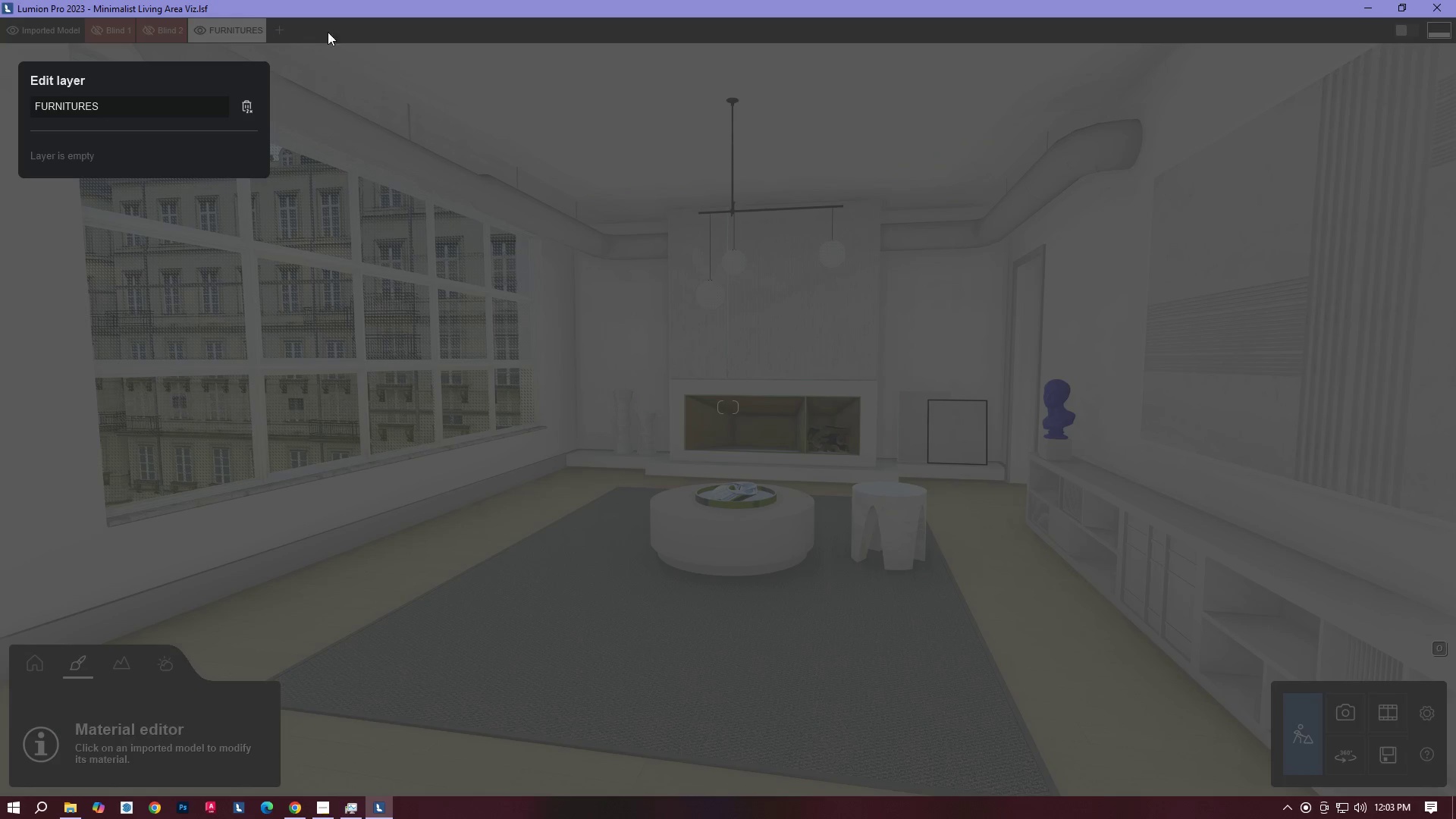 
left_click([353, 24])
 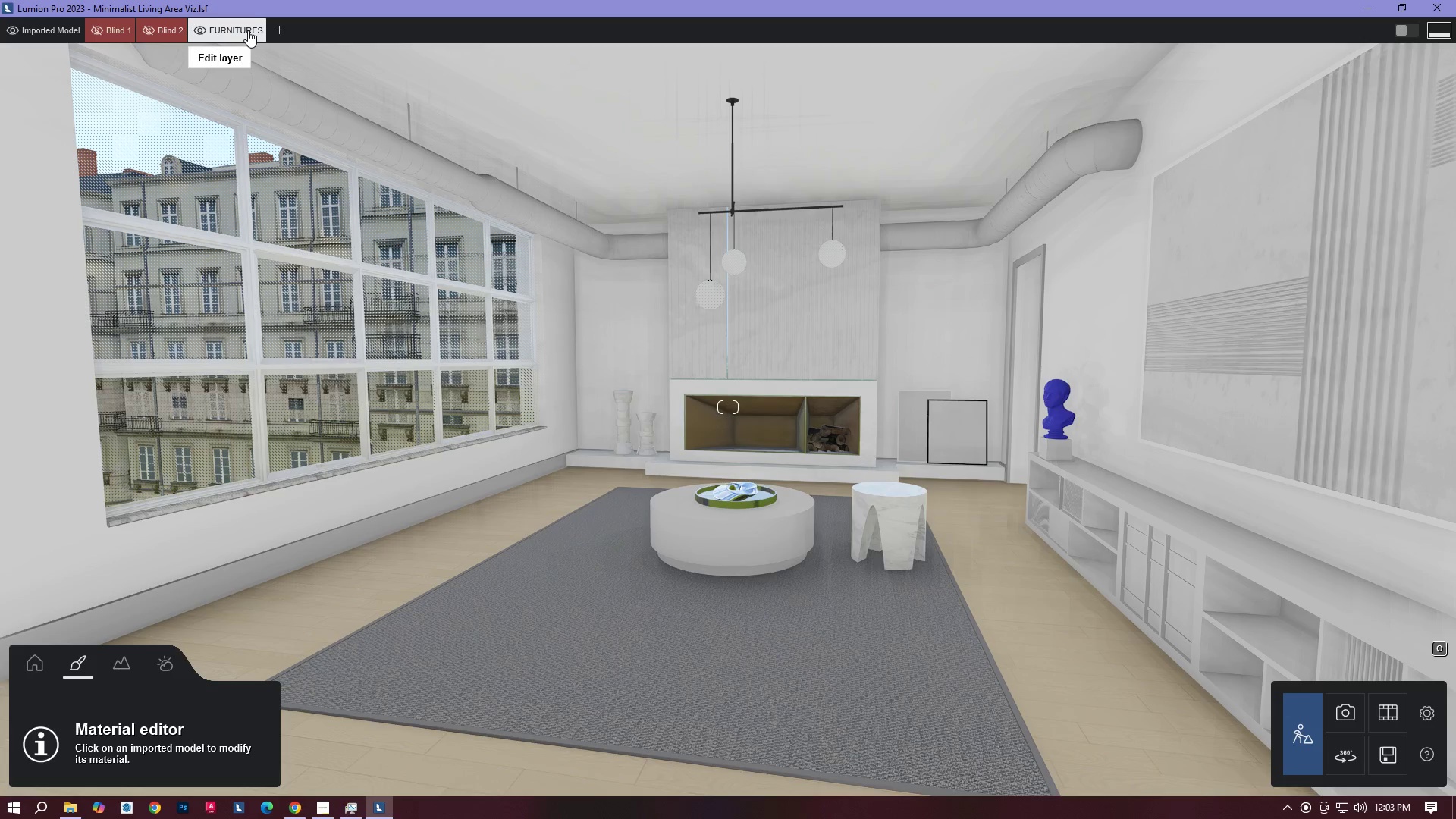 
left_click([243, 32])
 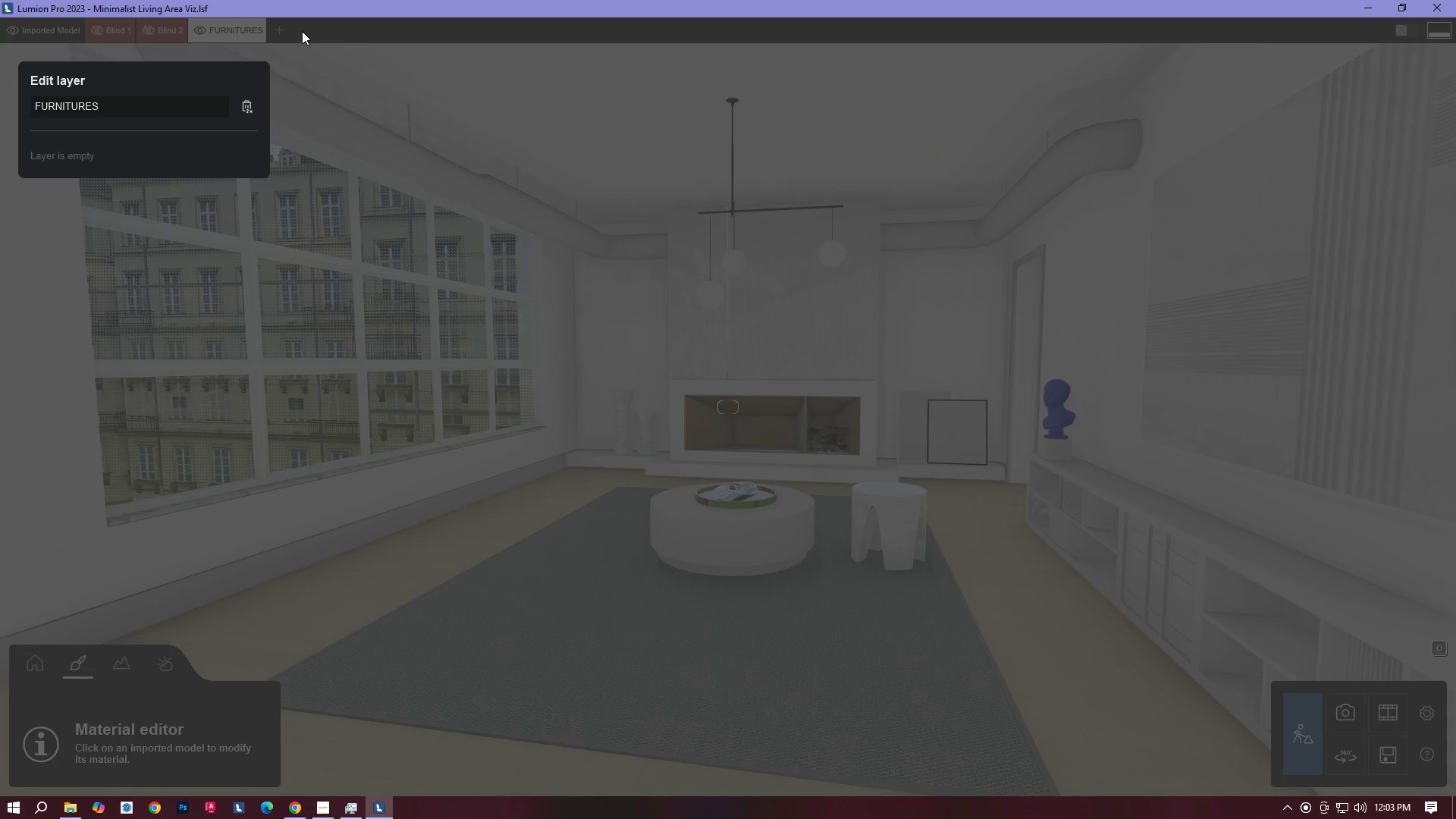 
left_click([303, 30])
 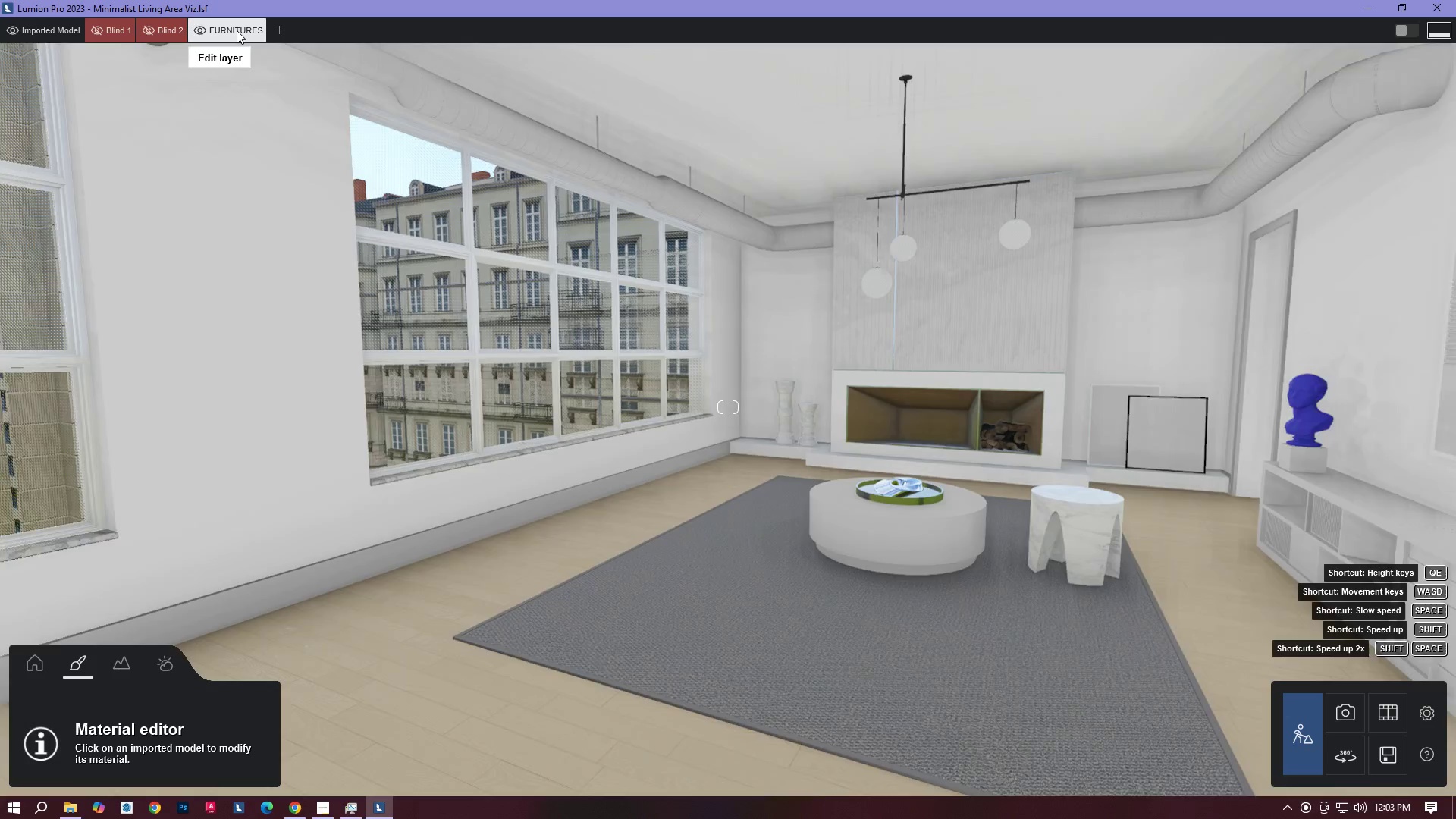 
right_click([237, 30])
 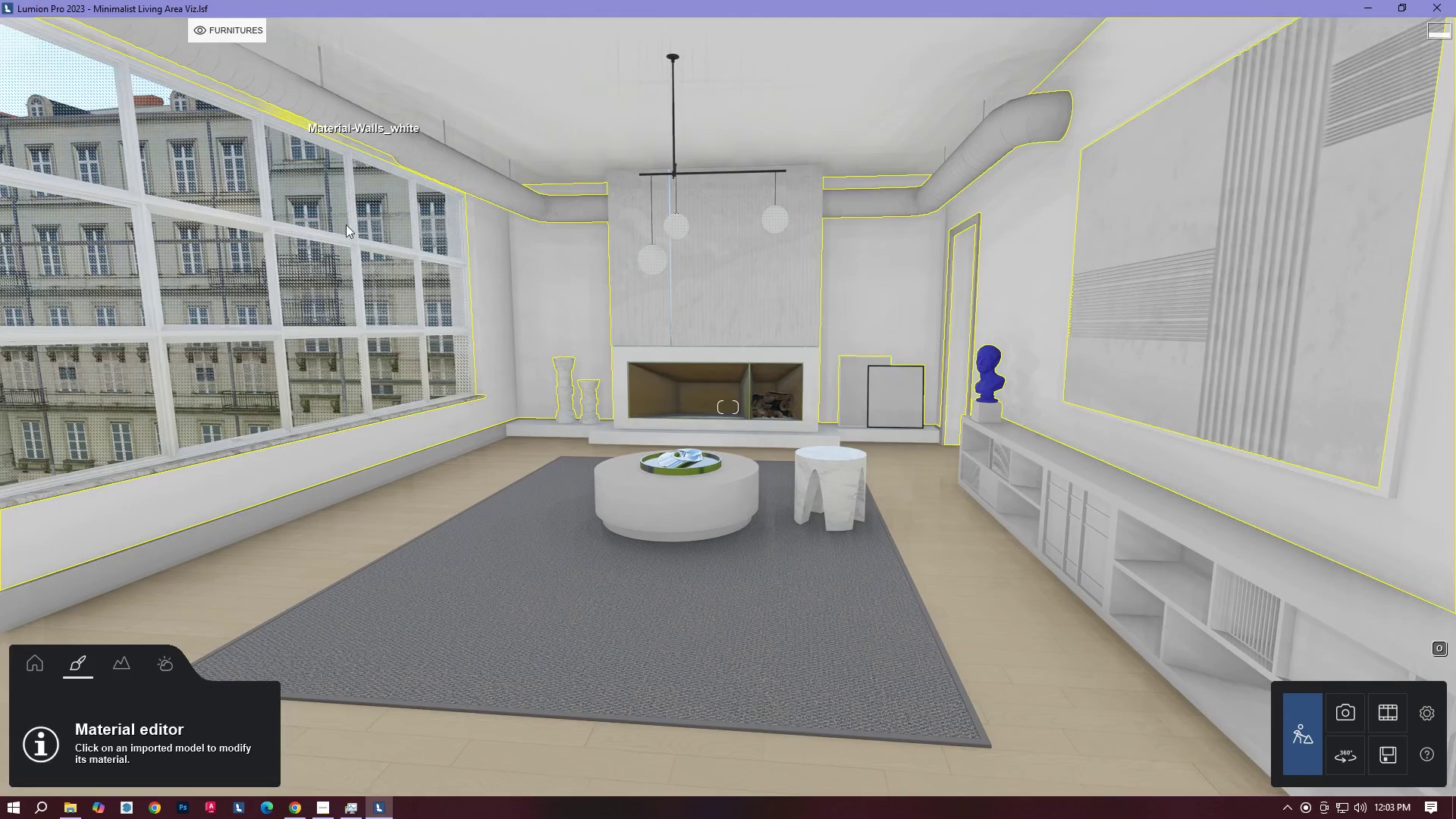 
right_click([438, 416])
 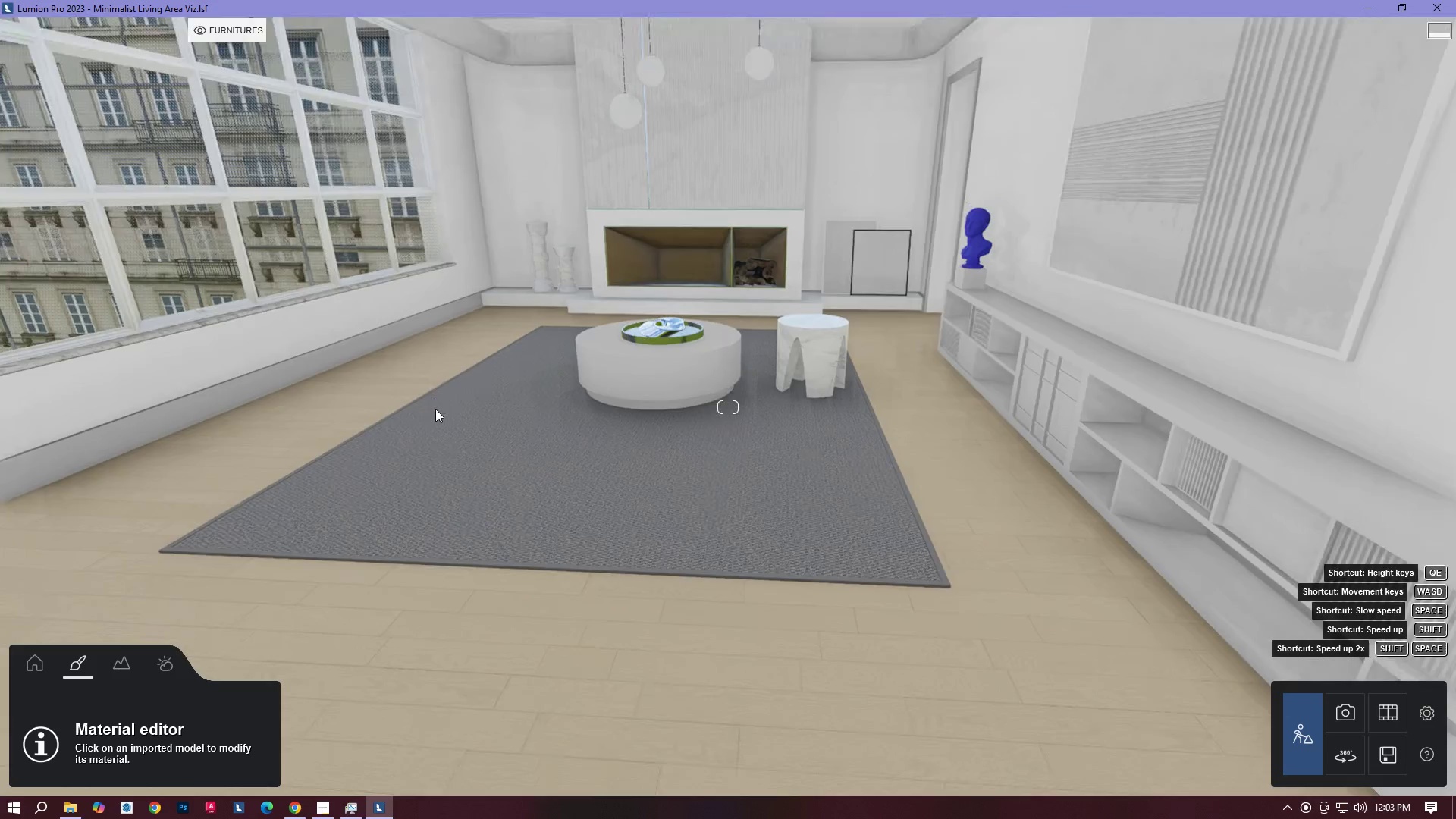 
type(QSADQS)
 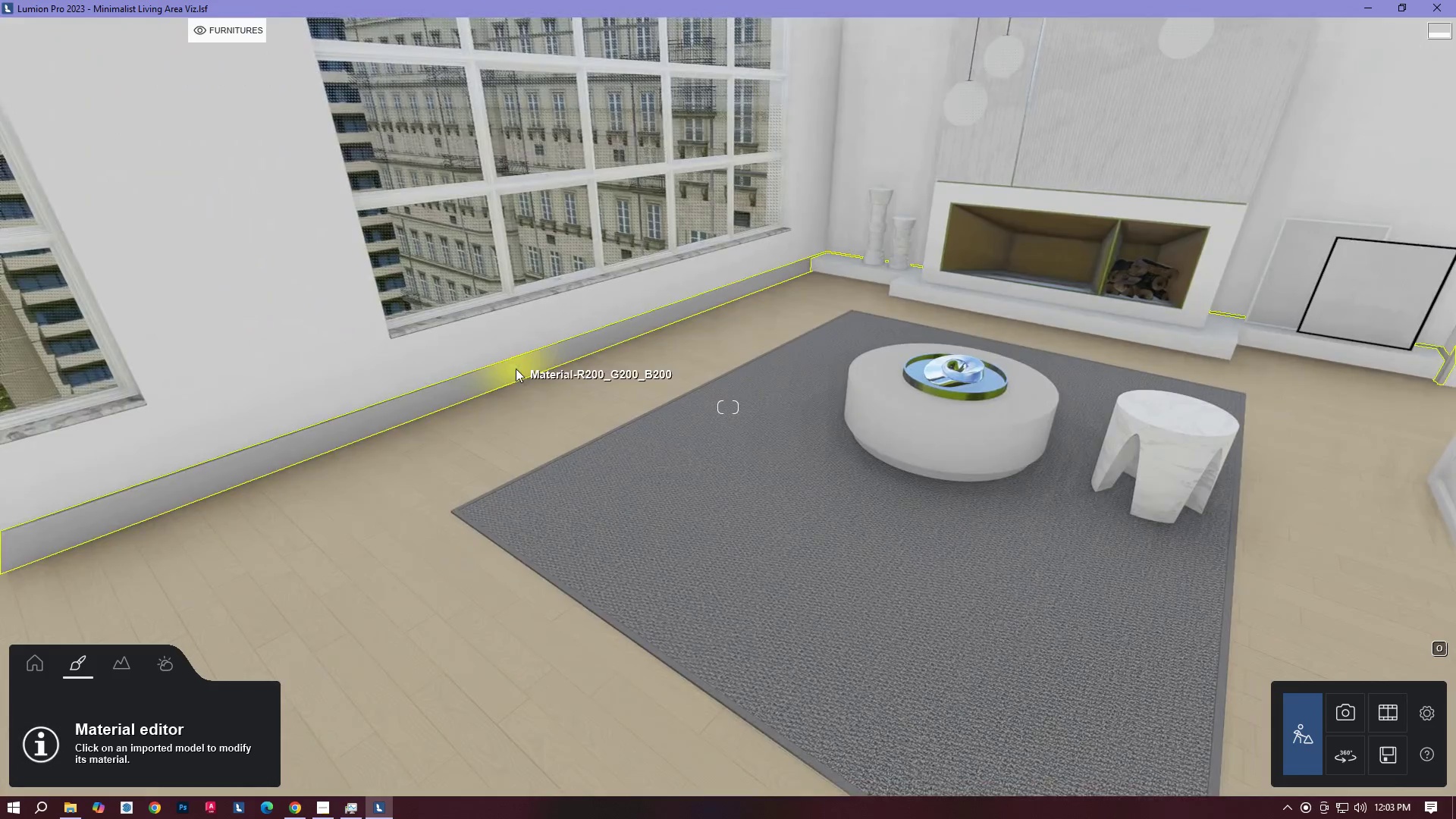 
hold_key(key=W, duration=0.33)
 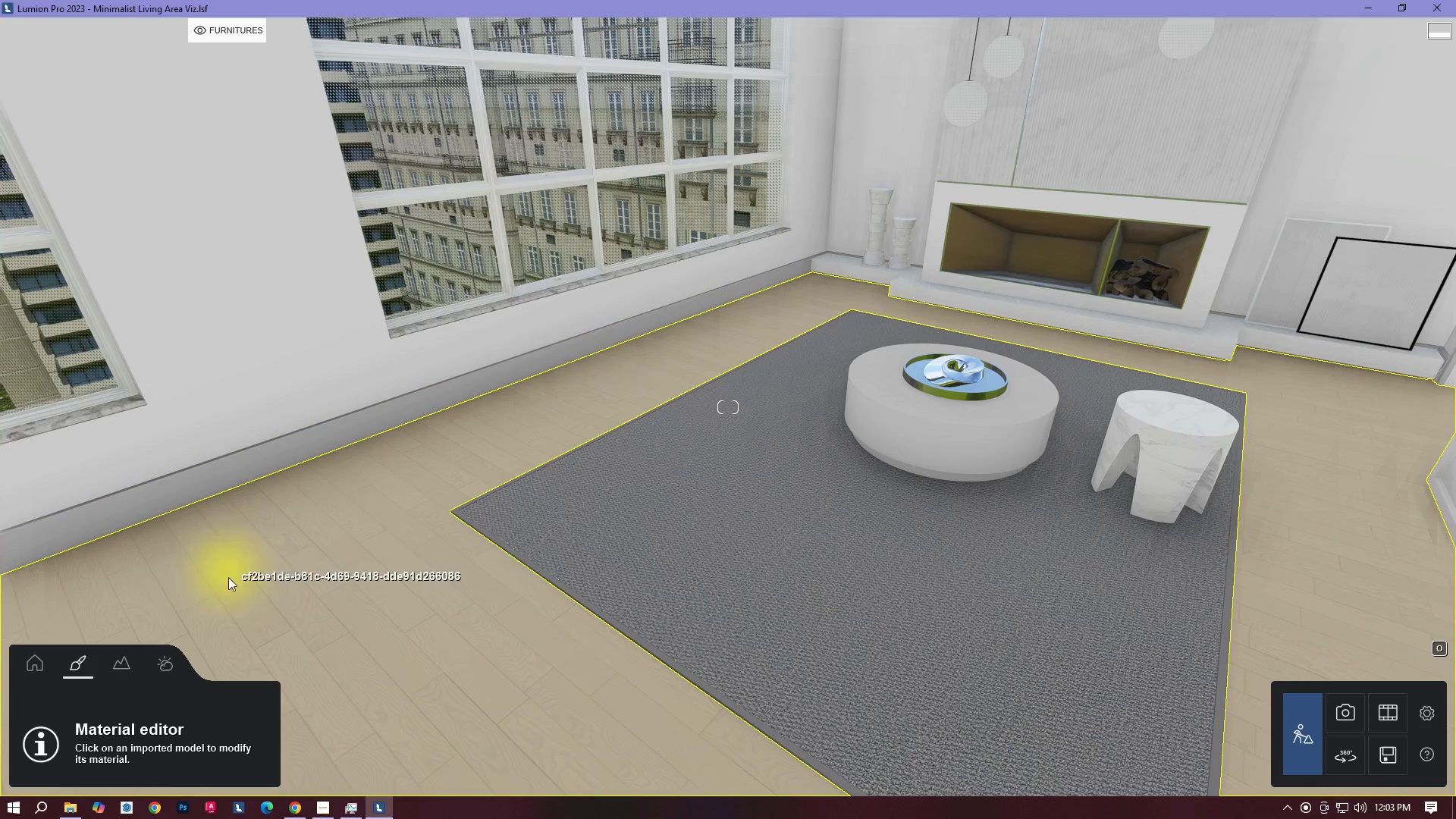 
left_click([46, 655])
 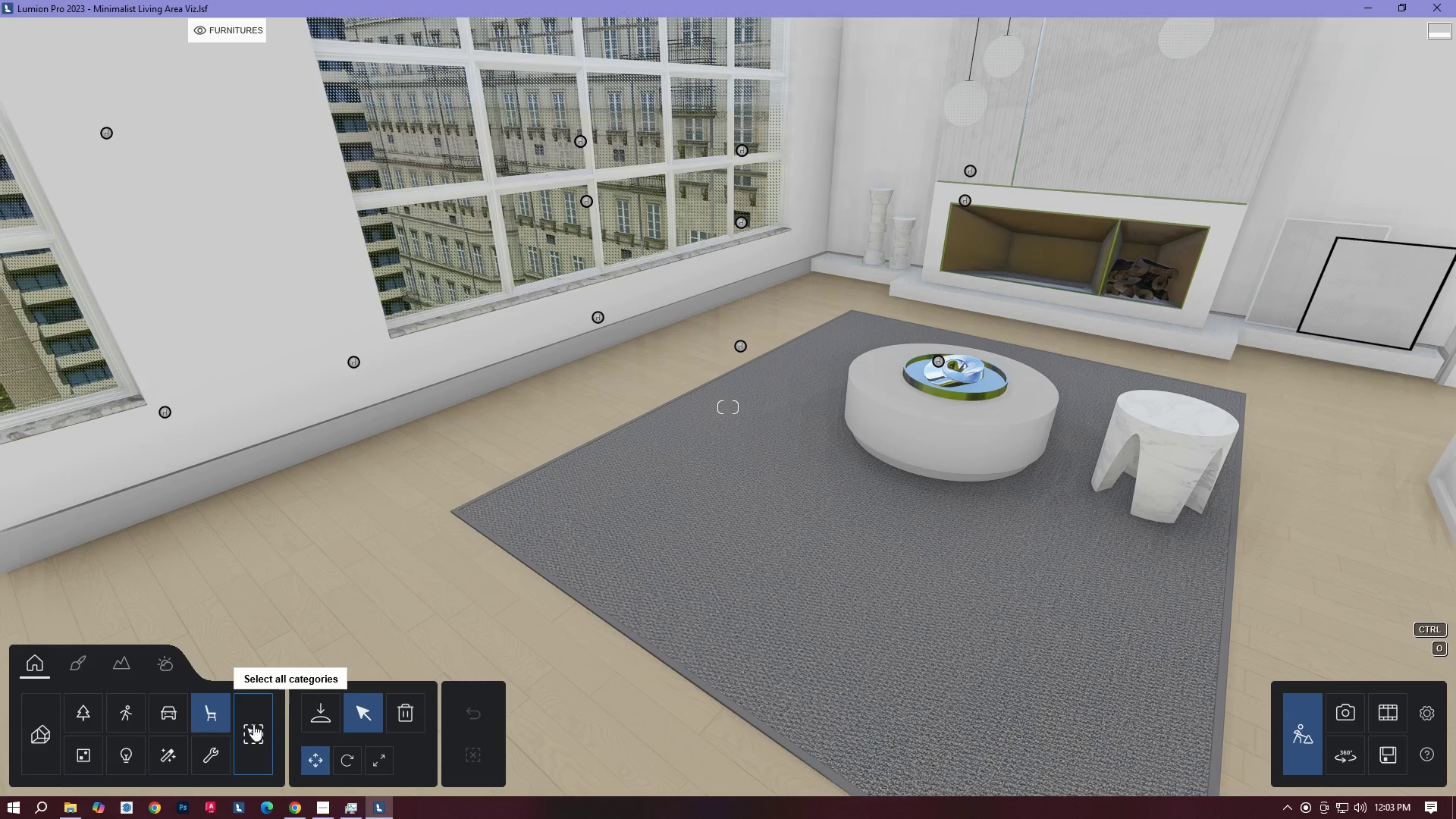 
left_click([309, 702])
 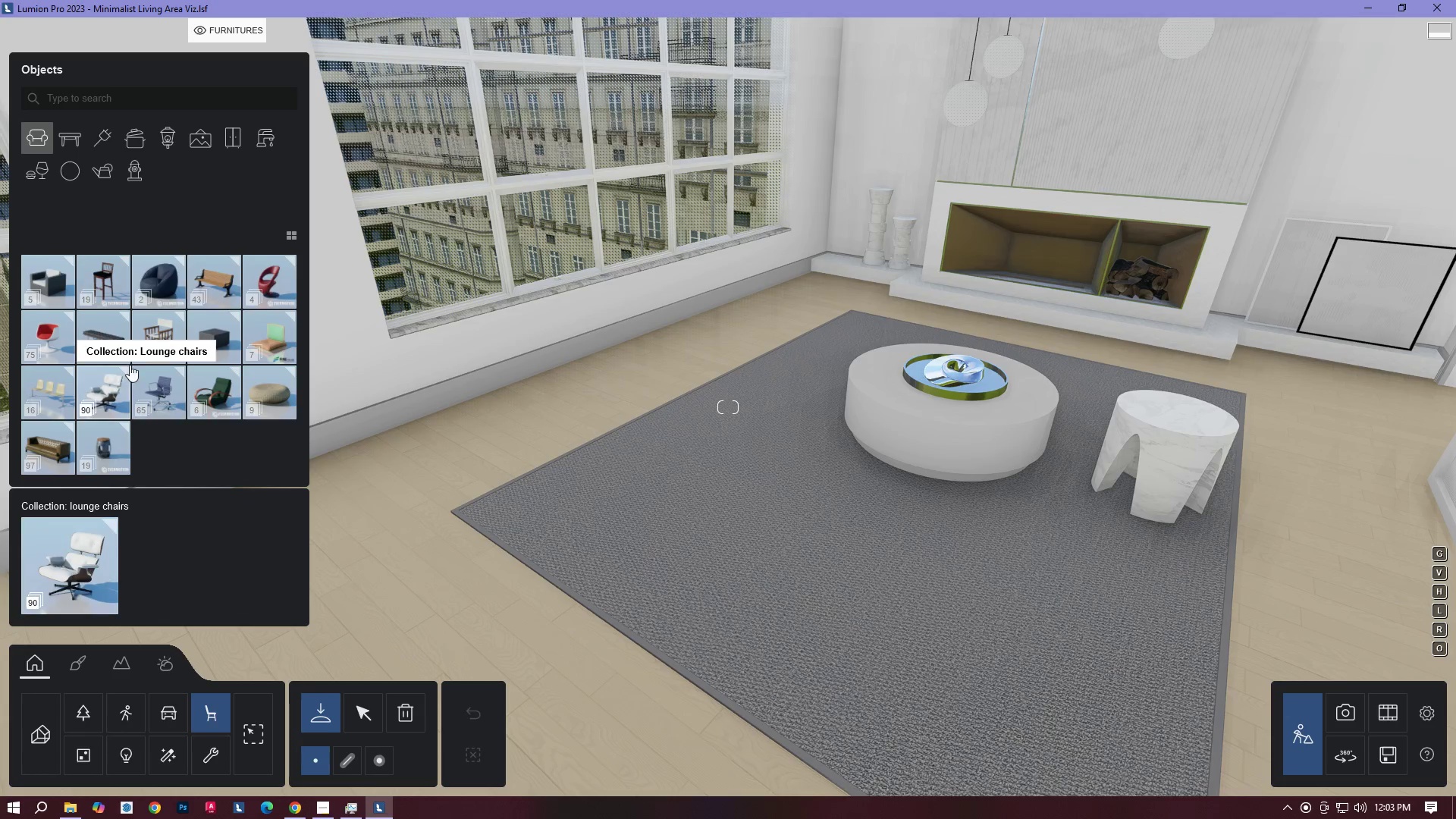 
left_click([106, 221])
 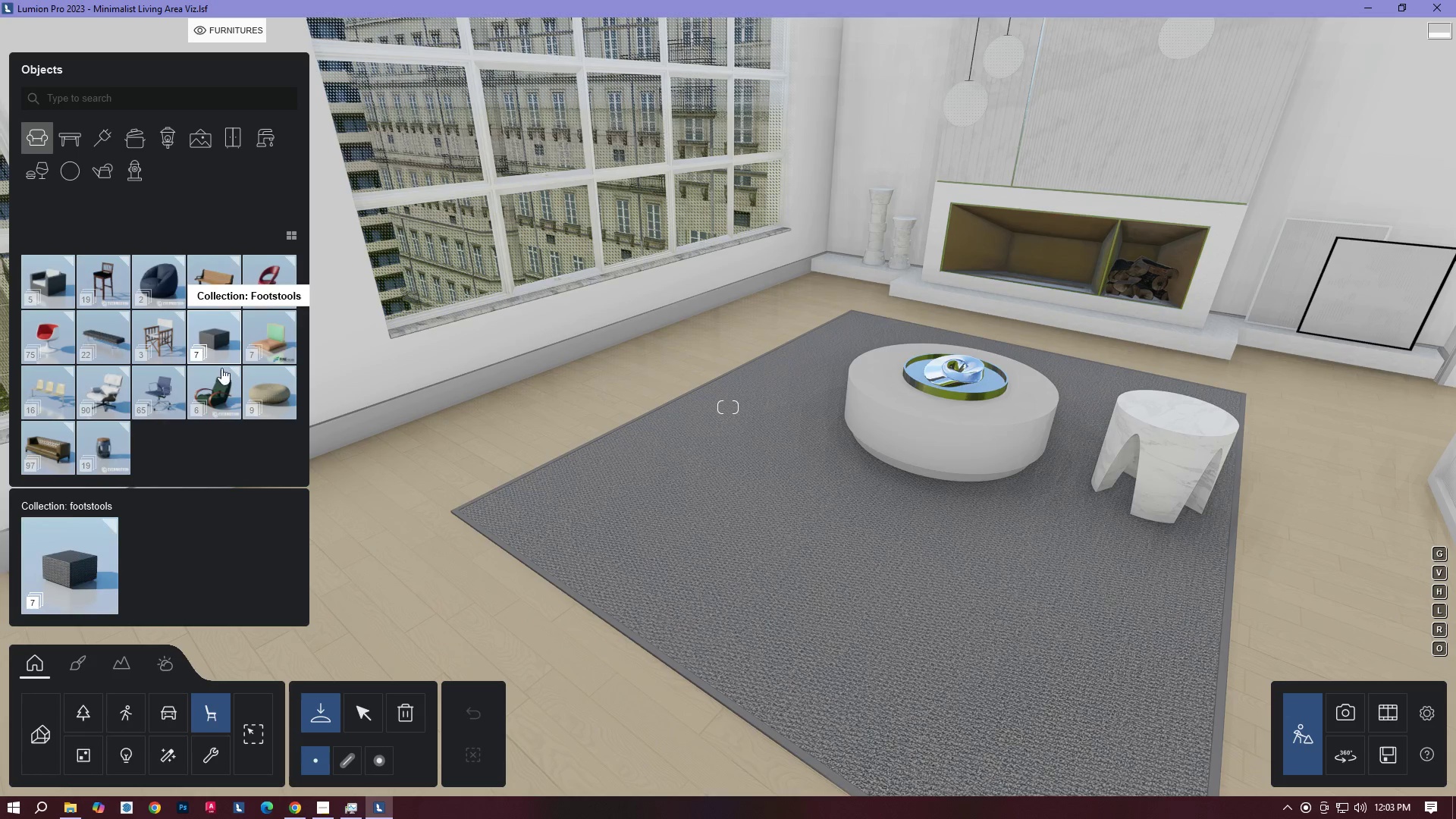 
left_click([43, 434])
 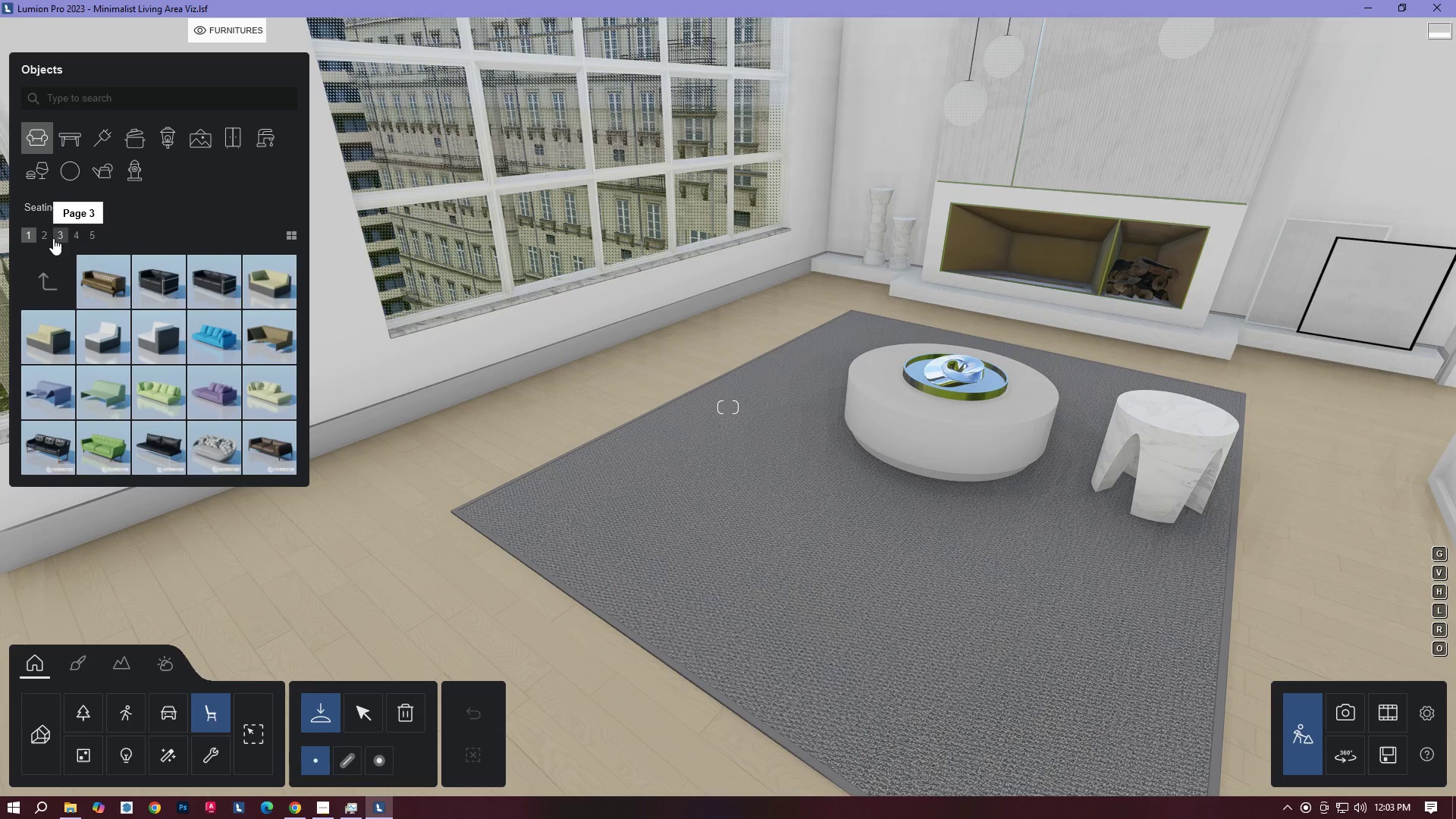 
left_click([43, 235])
 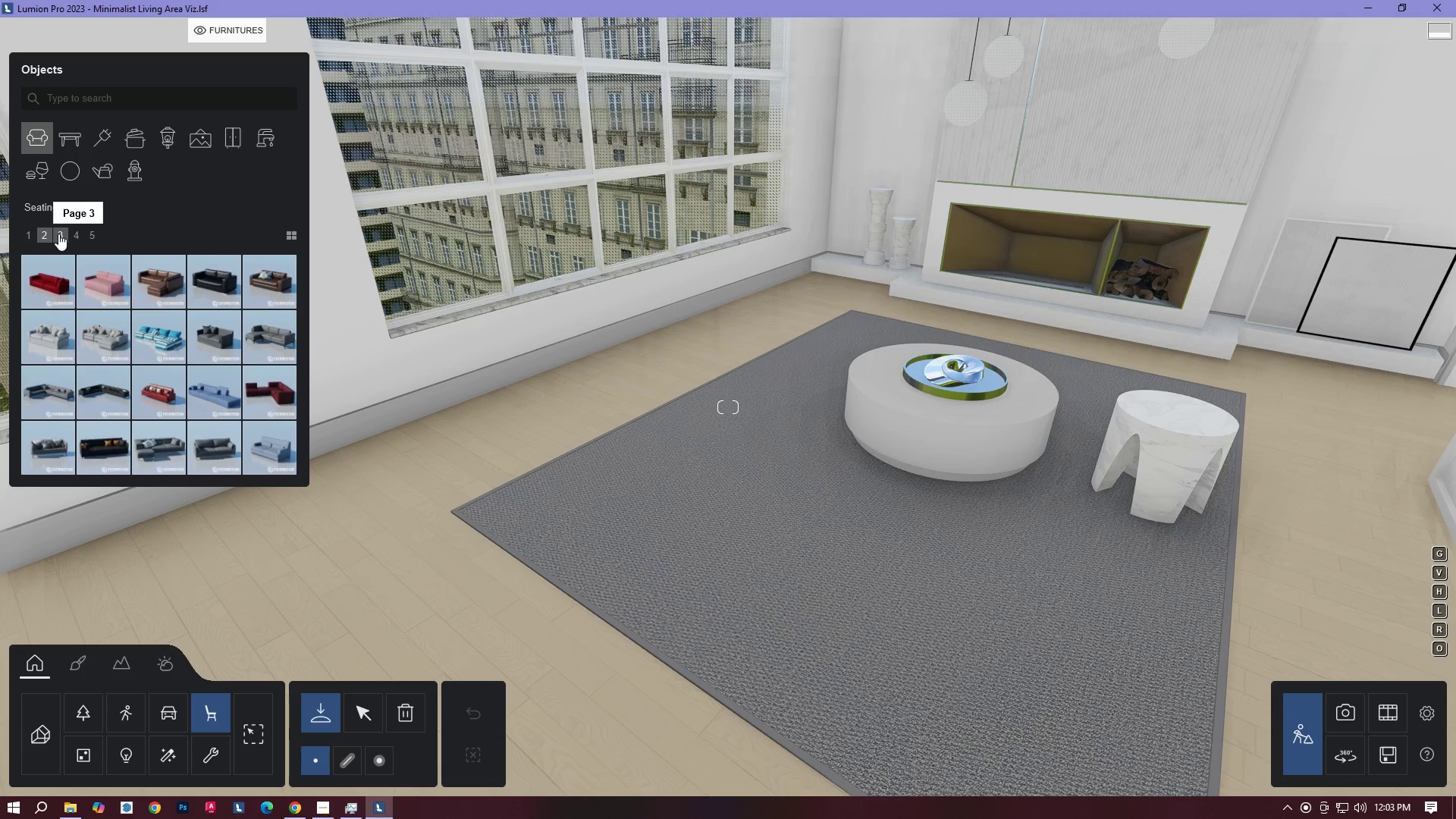 
left_click([47, 330])
 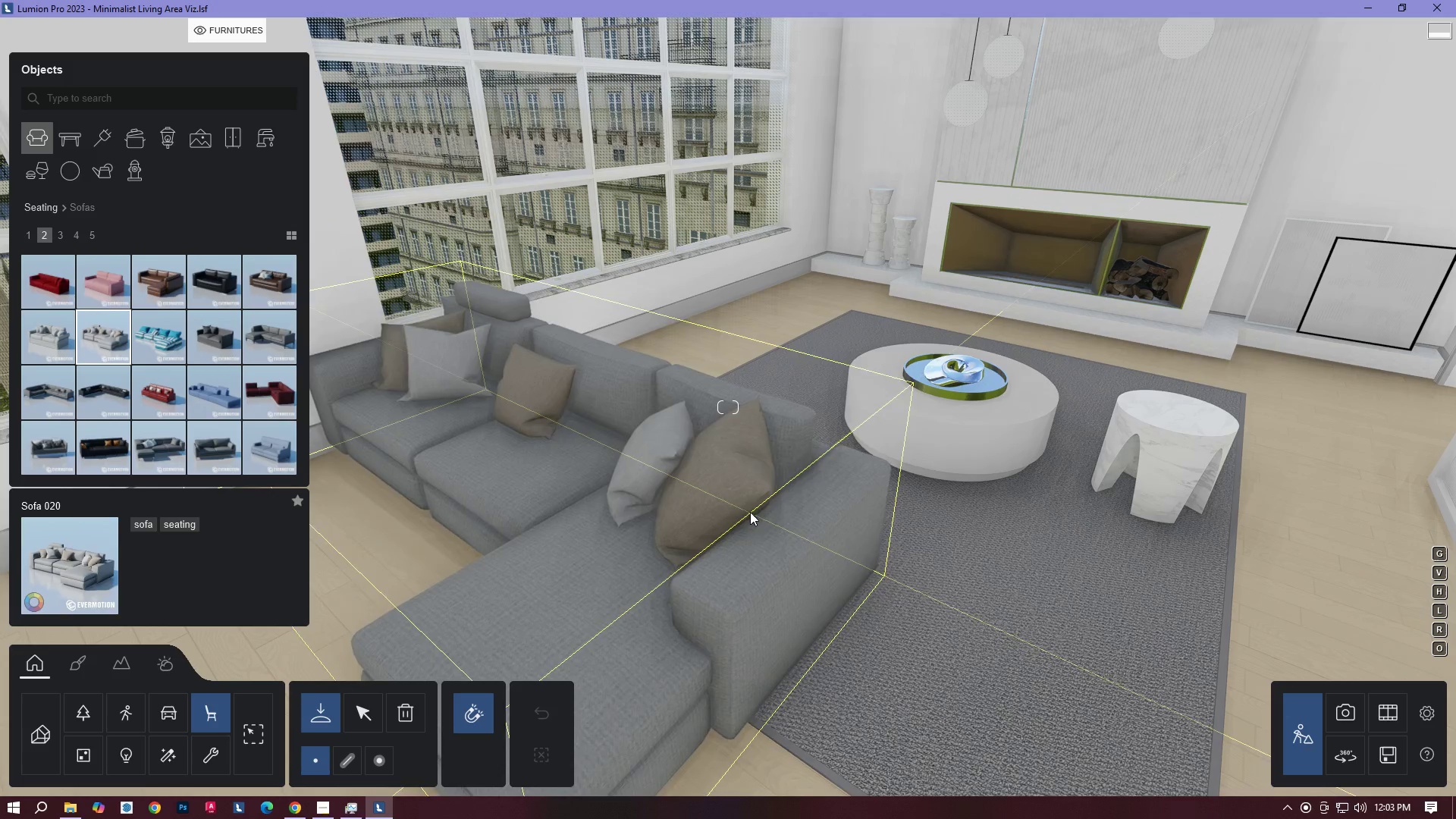 
key(A)
 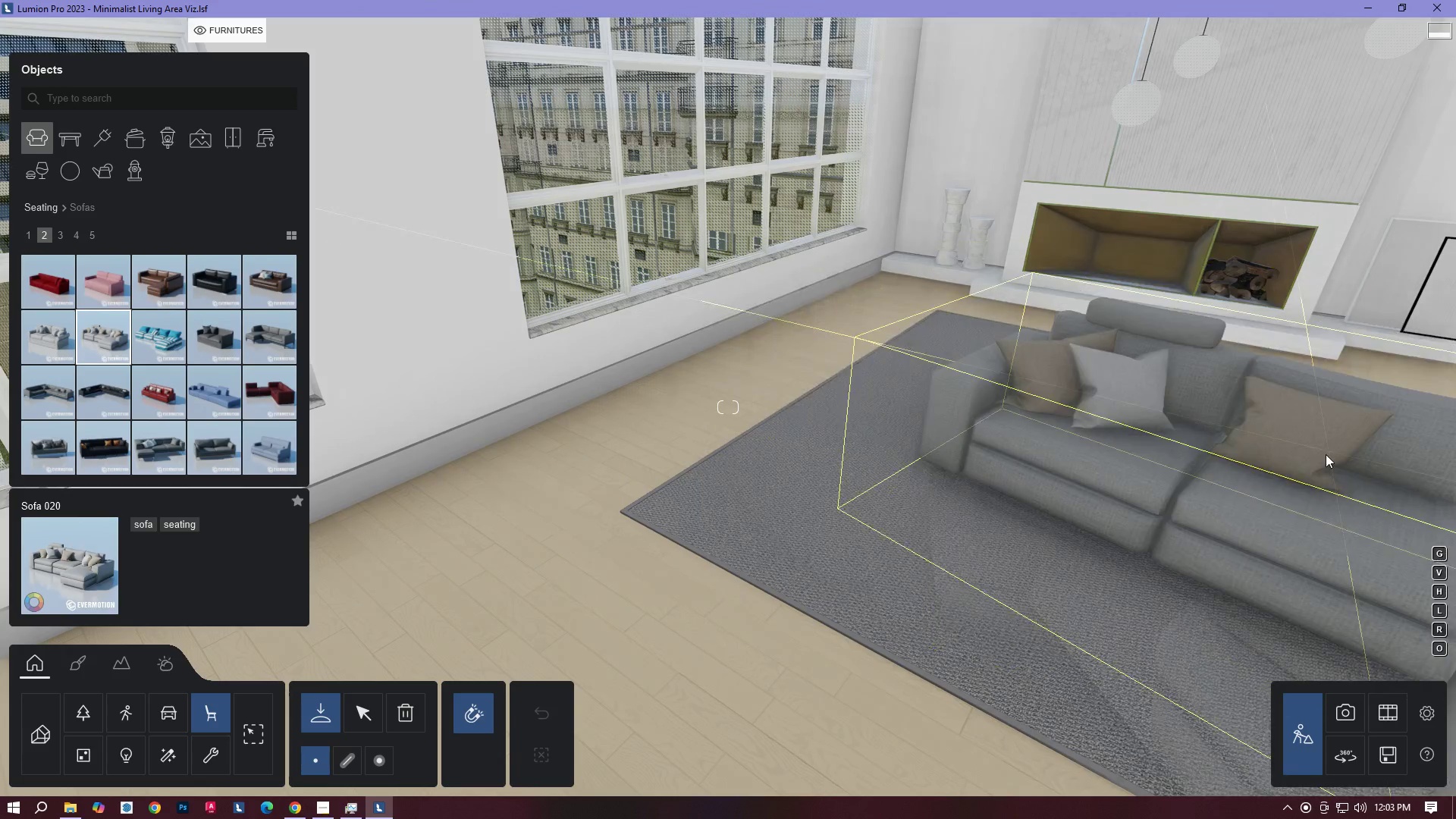 
left_click([908, 473])
 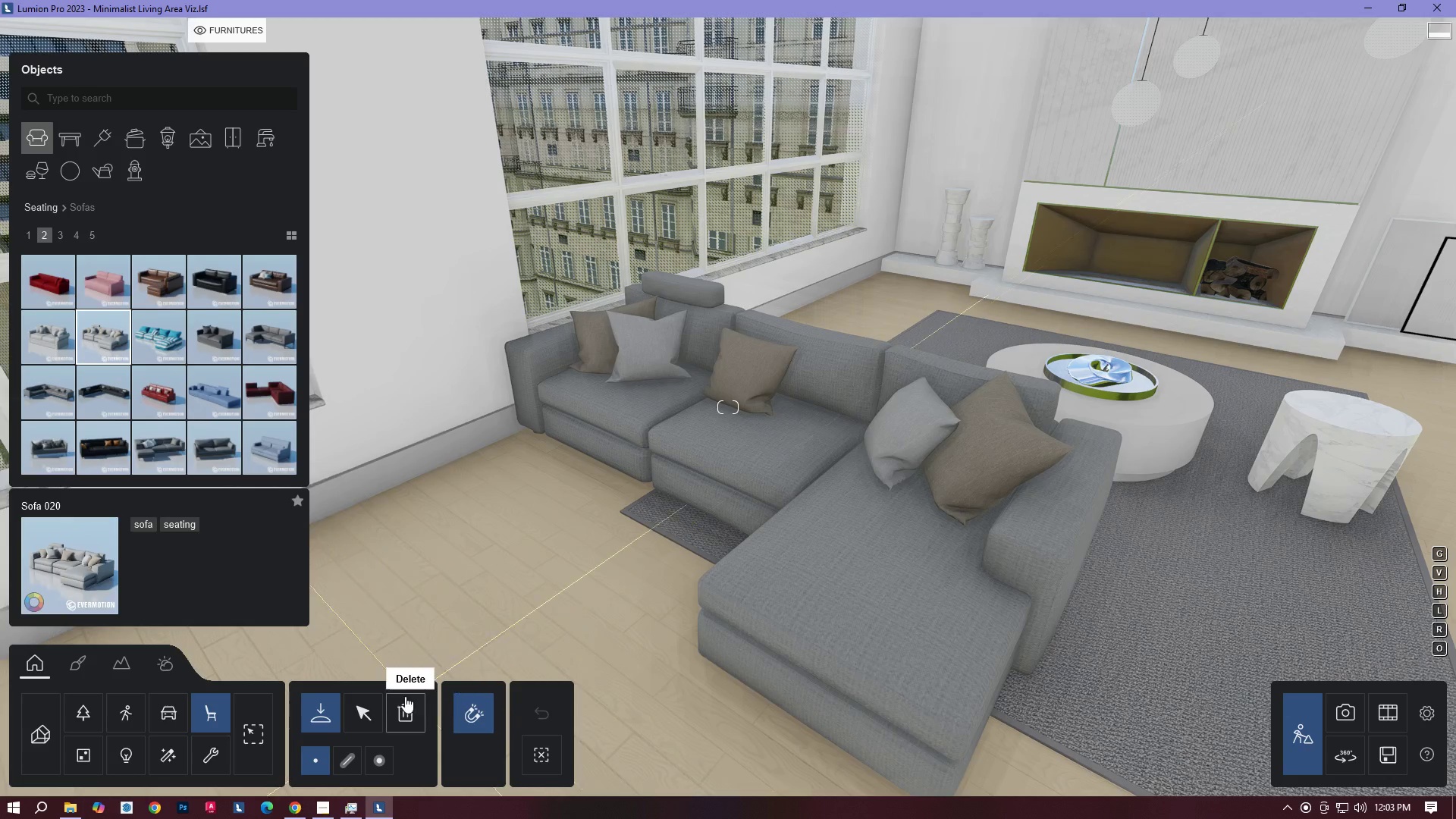 
left_click([381, 710])
 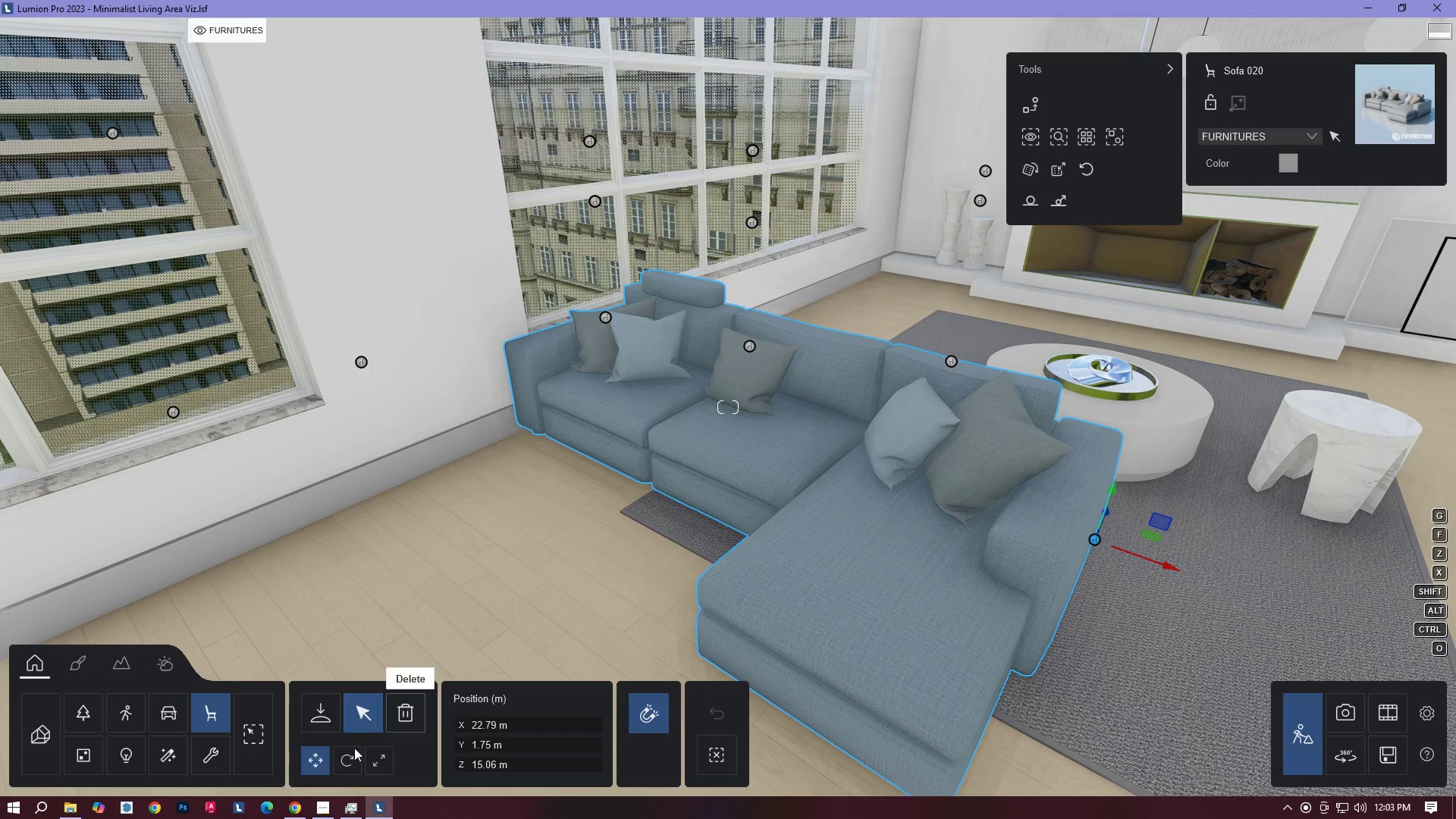 
left_click([347, 758])
 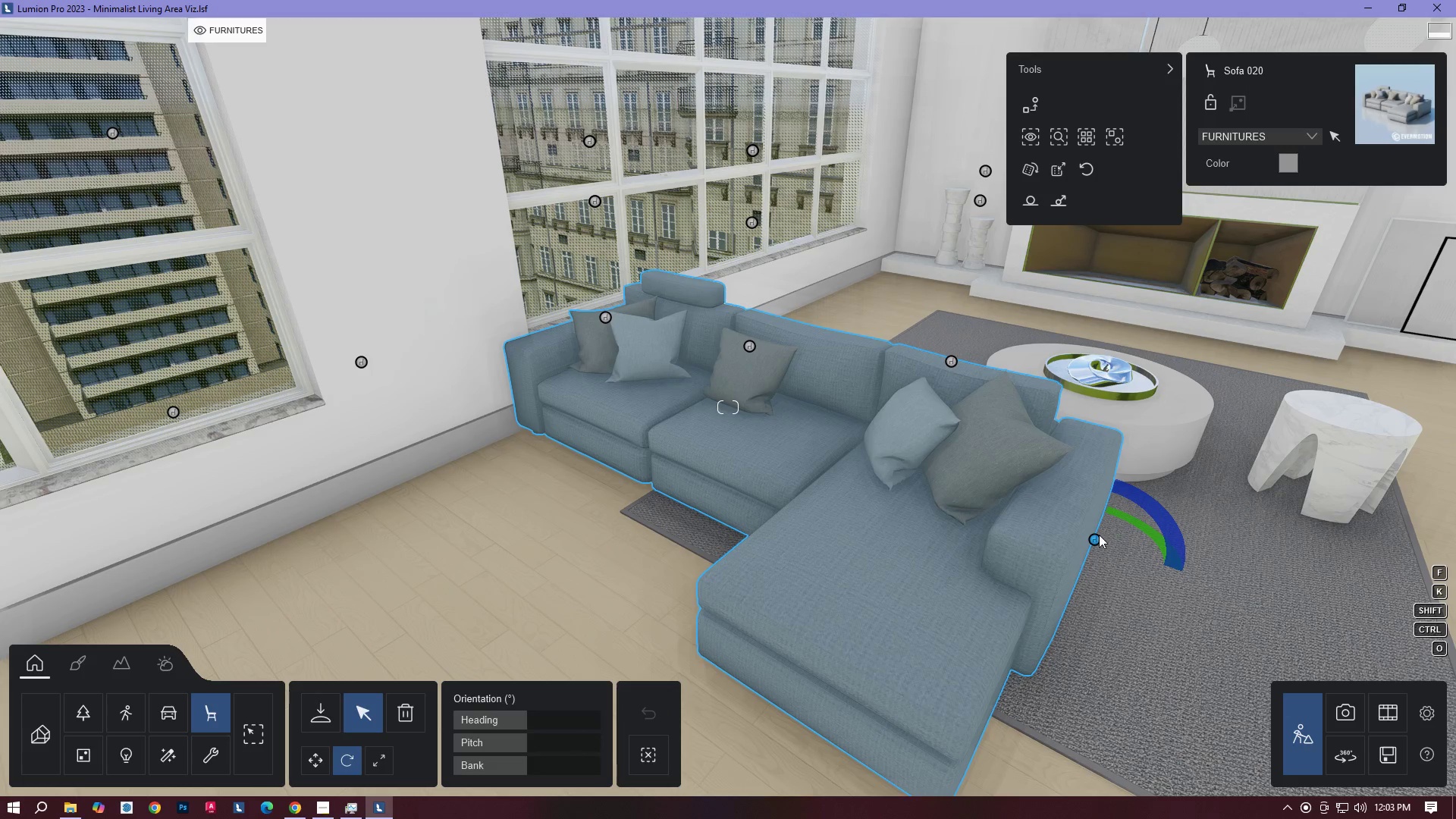 
left_click_drag(start_coordinate=[1097, 535], to_coordinate=[1188, 571])
 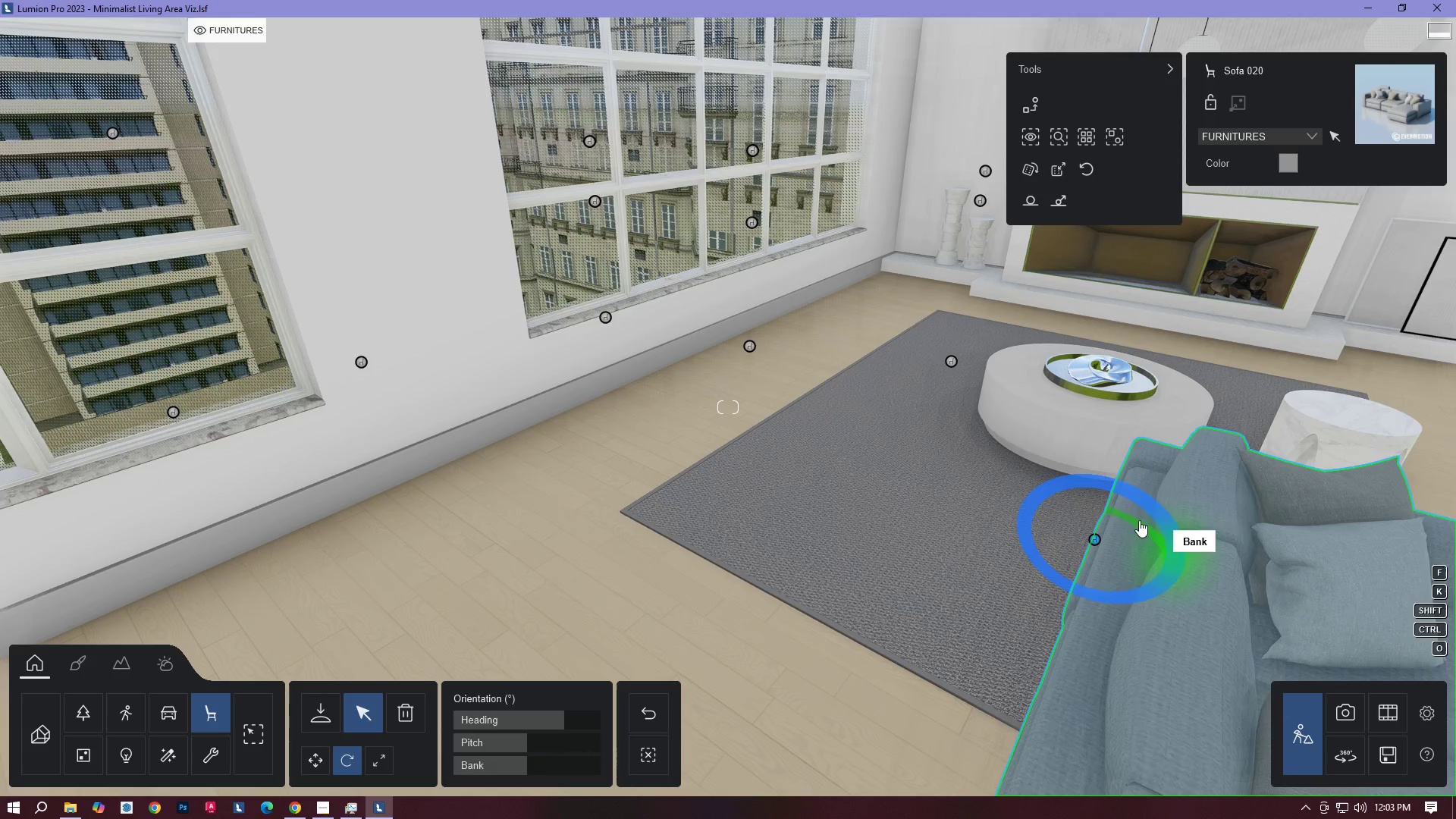 
type(SEDSEWD)
 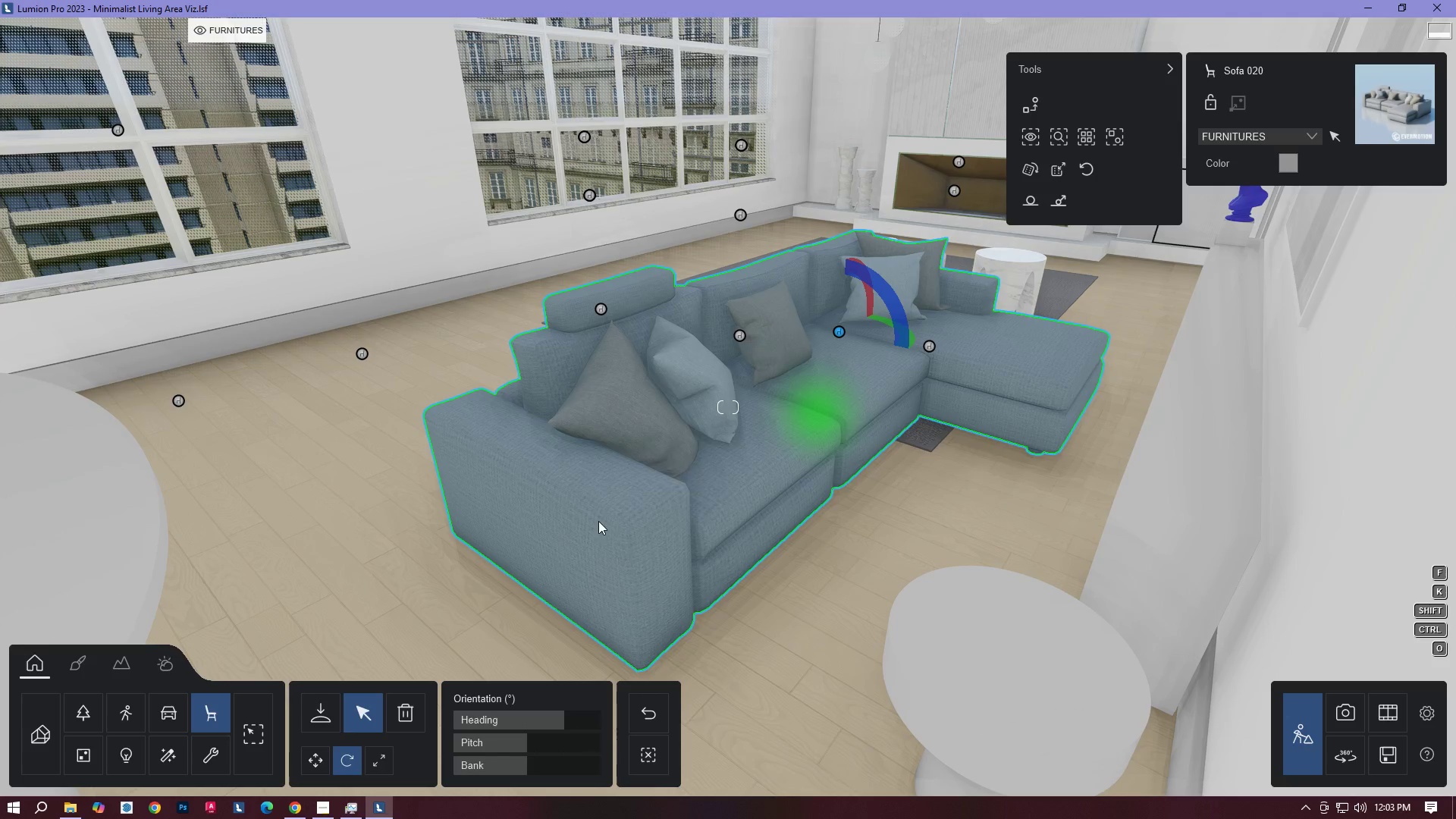 
left_click([403, 719])
 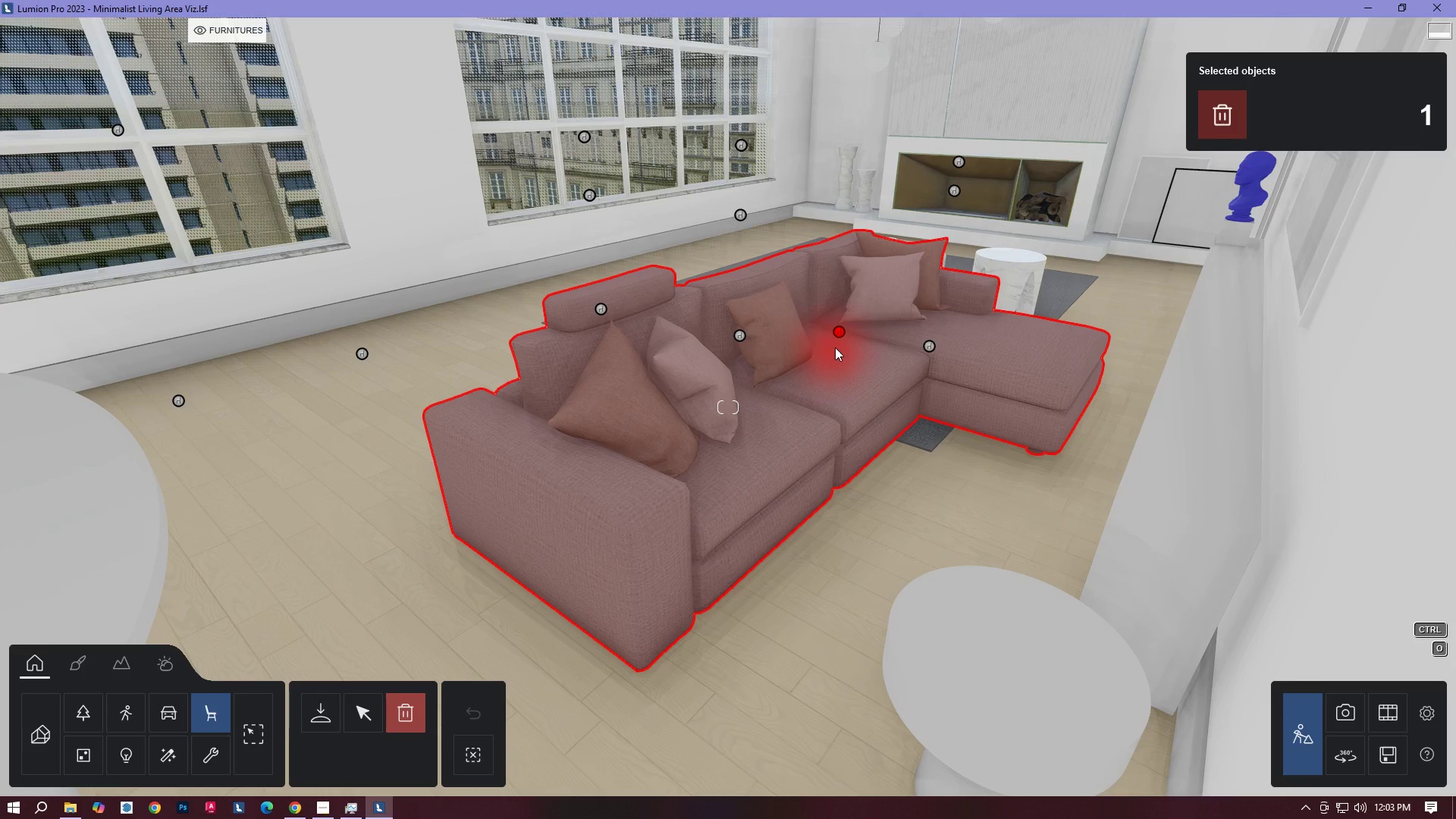 
left_click([837, 334])
 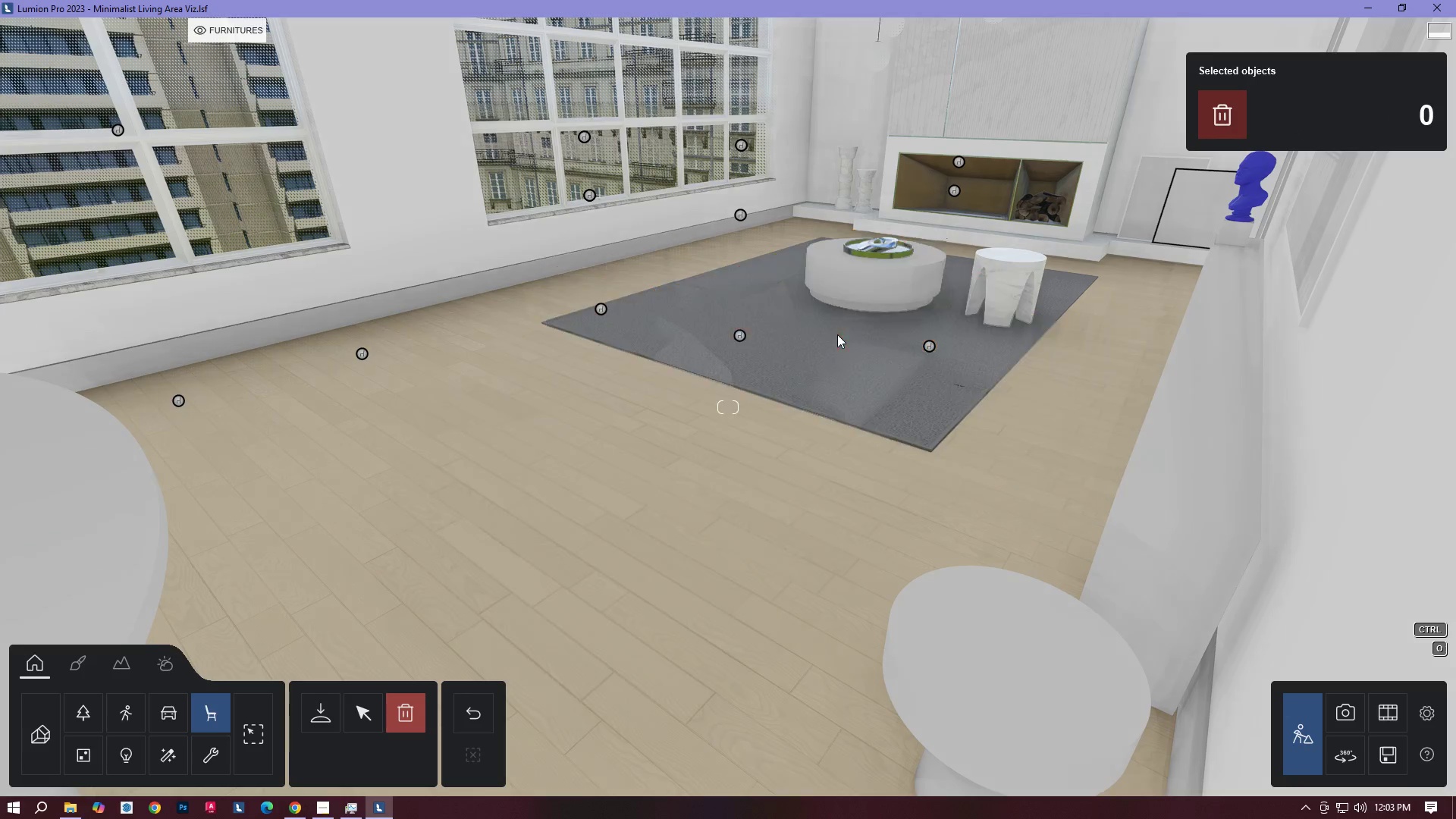 
type(WQDWQ)
 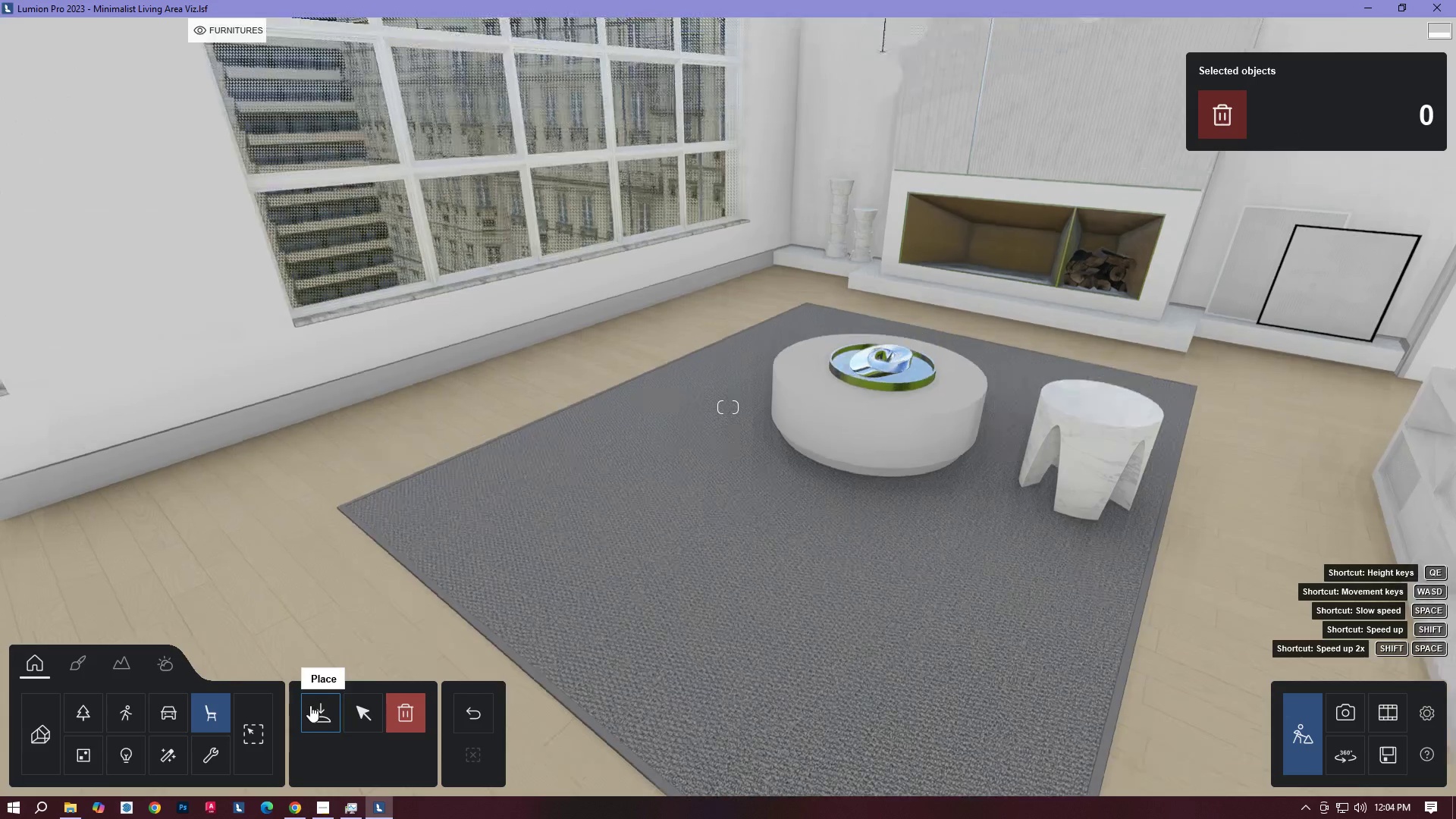 
left_click([312, 706])
 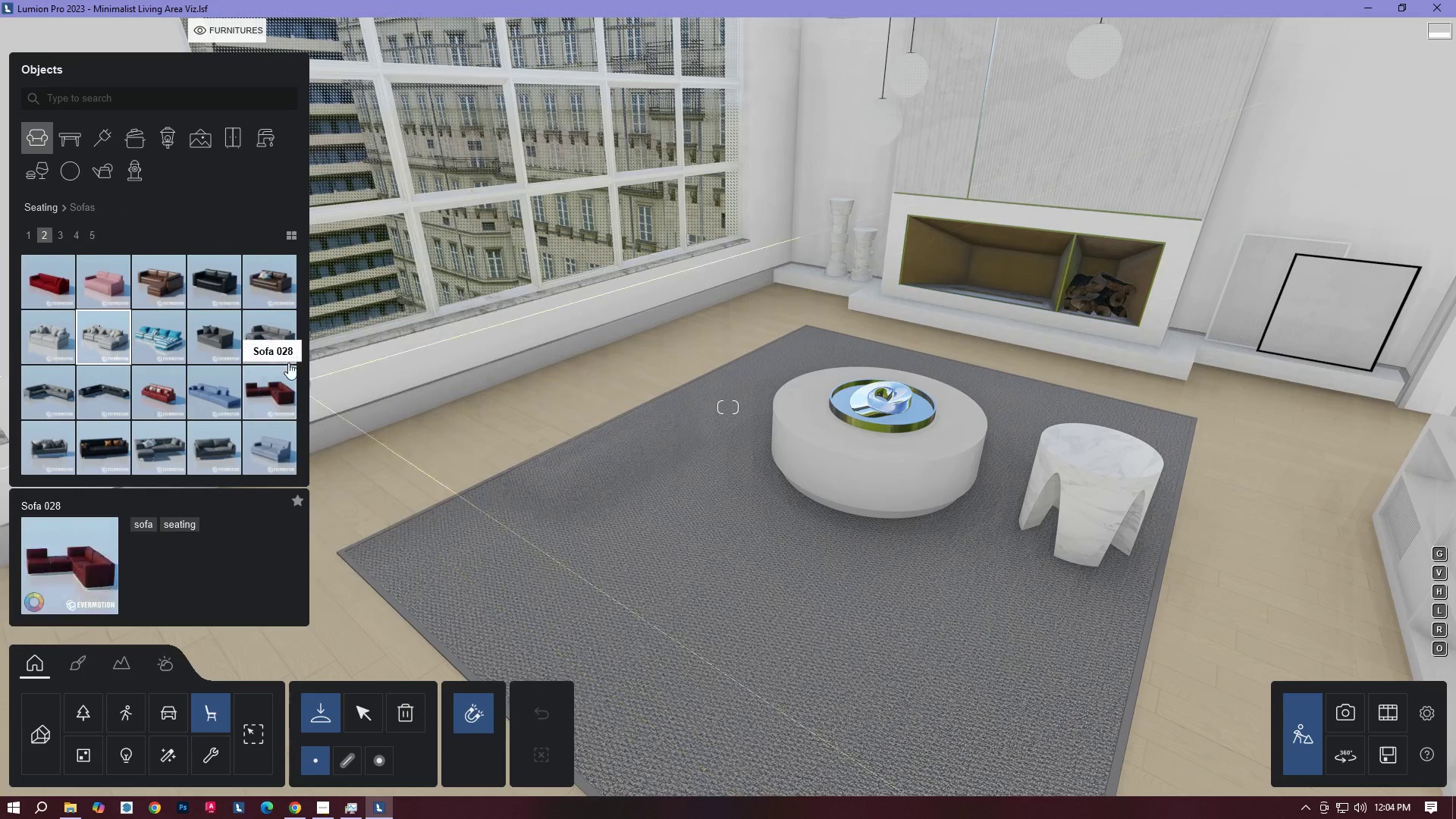 
left_click([275, 340])
 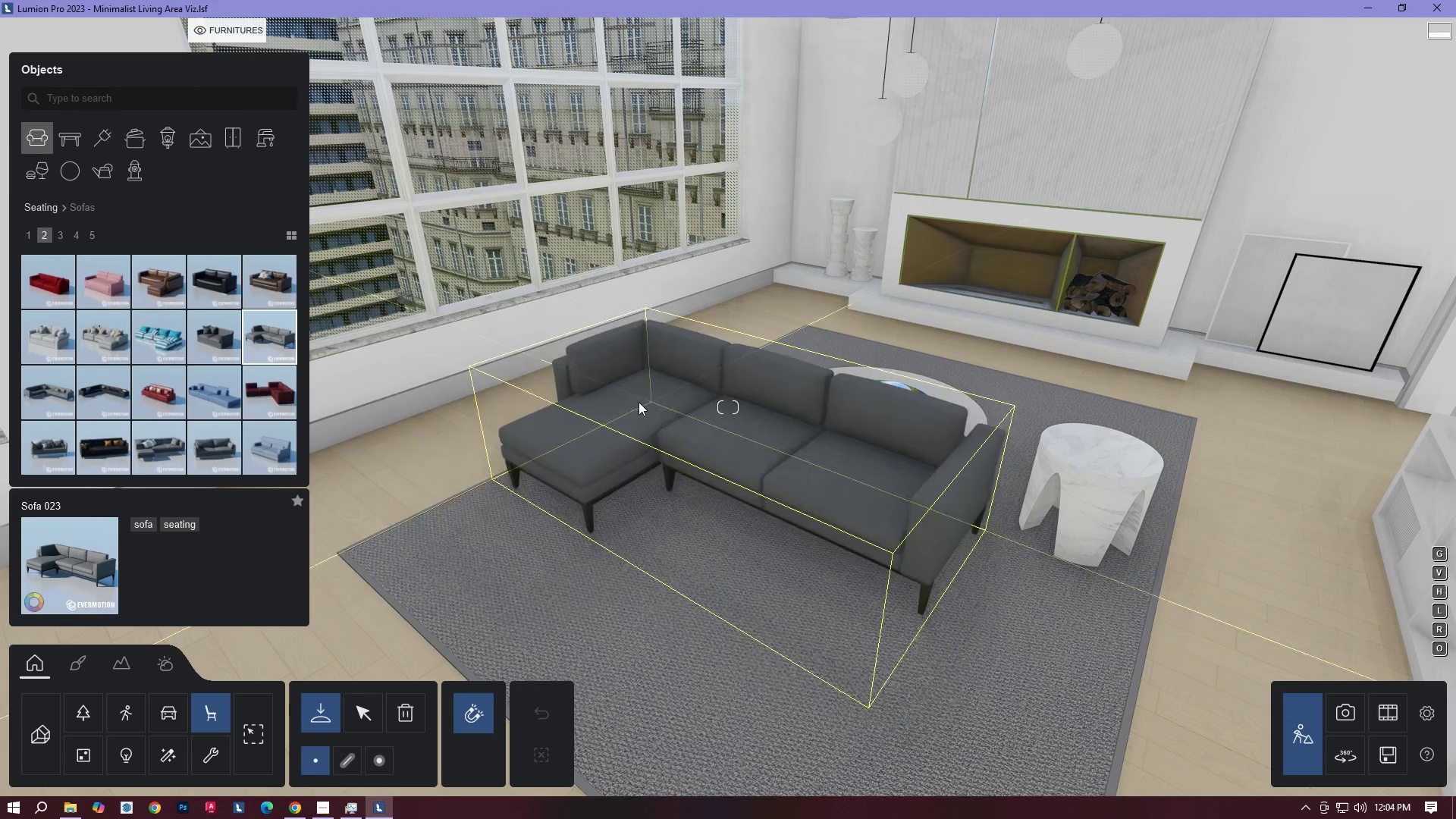 
left_click([566, 417])
 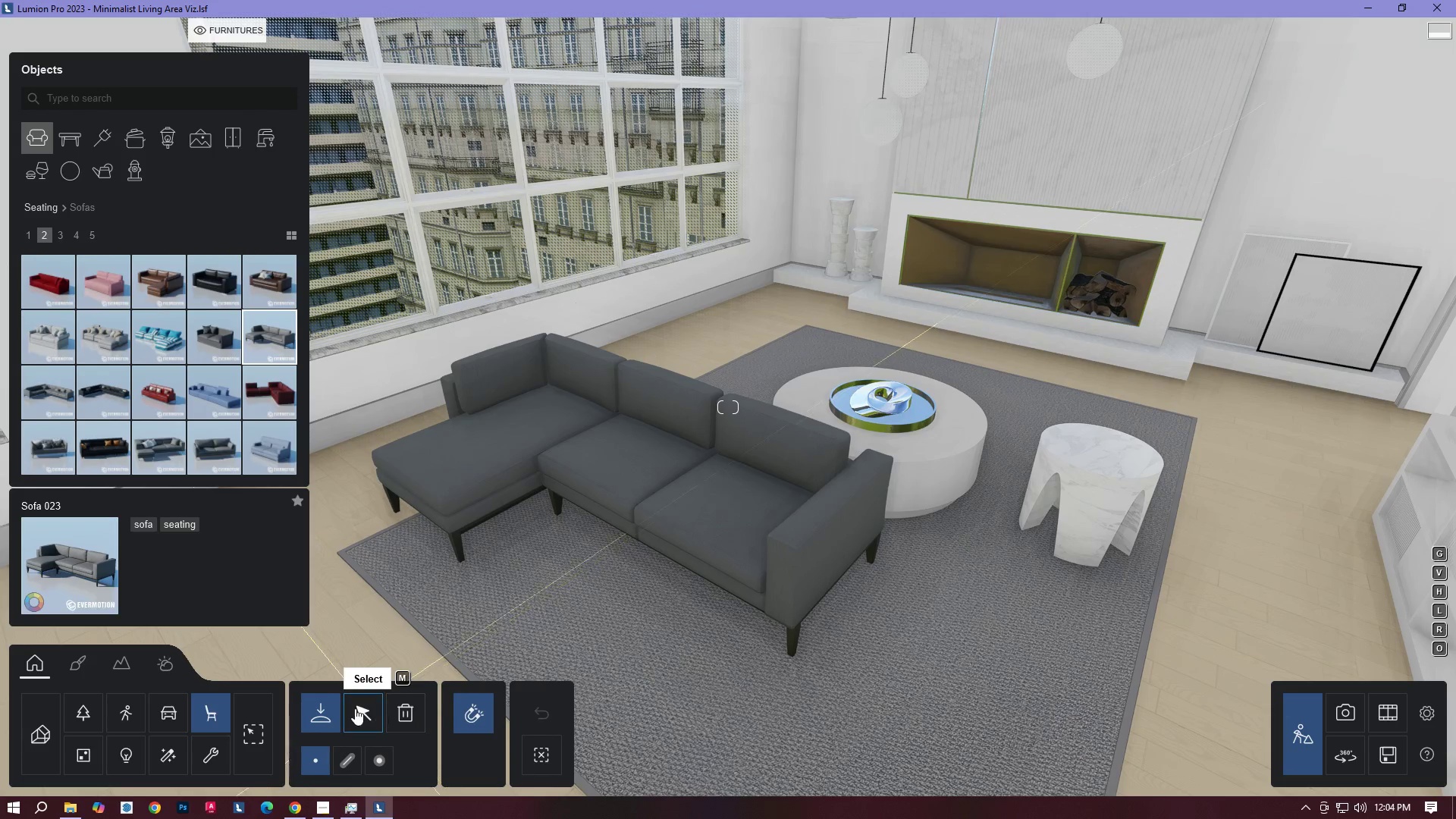 
key(A)
 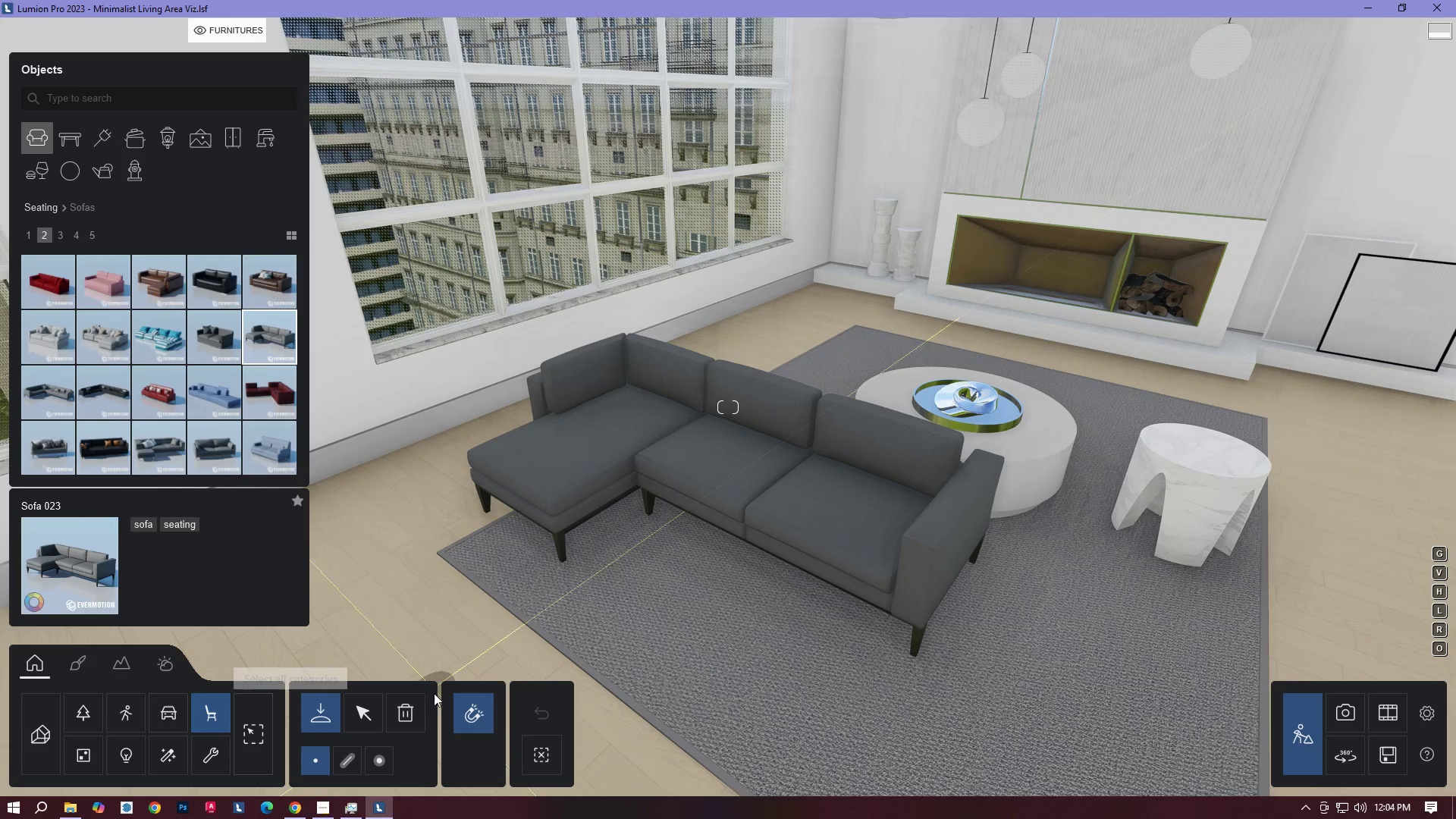 
left_click([372, 707])
 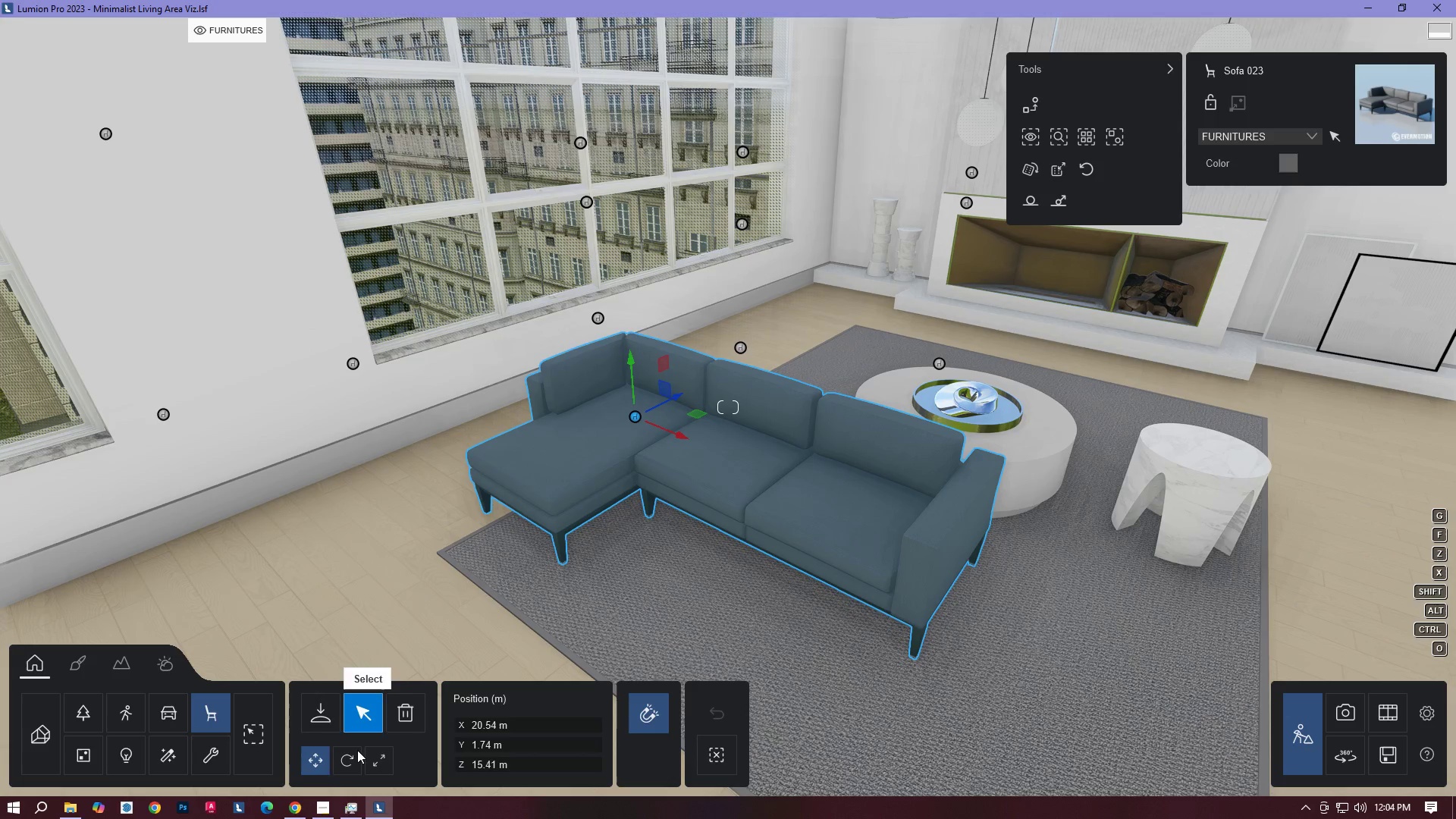 
left_click([351, 765])
 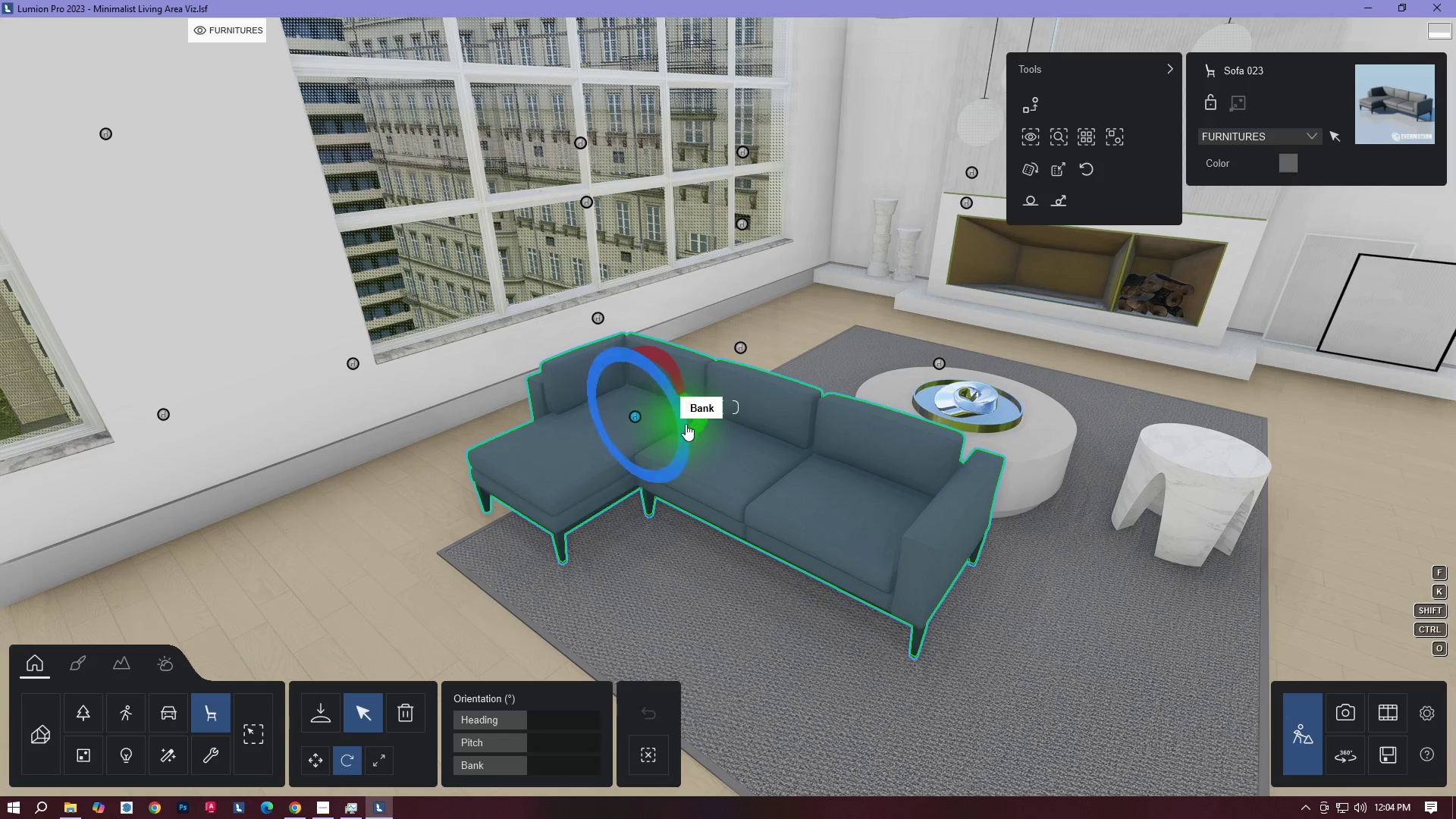 
left_click_drag(start_coordinate=[698, 425], to_coordinate=[755, 302])
 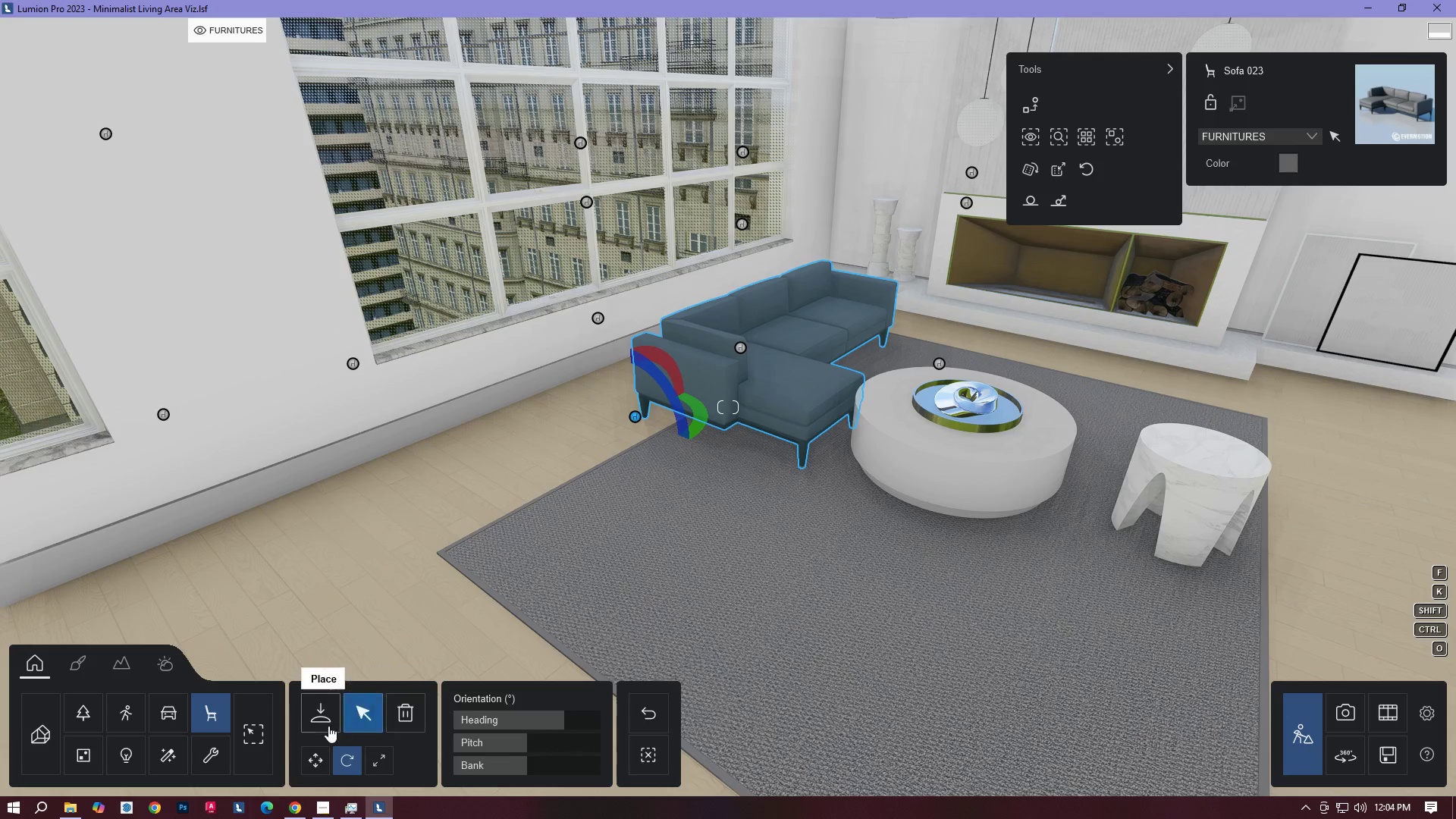 
left_click([315, 747])
 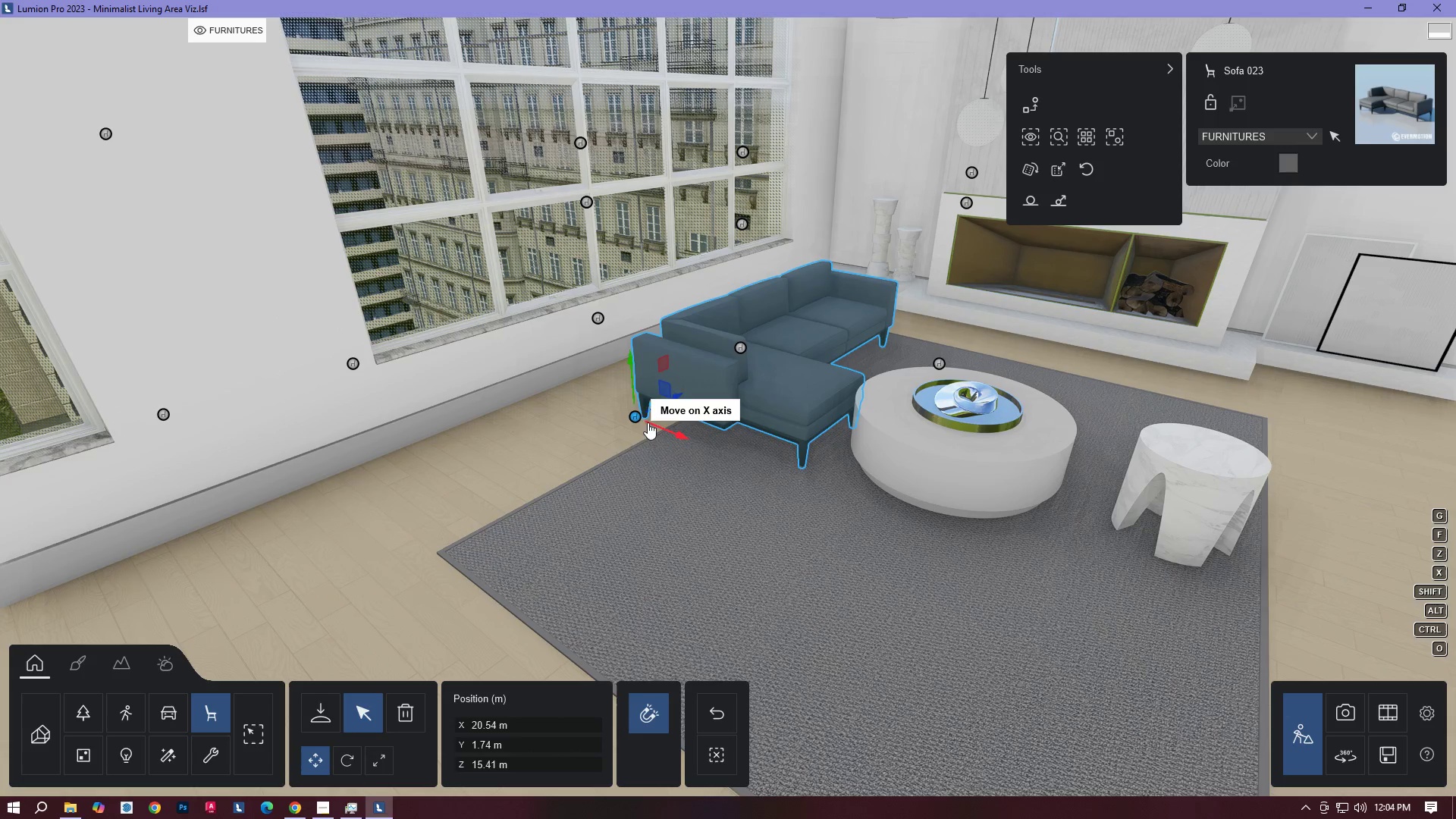 
left_click_drag(start_coordinate=[639, 419], to_coordinate=[400, 515])
 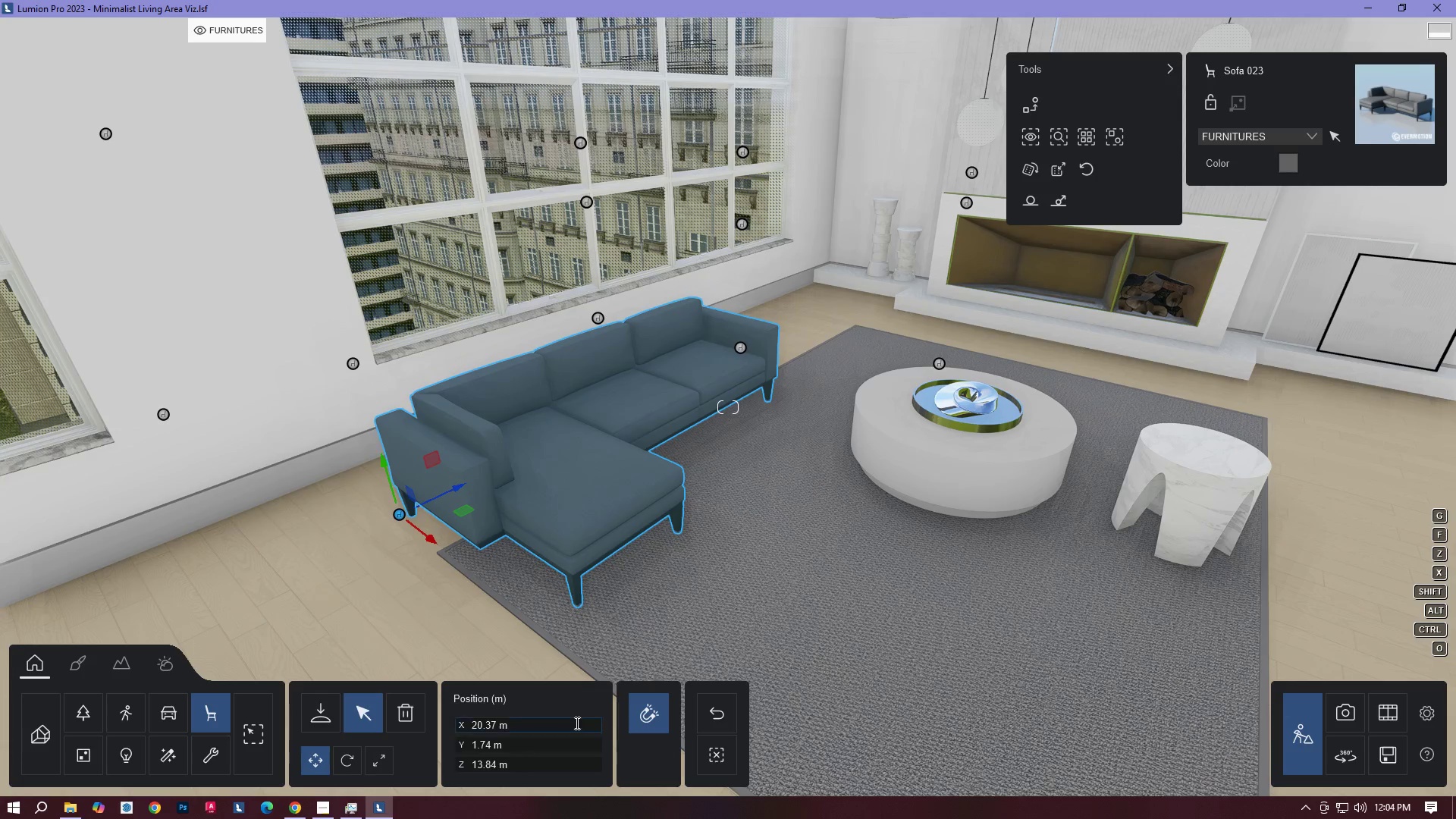 
type(AEEDDQA)
 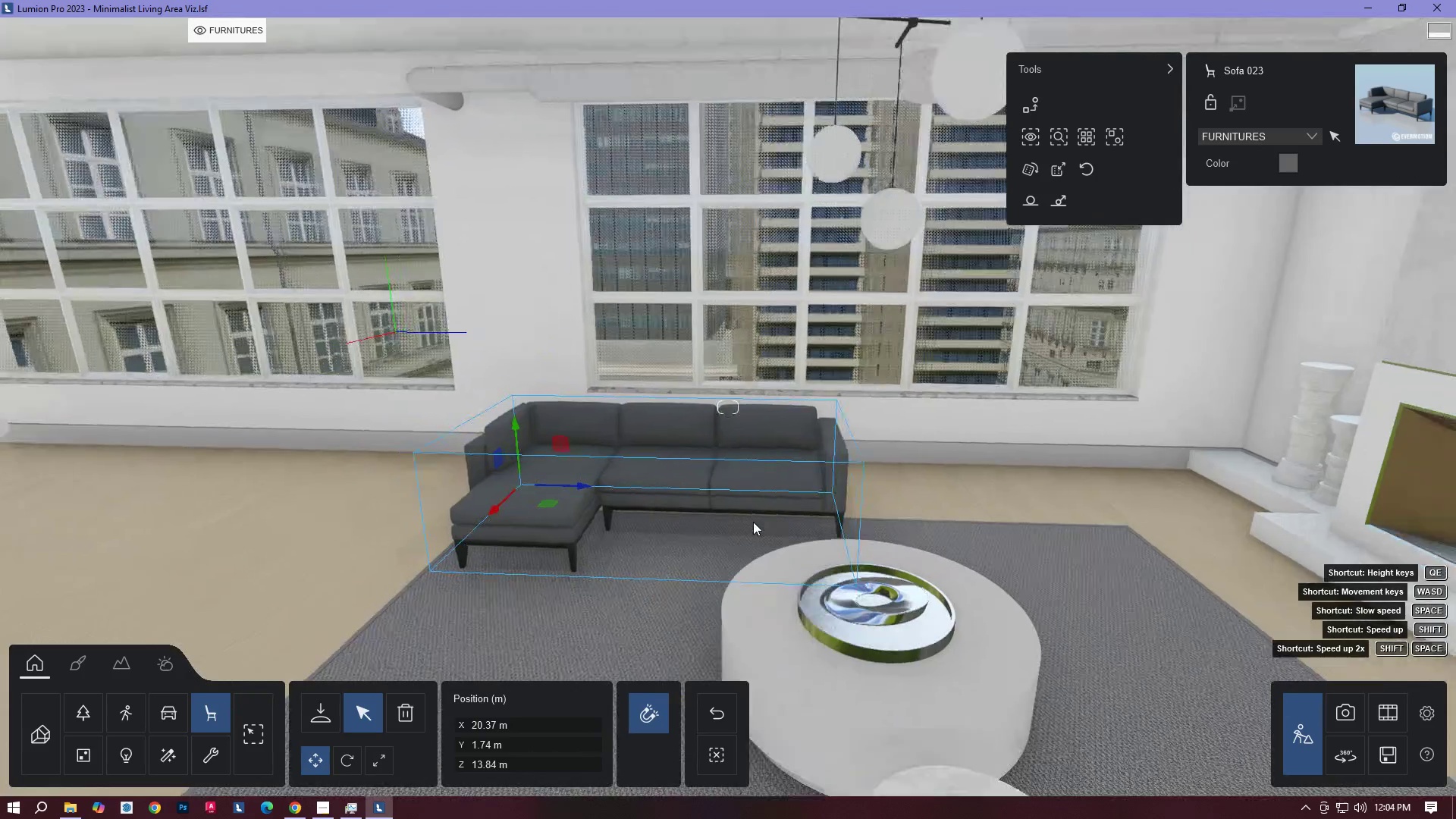 
hold_key(key=A, duration=0.52)
 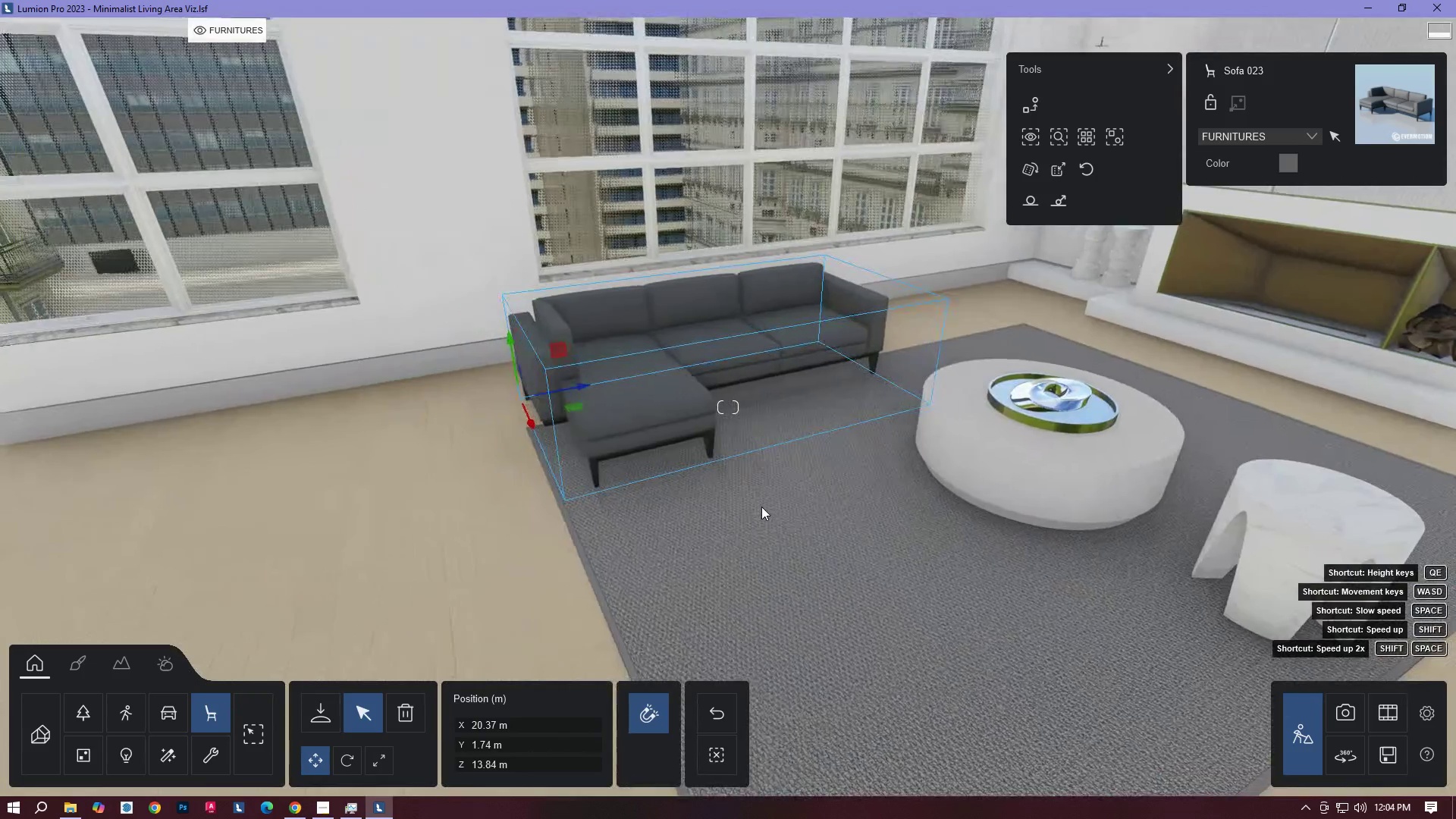 
hold_key(key=A, duration=0.53)
 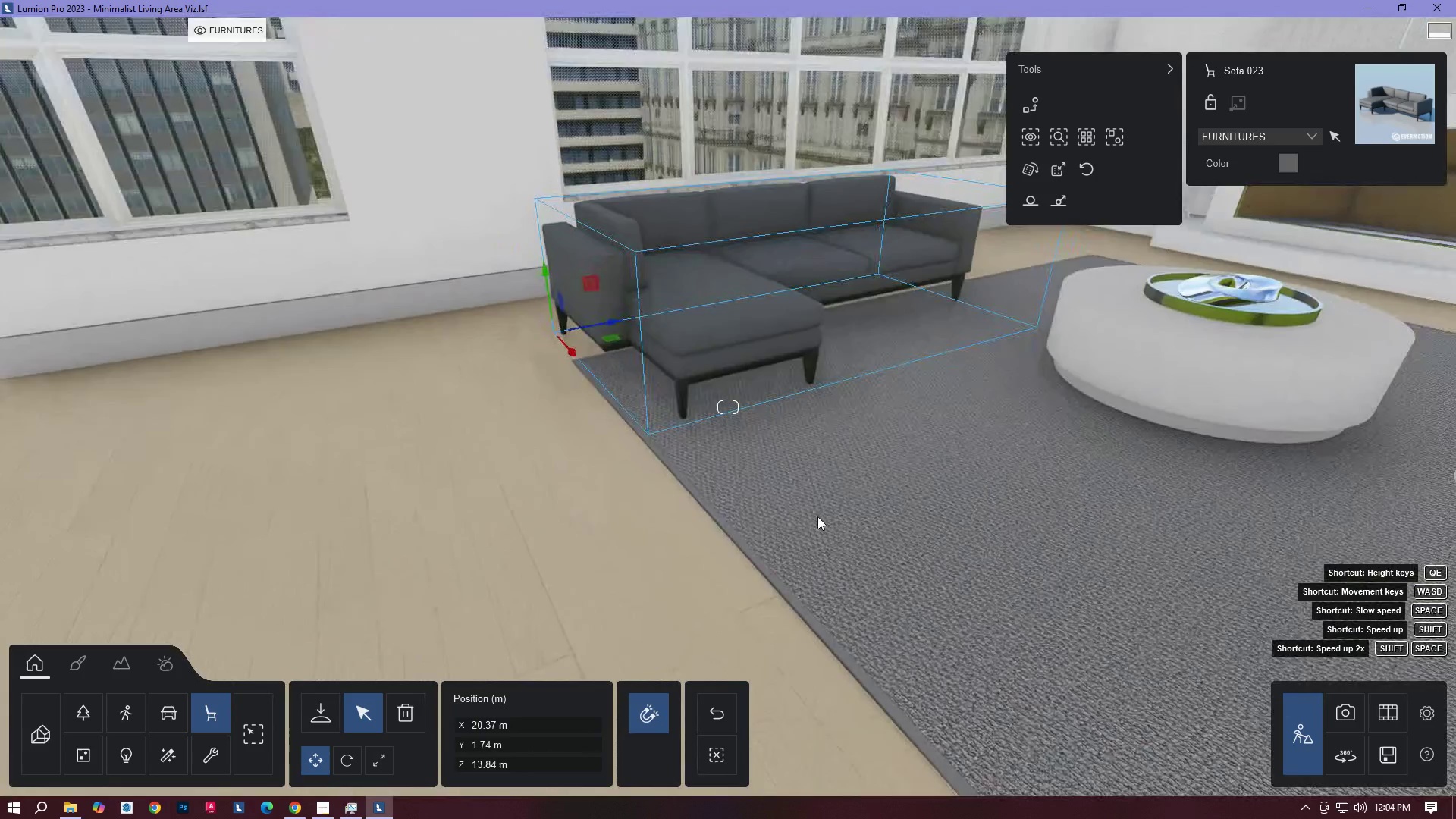 
type(WEAQQSA)
 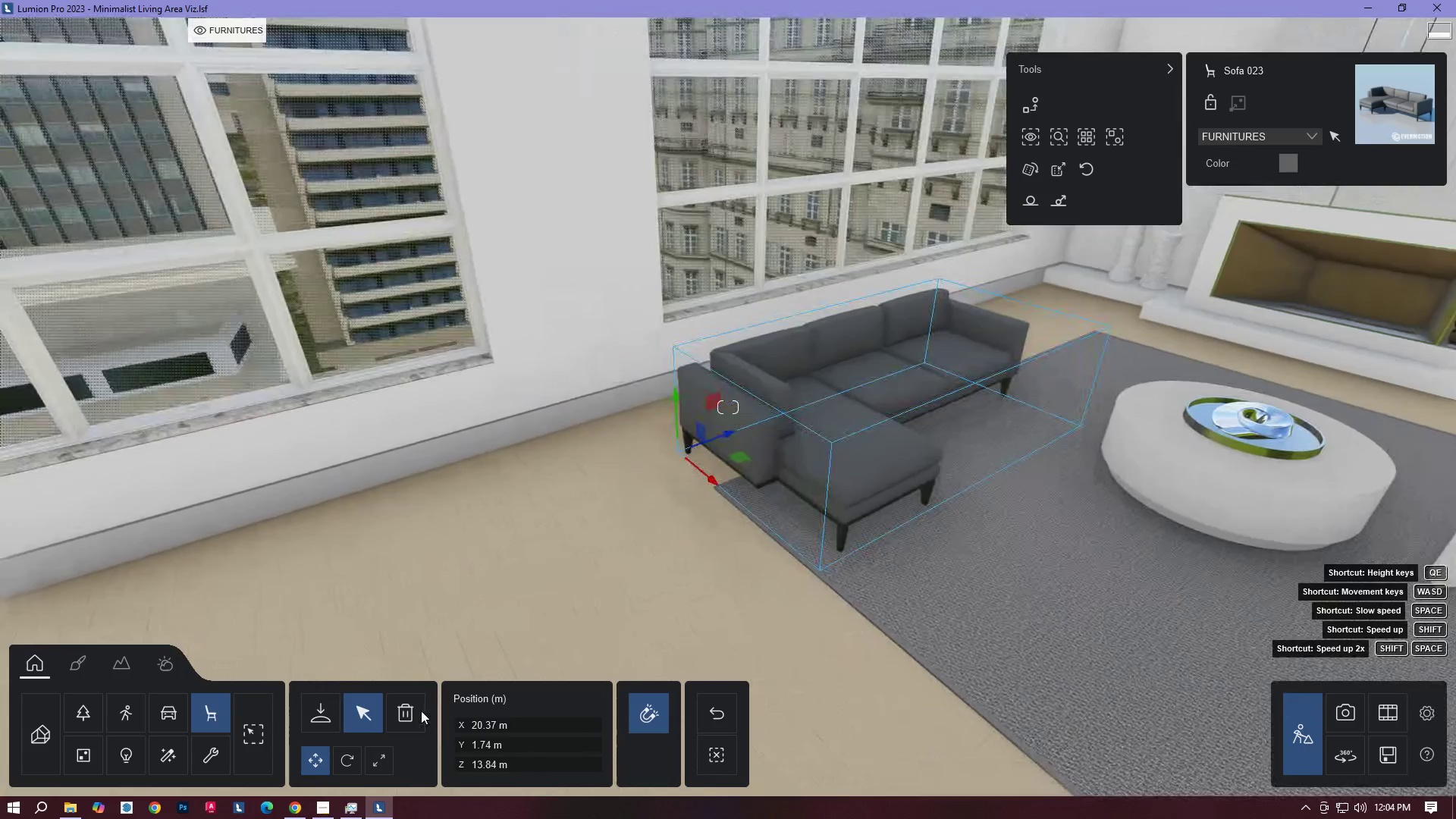 
left_click([415, 711])
 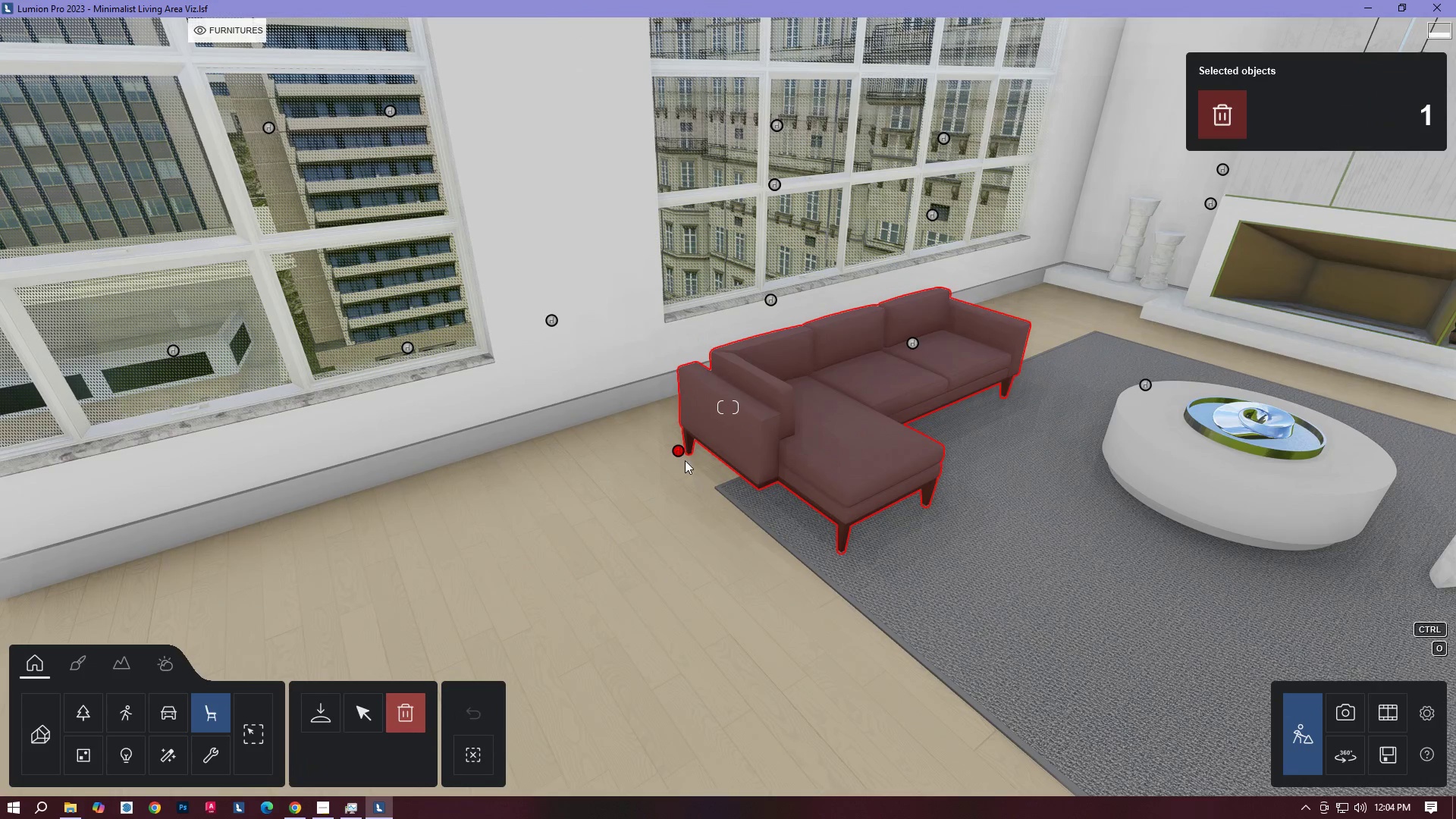 
left_click([677, 450])
 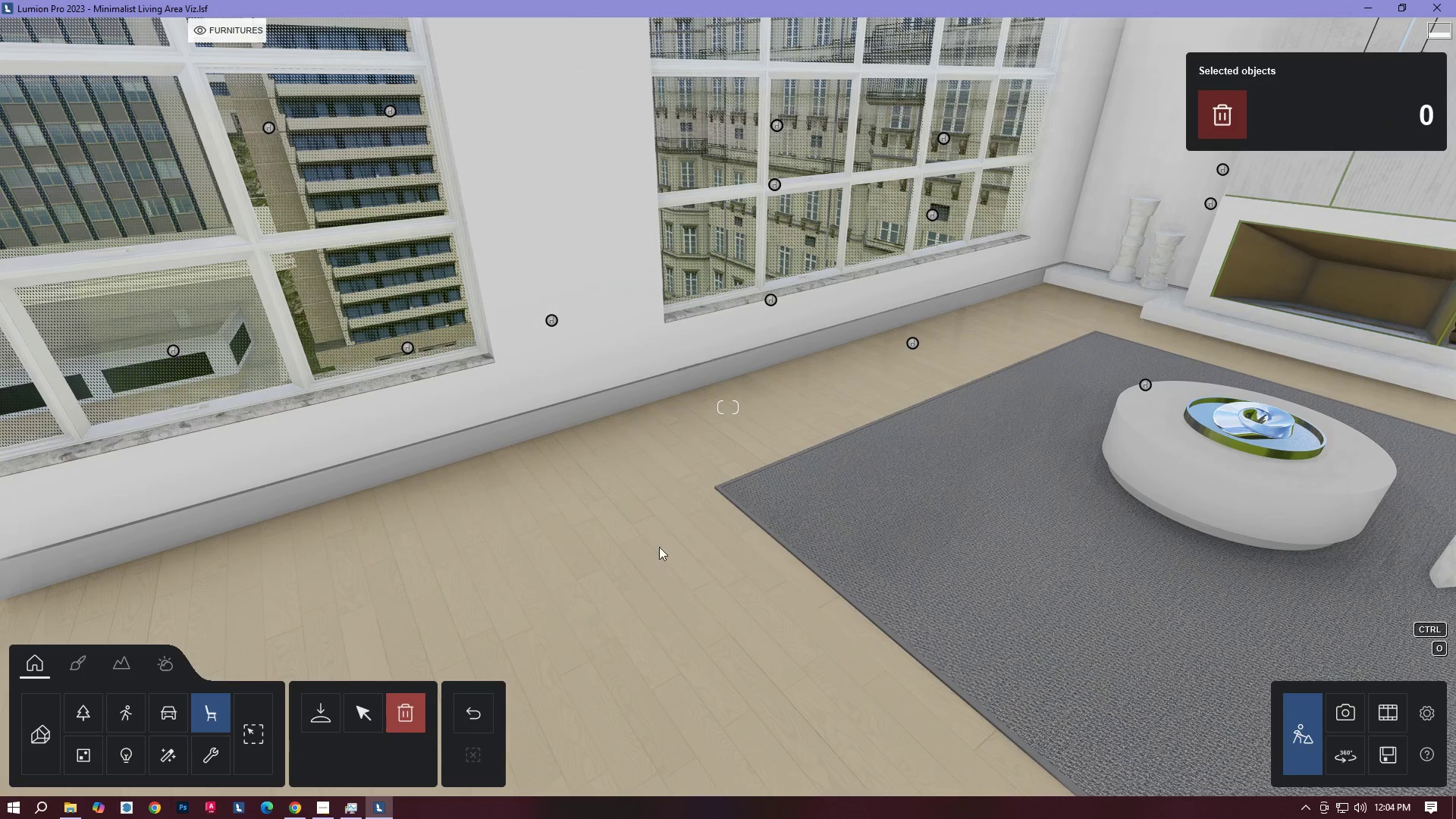 
right_click([661, 555])
 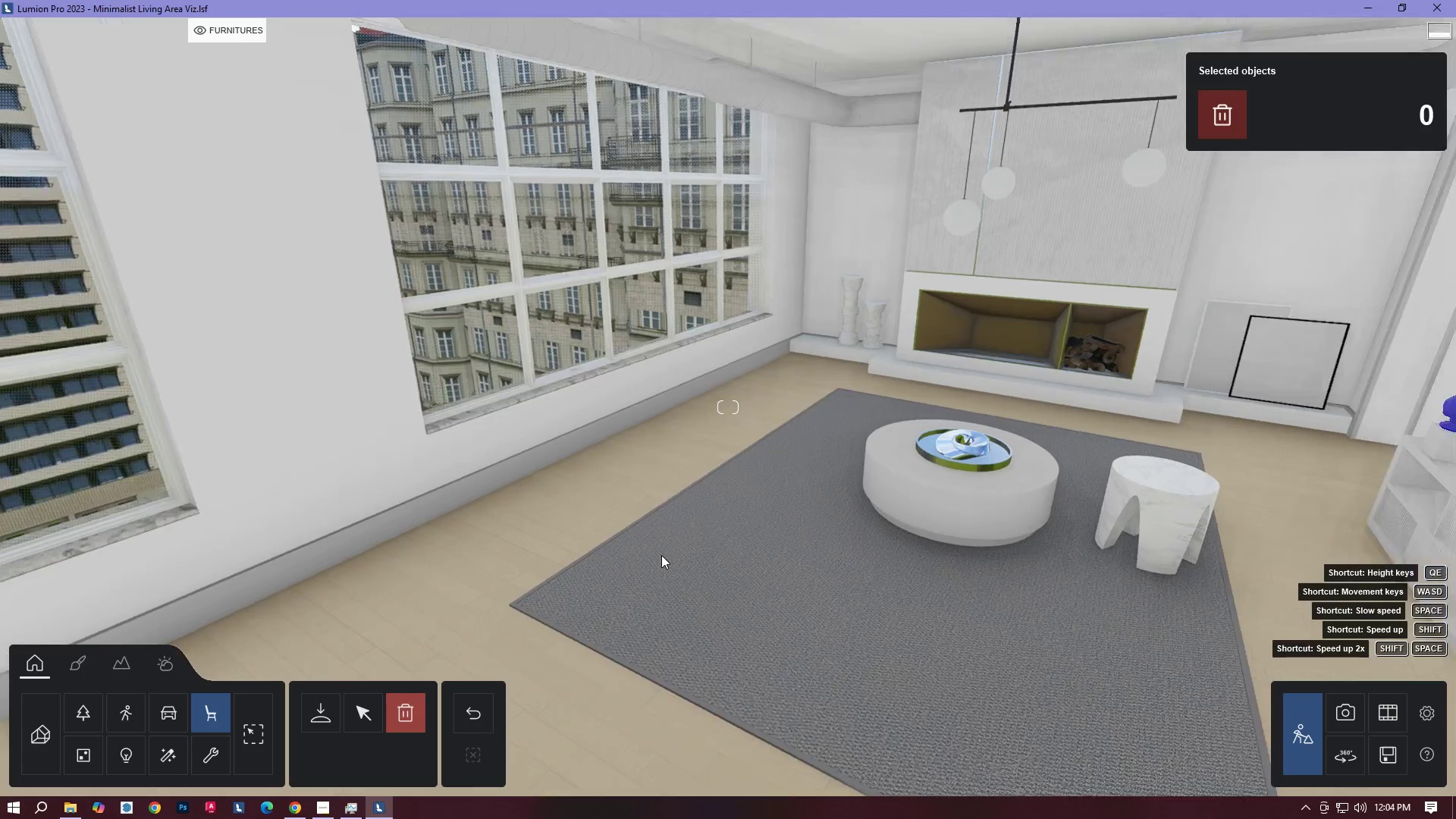 
type(SEWD)
 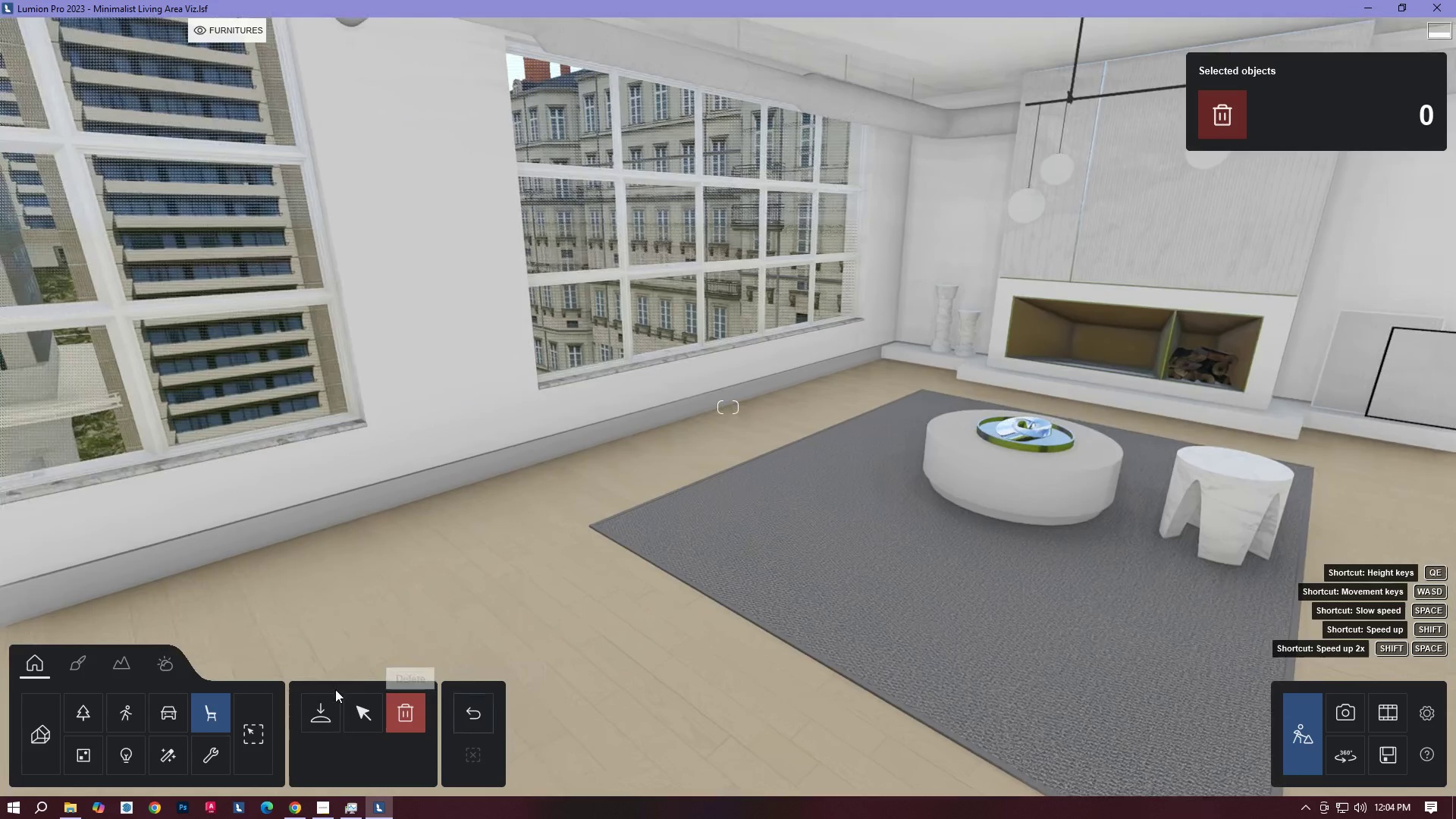 
left_click([330, 707])
 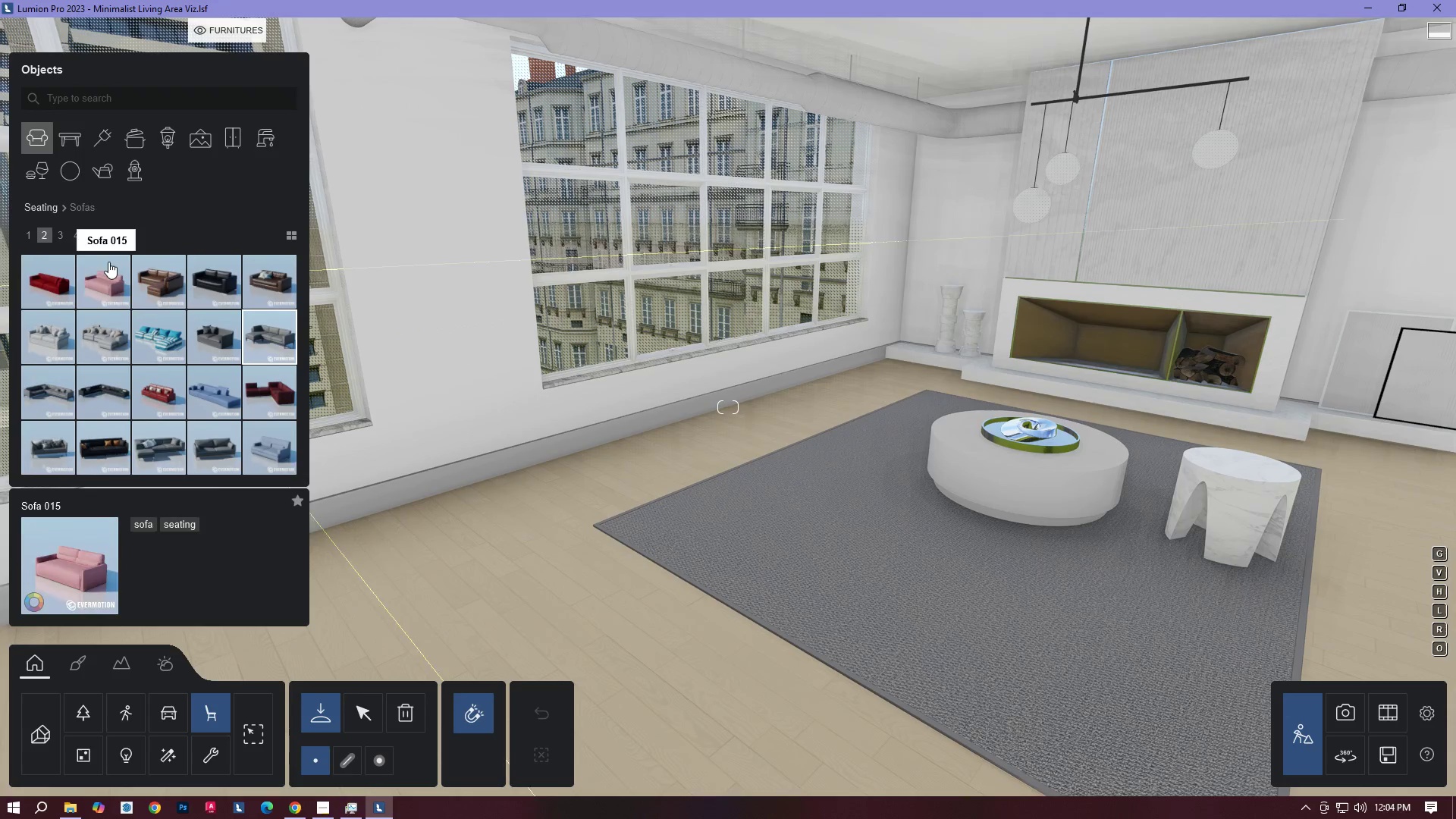 
left_click([60, 228])
 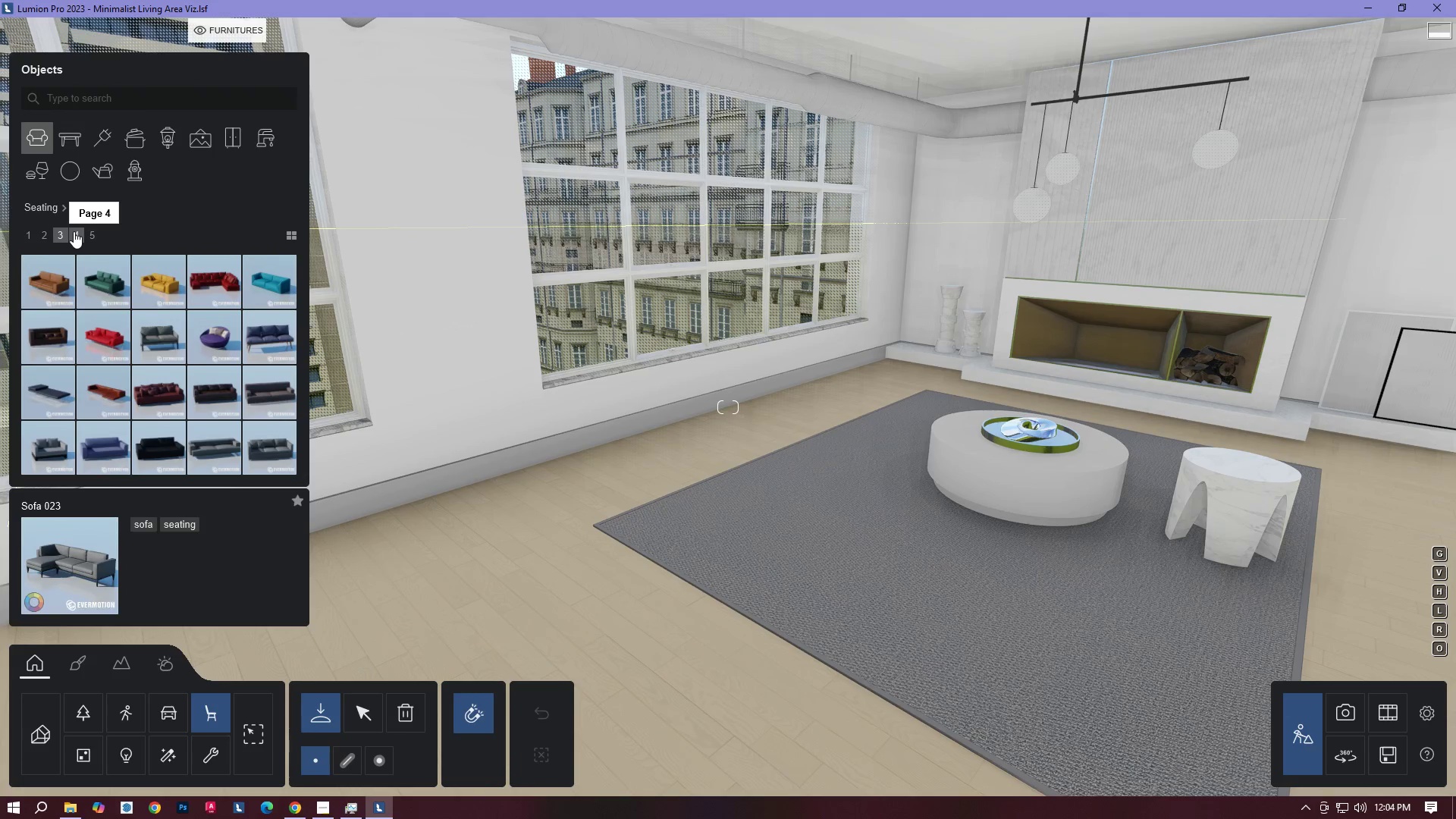 
left_click([74, 231])
 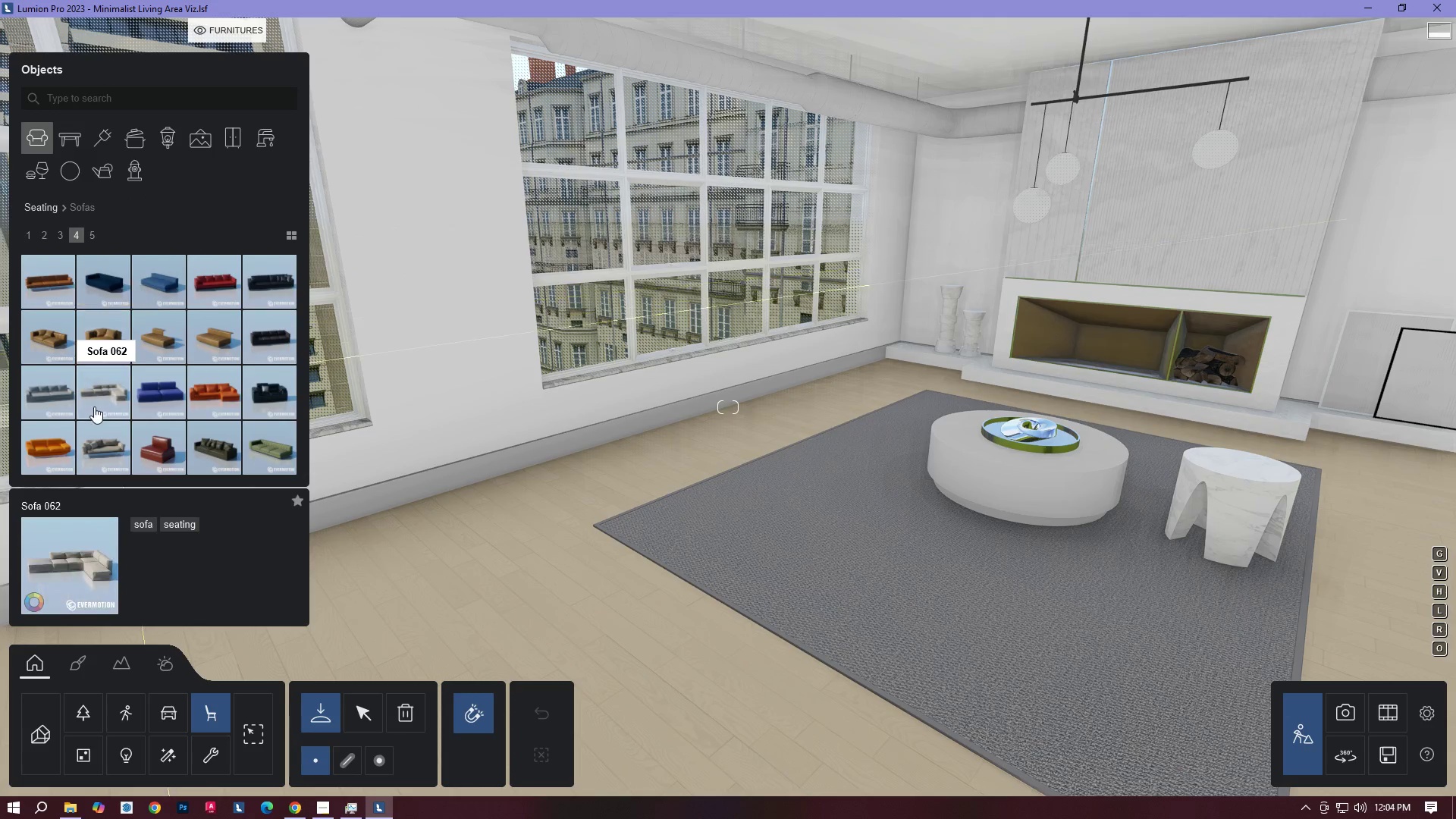 
left_click([48, 388])
 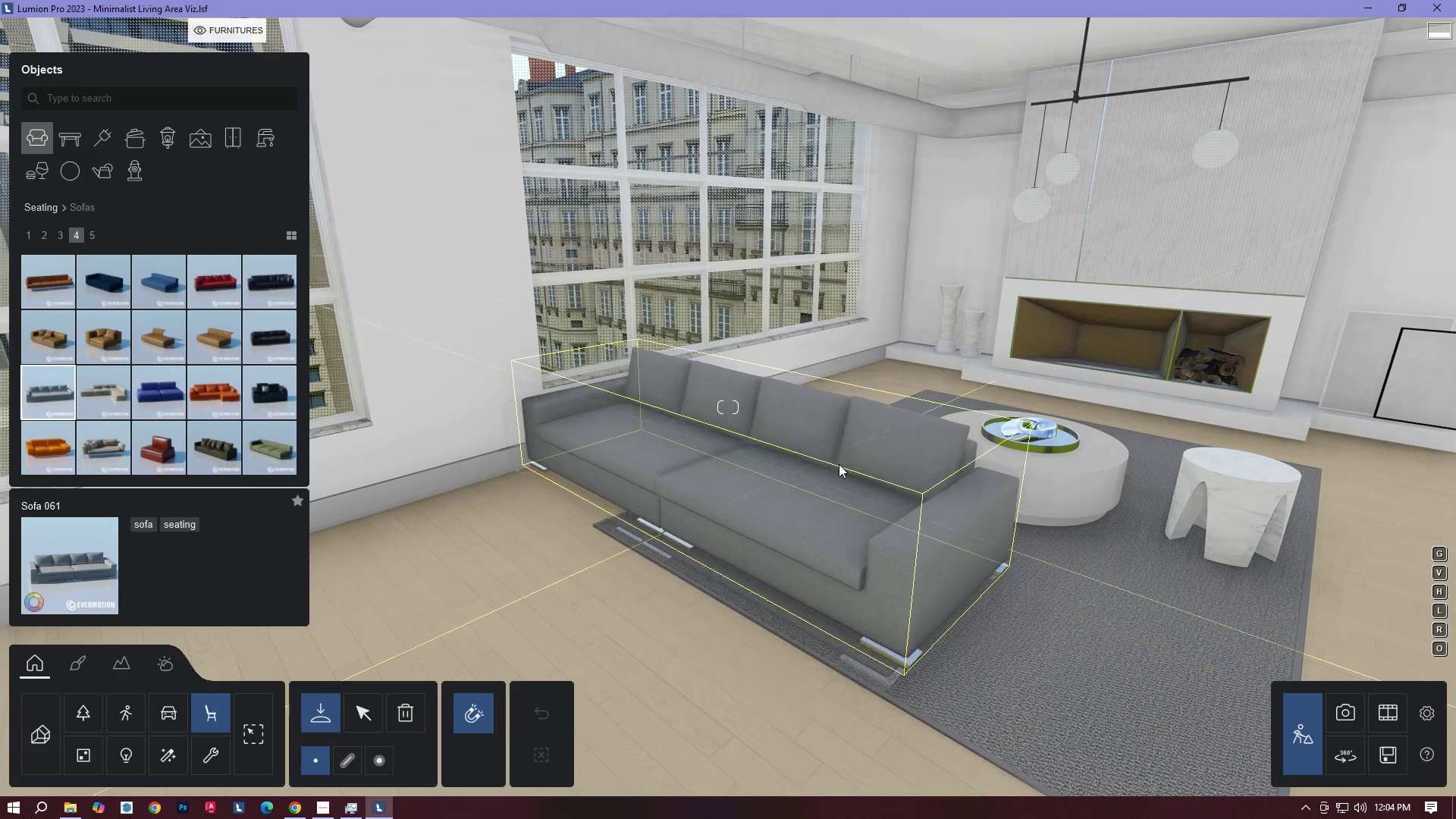 
type(AAD)
 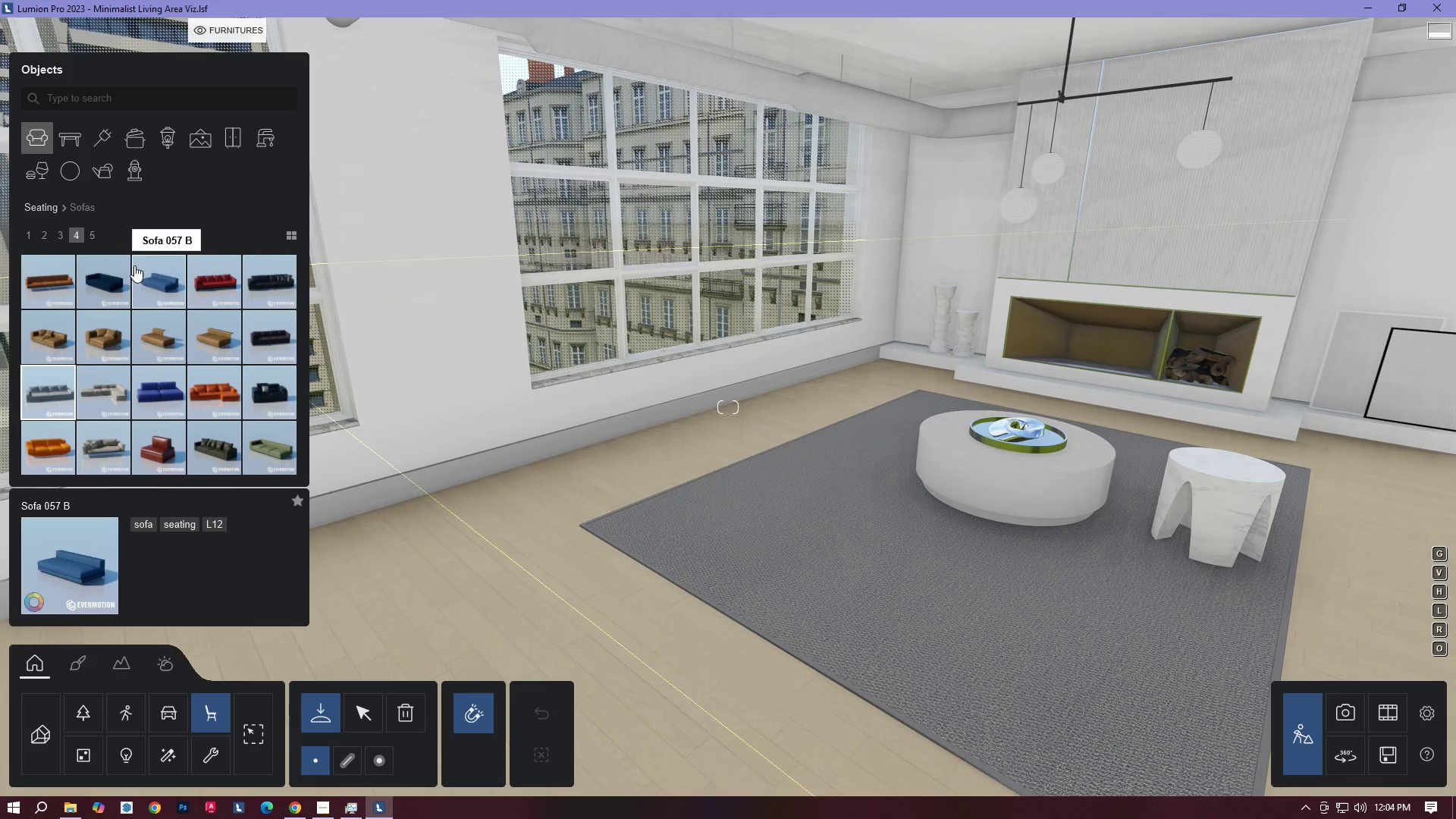 
left_click([99, 240])
 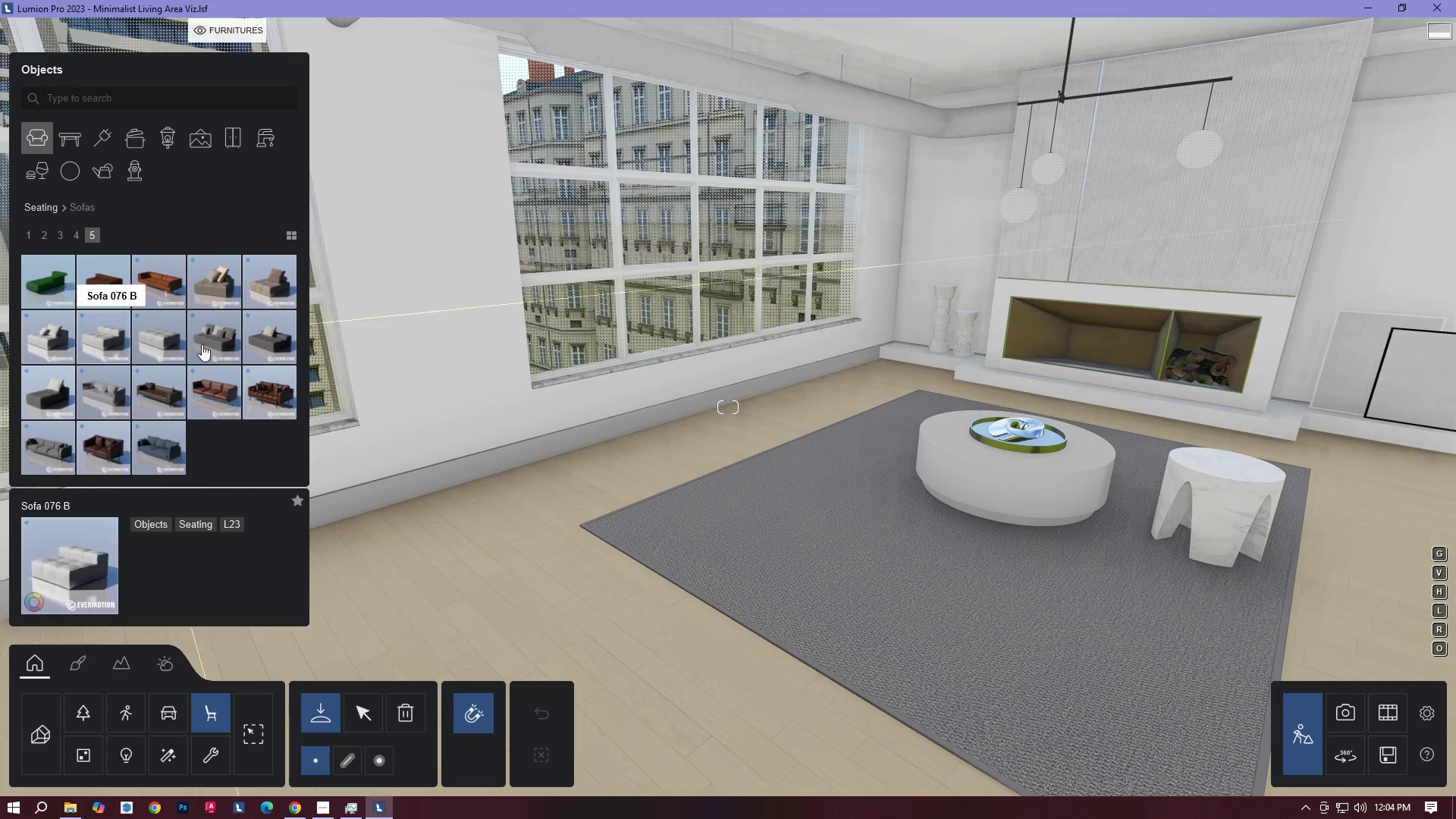 
mouse_move([159, 343])
 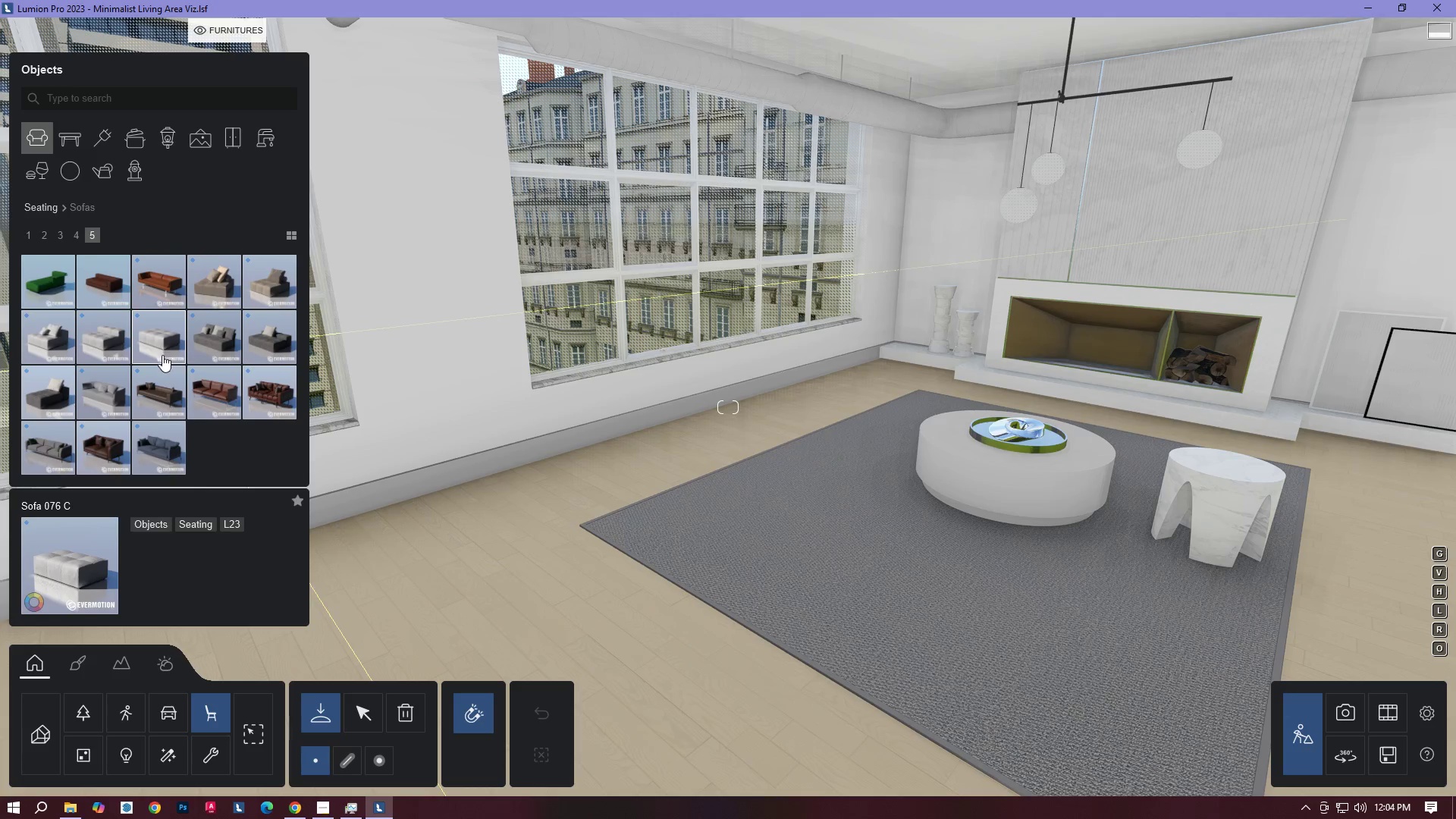 
wait(5.78)
 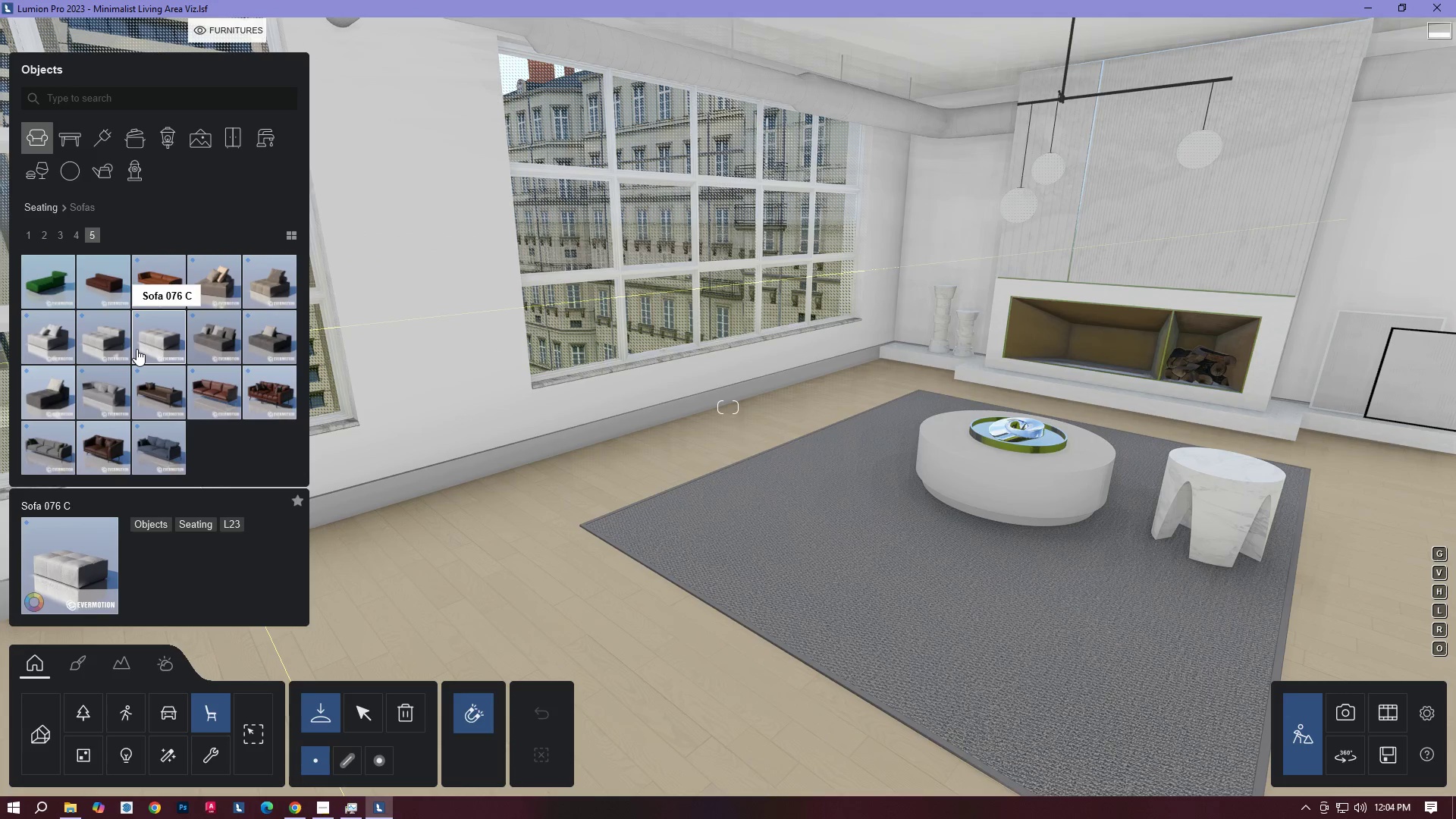 
mouse_move([96, 340])
 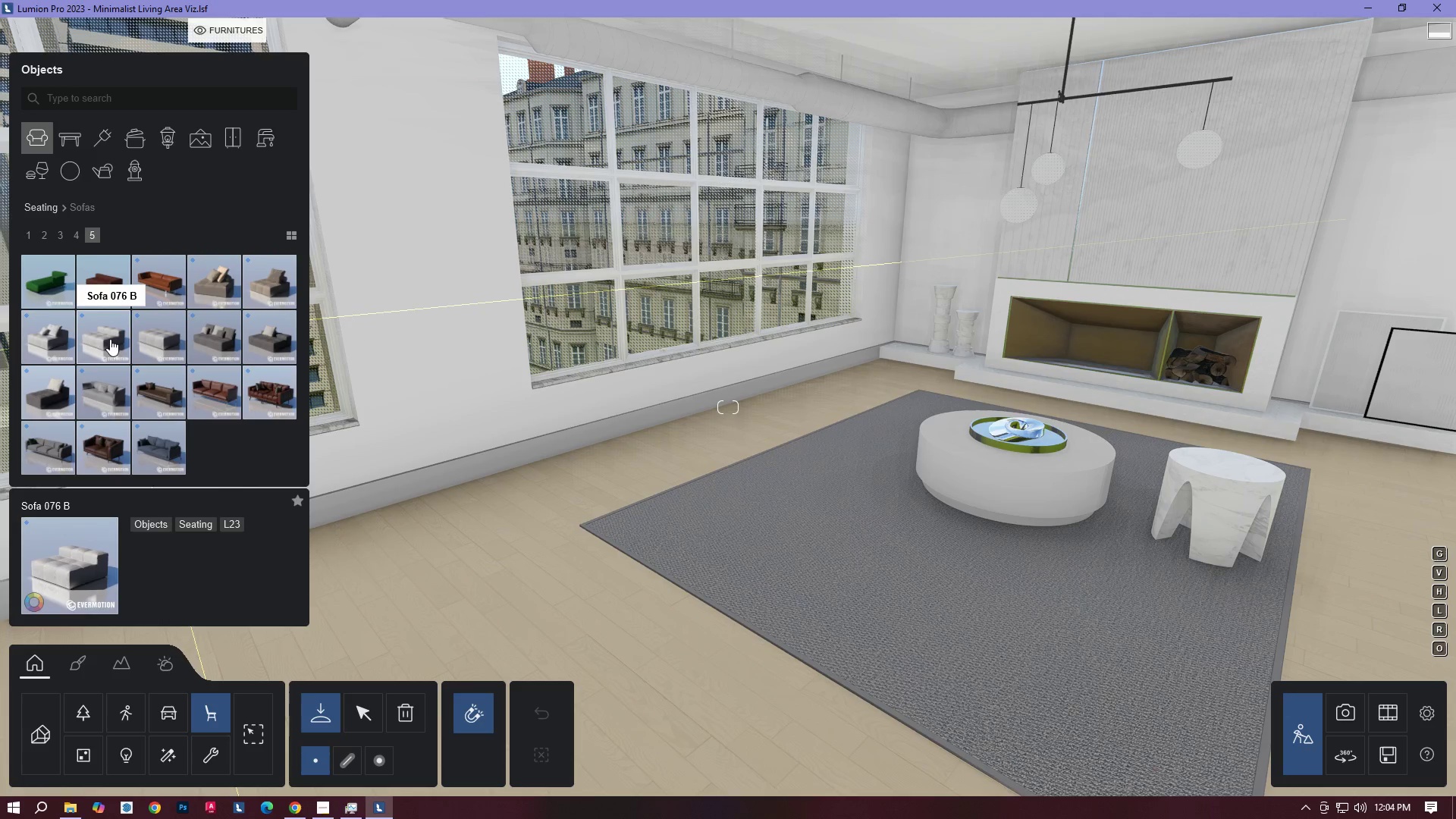 
left_click([110, 339])
 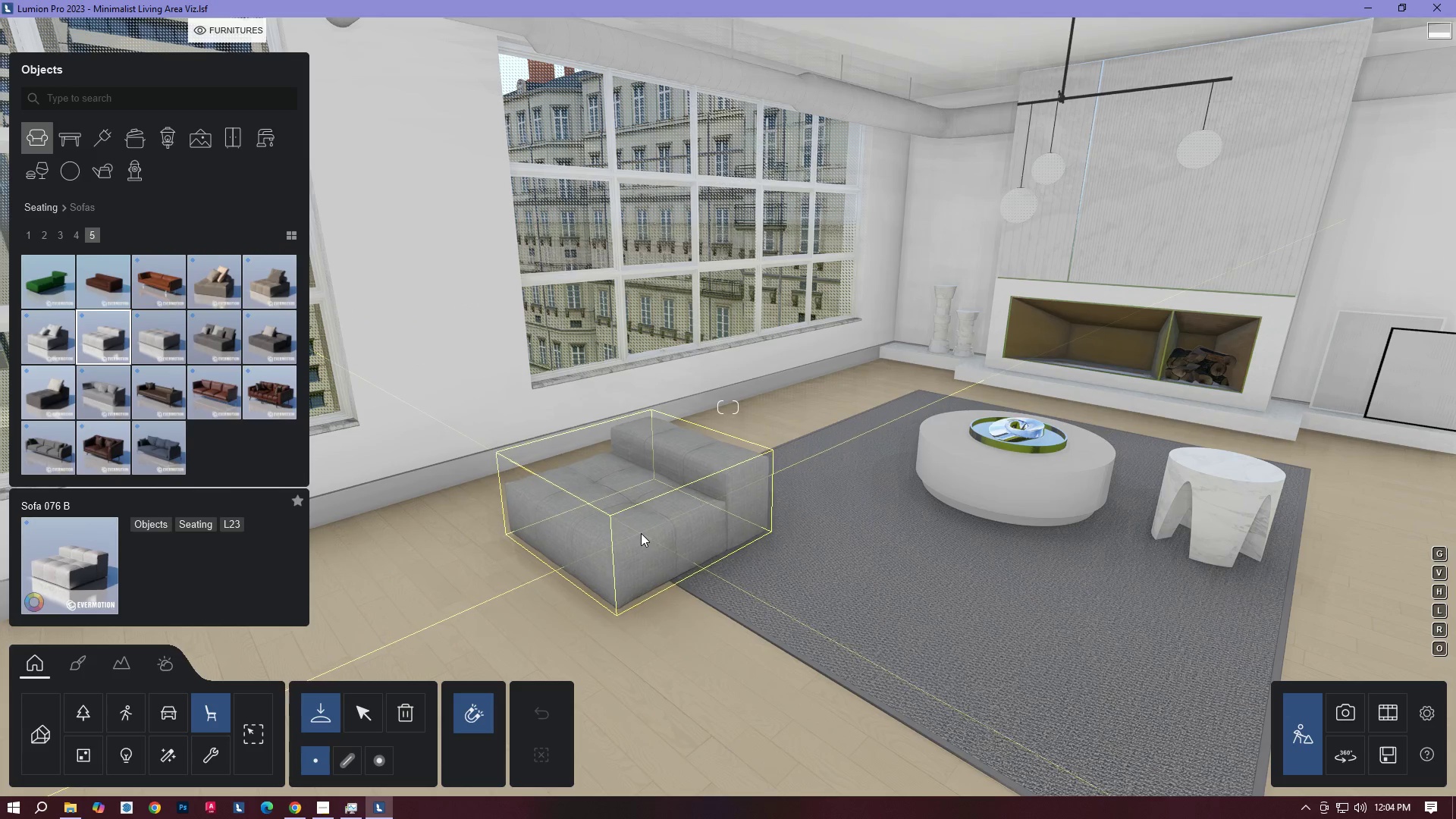 
key(A)
 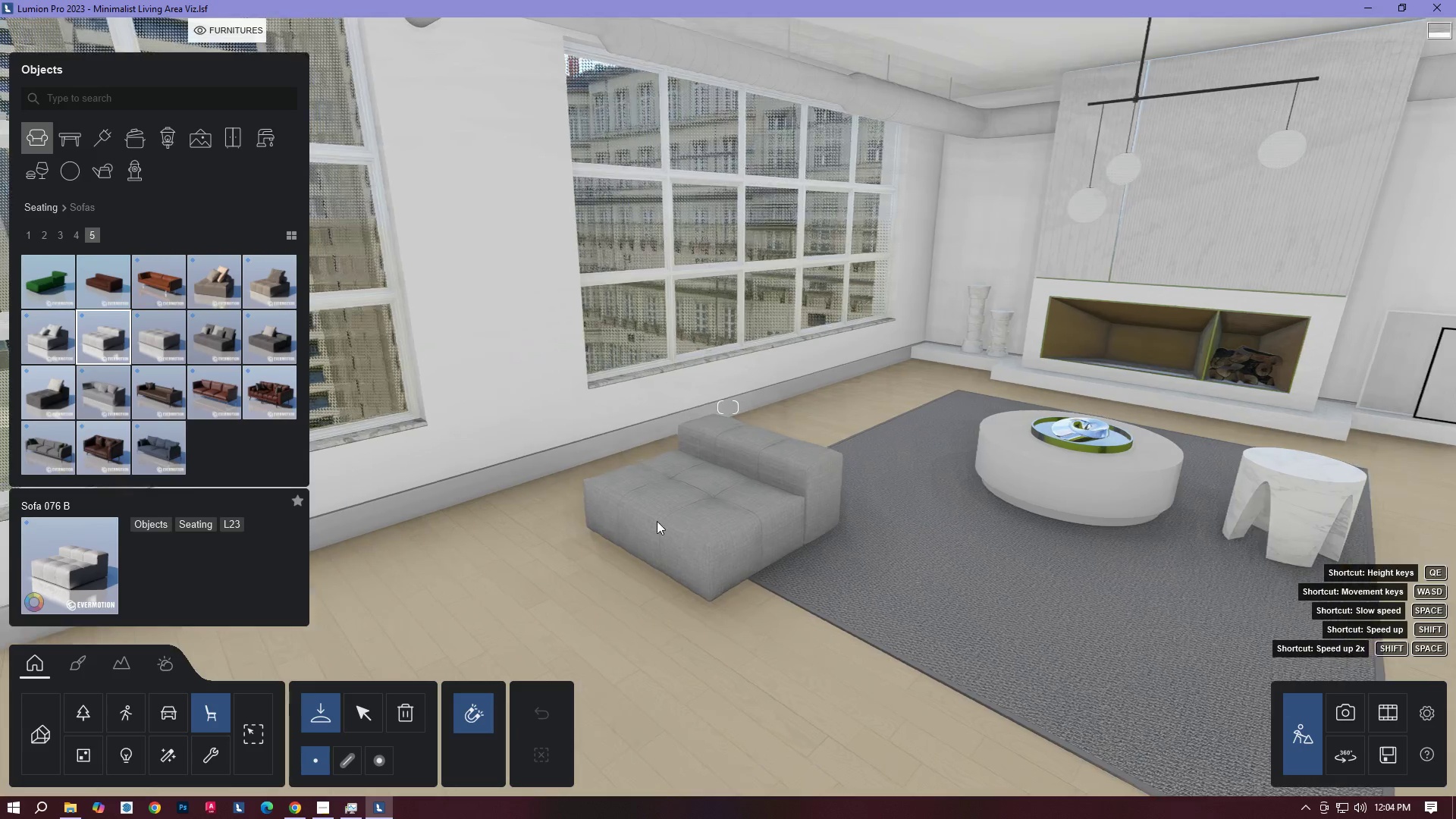 
type(DQ)
 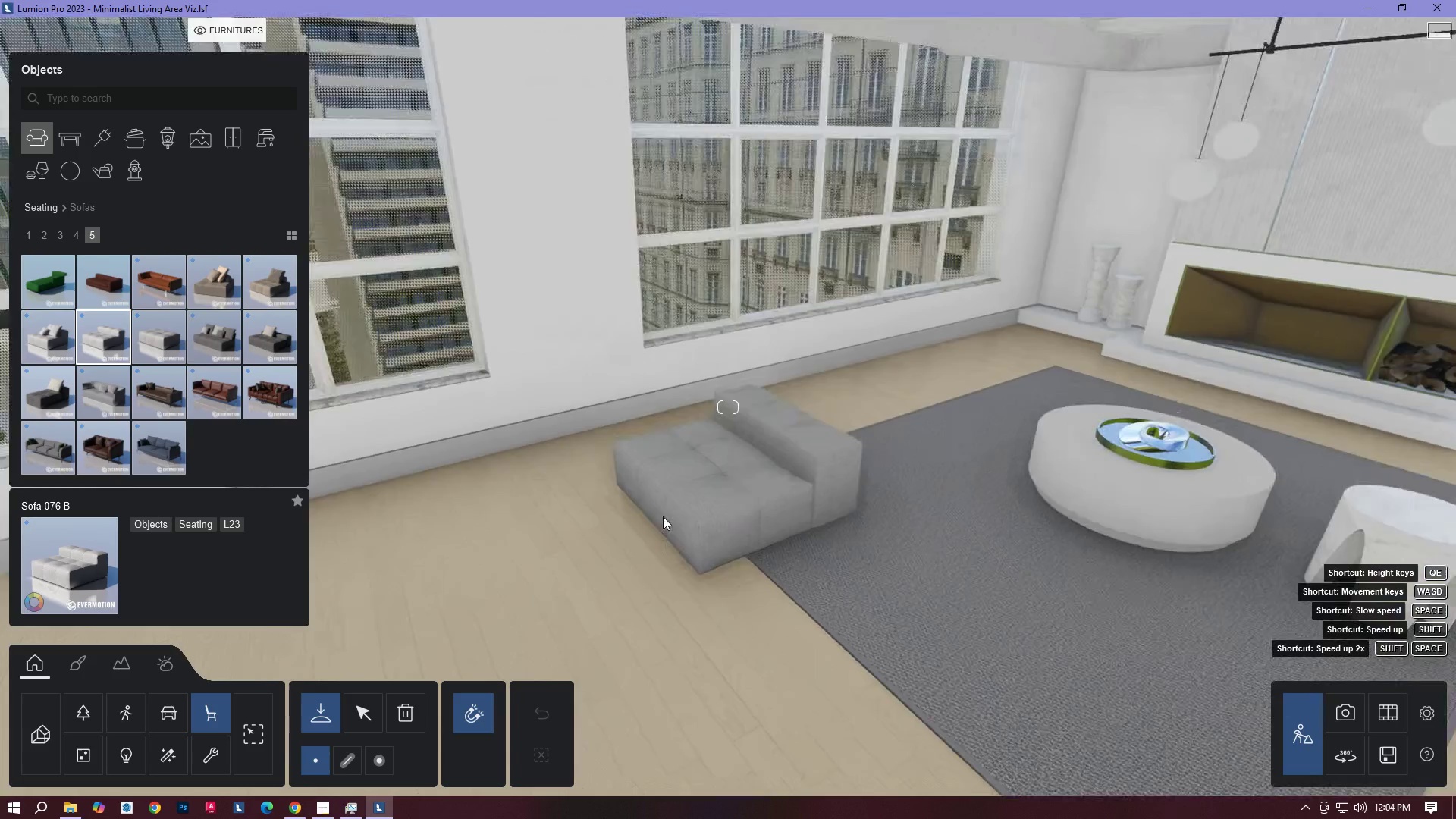 
right_click([667, 516])
 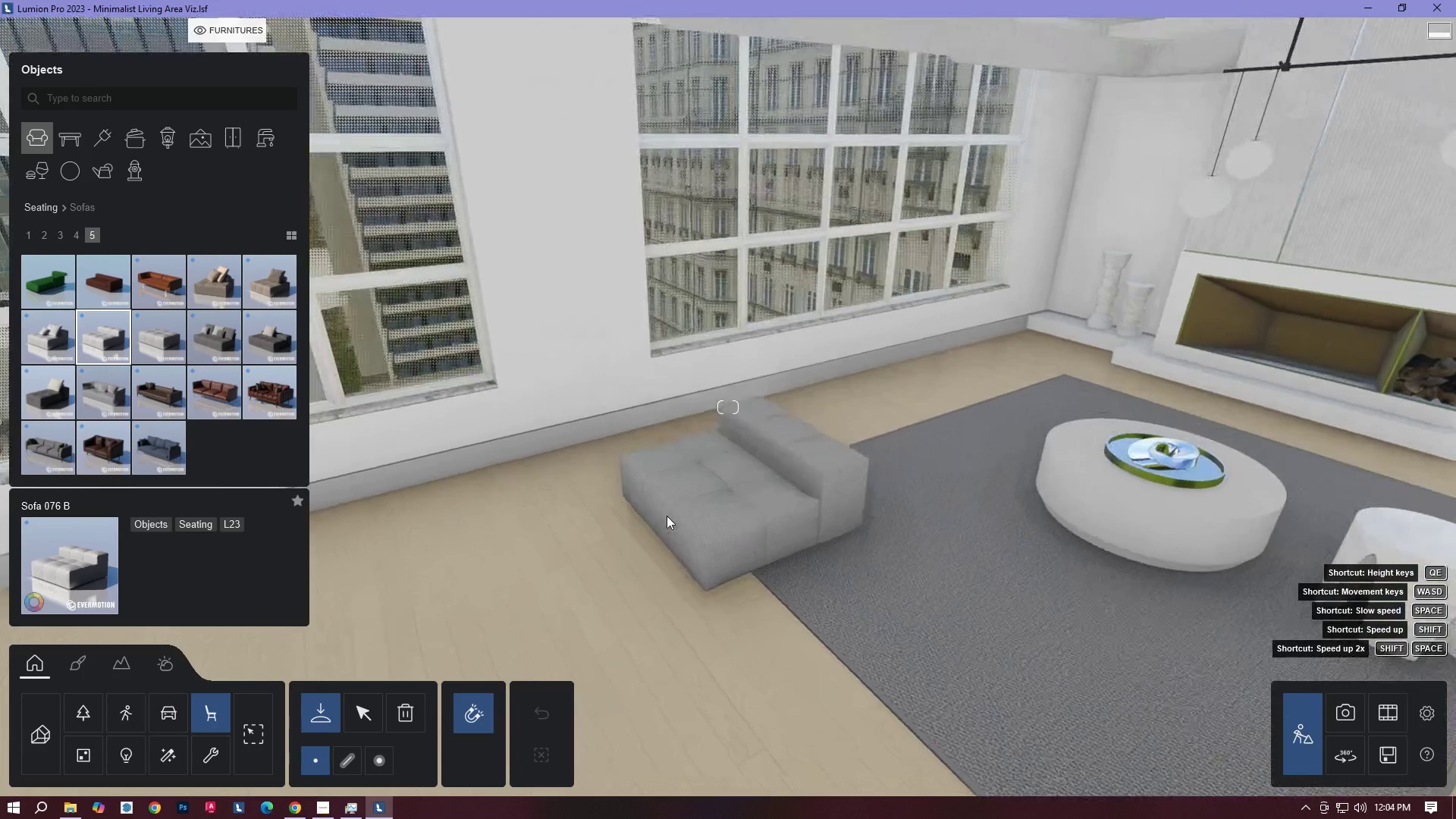 
type(DWQE)
 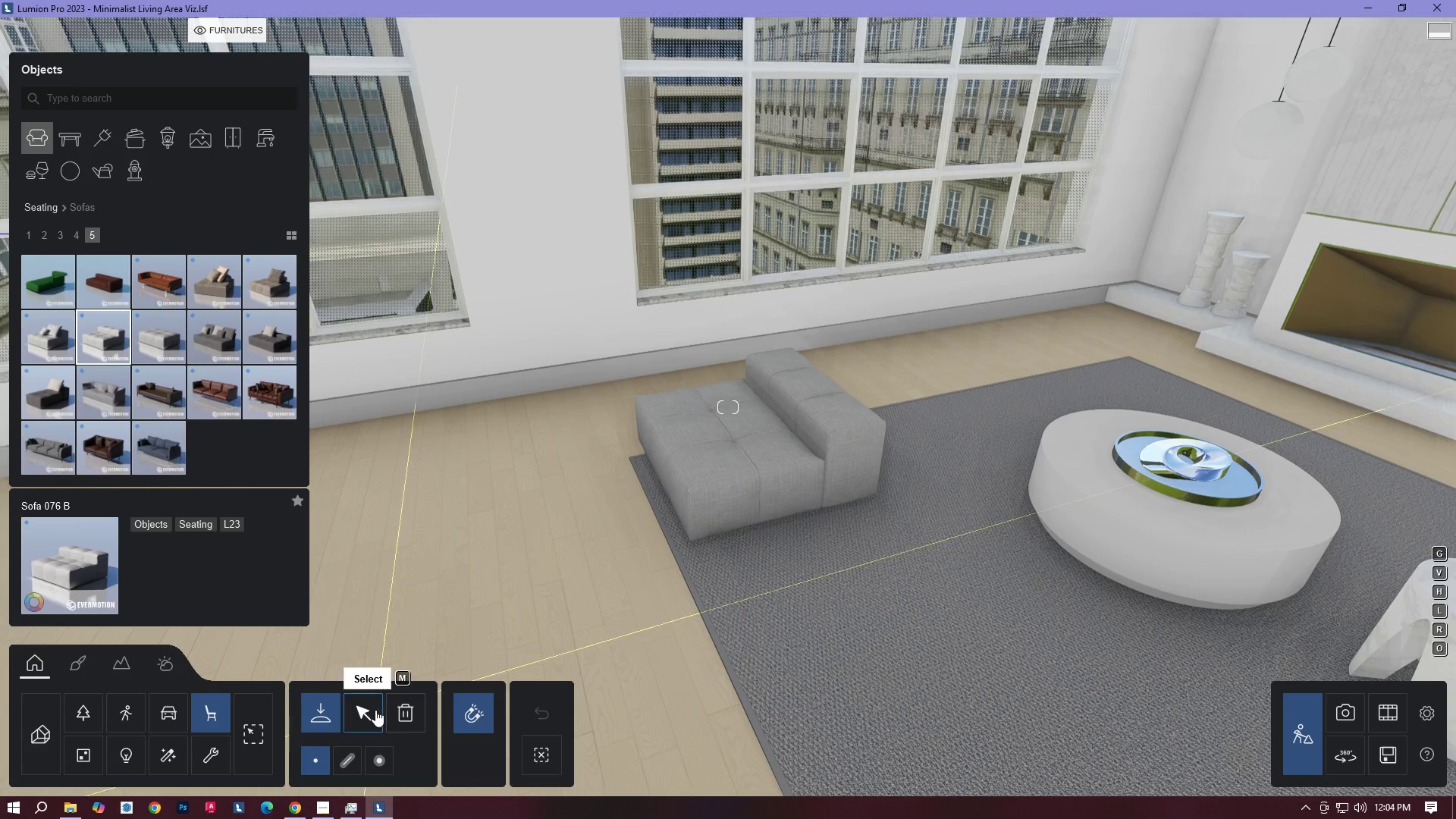 
left_click([375, 710])
 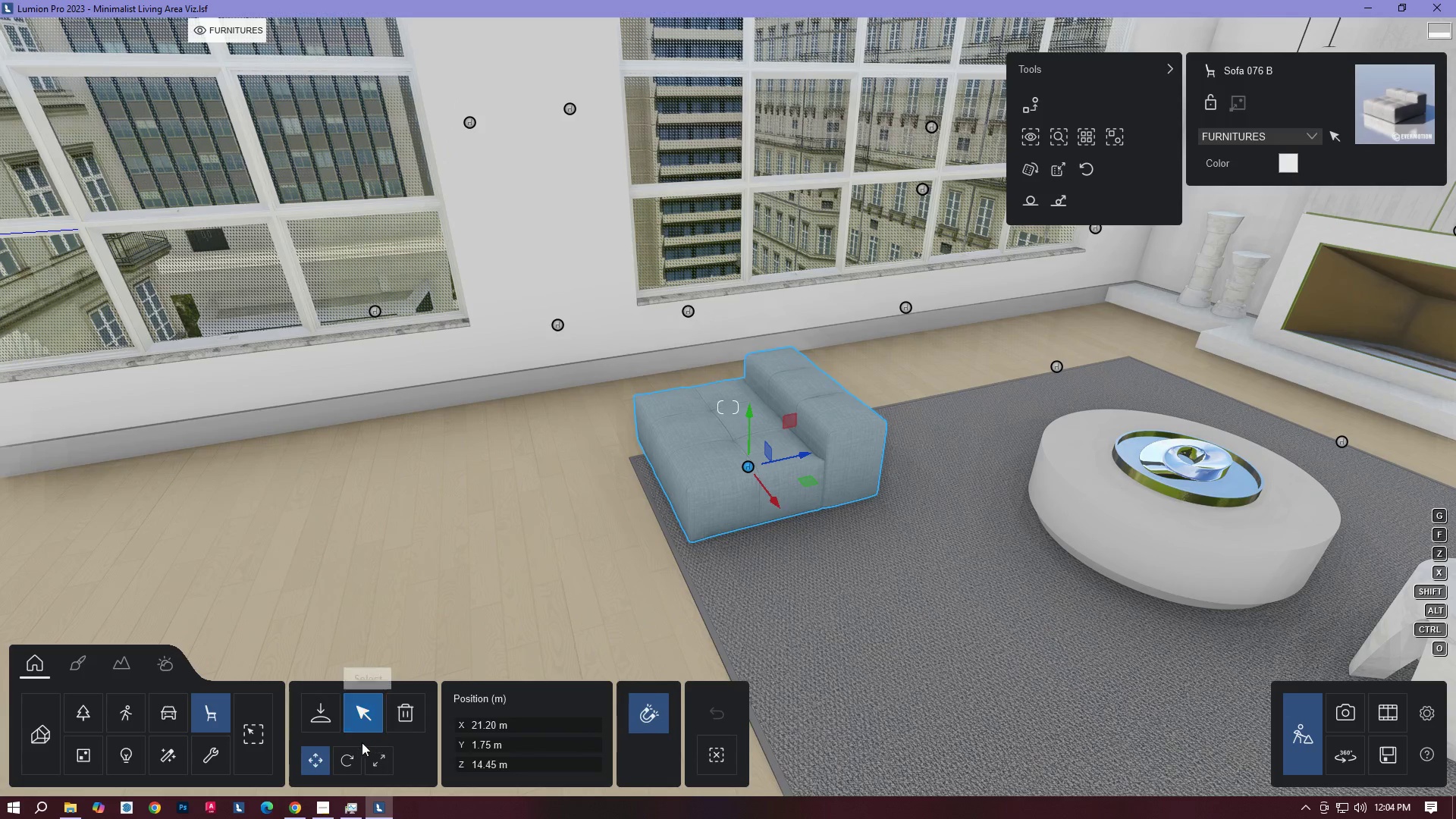 
left_click([348, 754])
 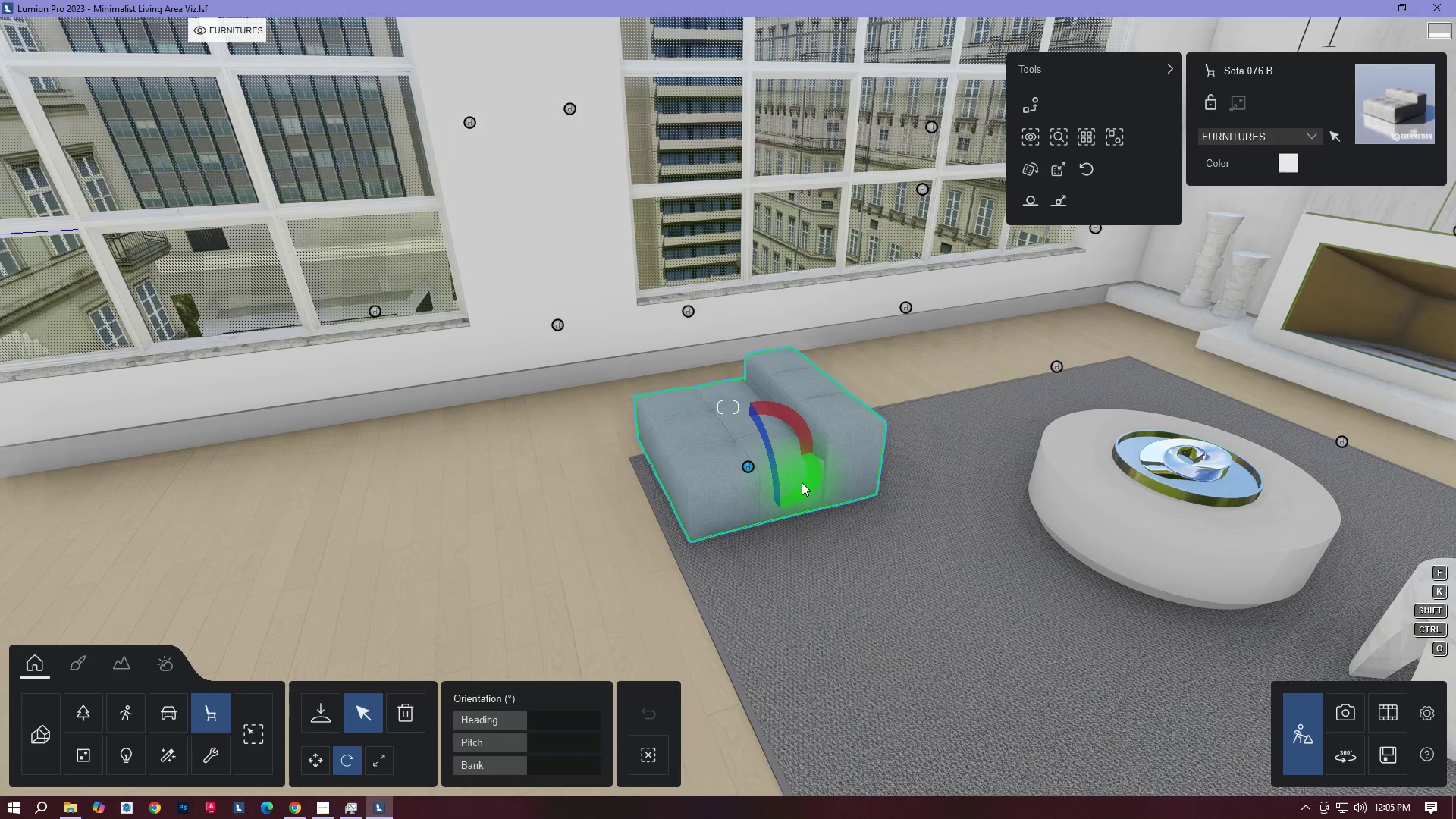 
left_click_drag(start_coordinate=[808, 487], to_coordinate=[882, 350])
 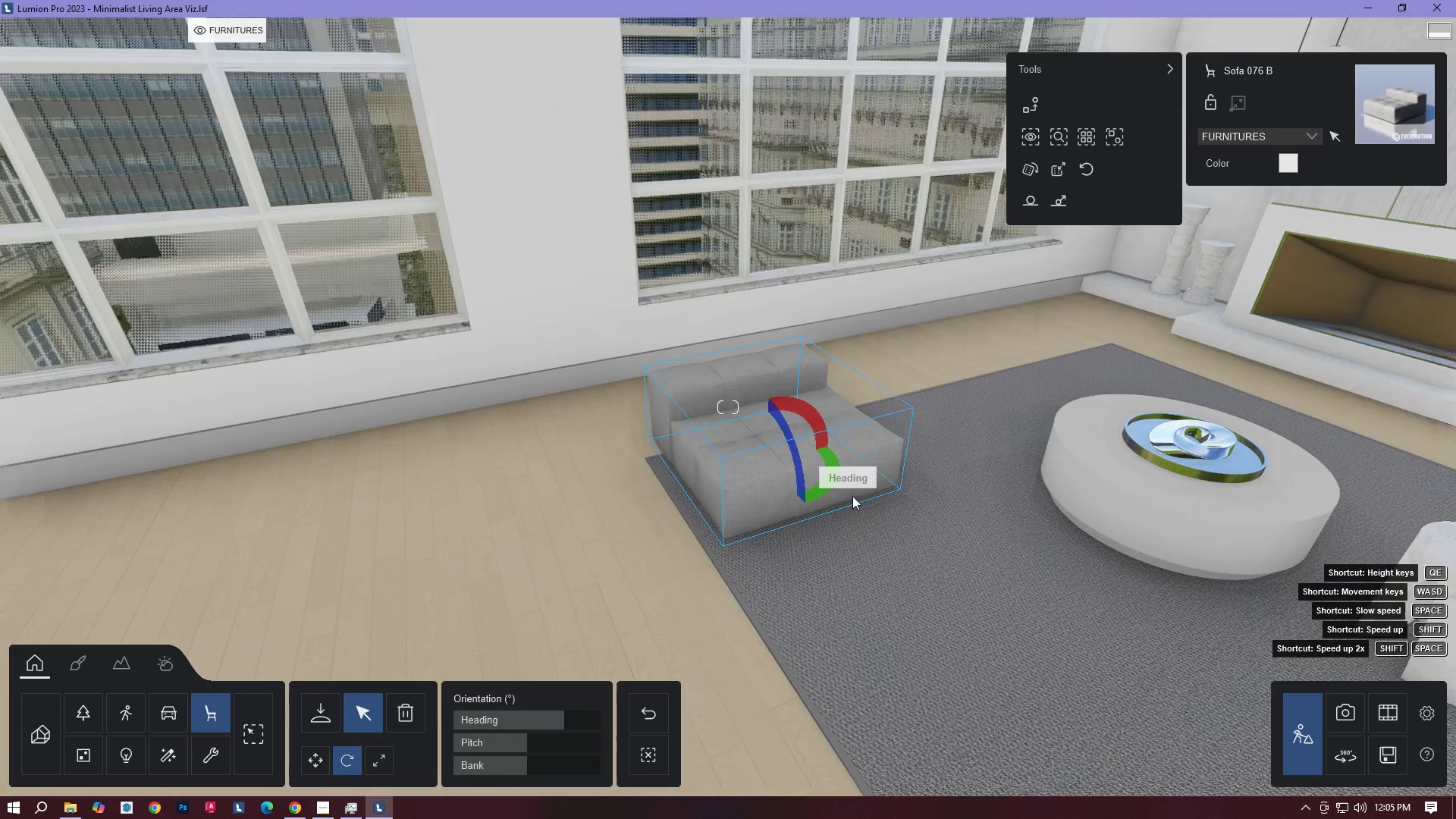 
hold_key(key=ShiftLeft, duration=1.25)
 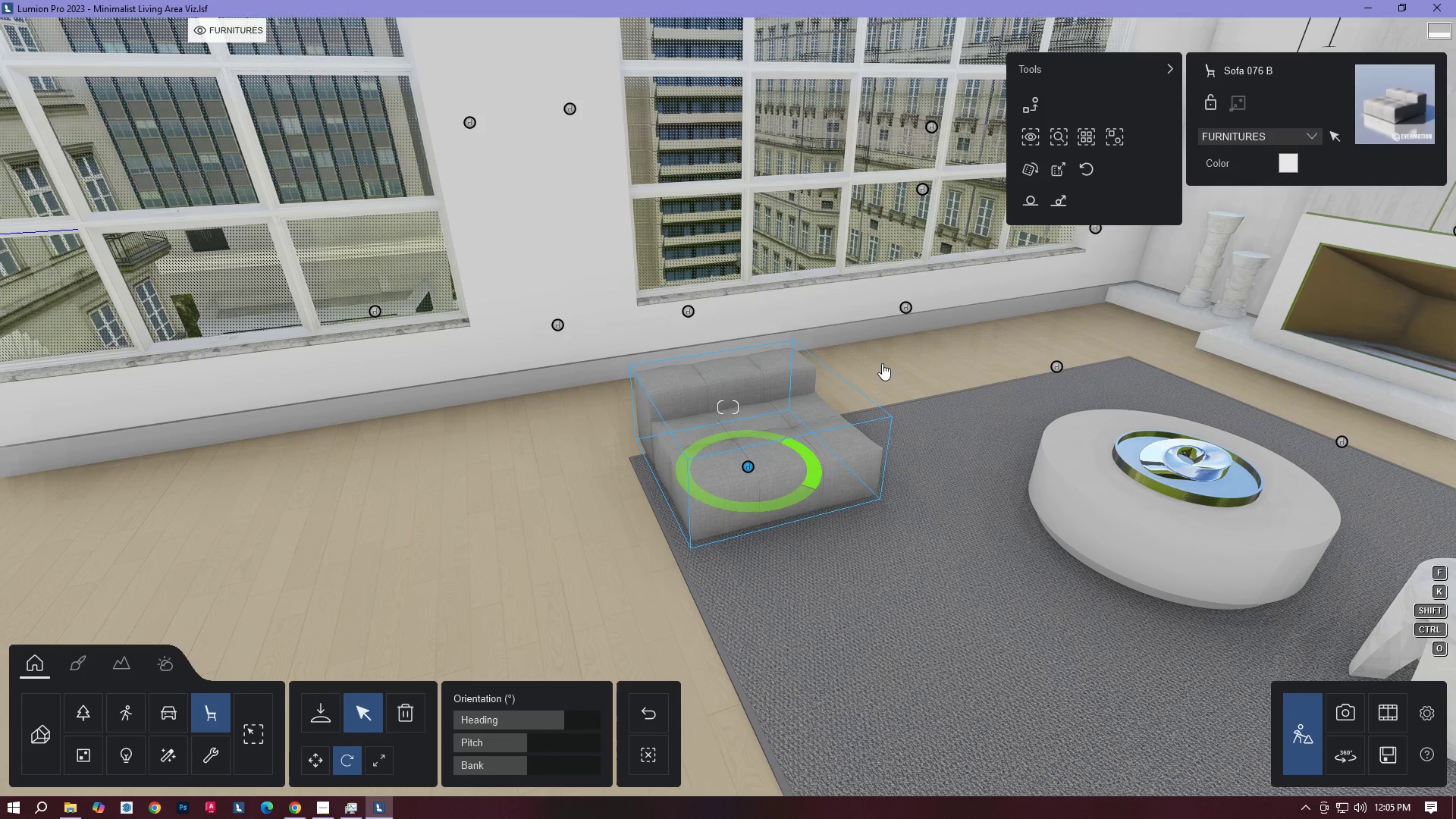 
type(ADWQWSQ)
 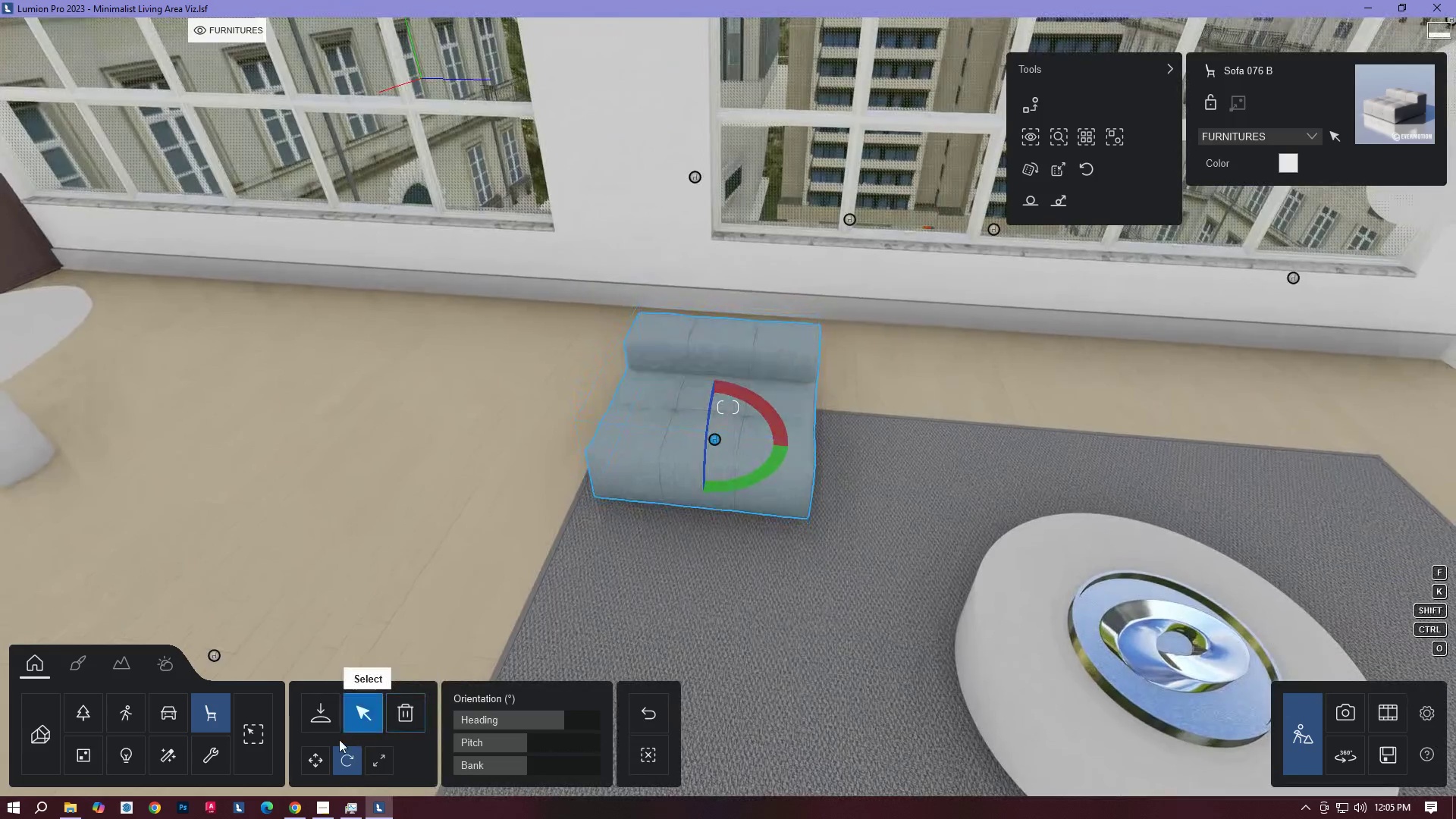 
left_click([323, 758])
 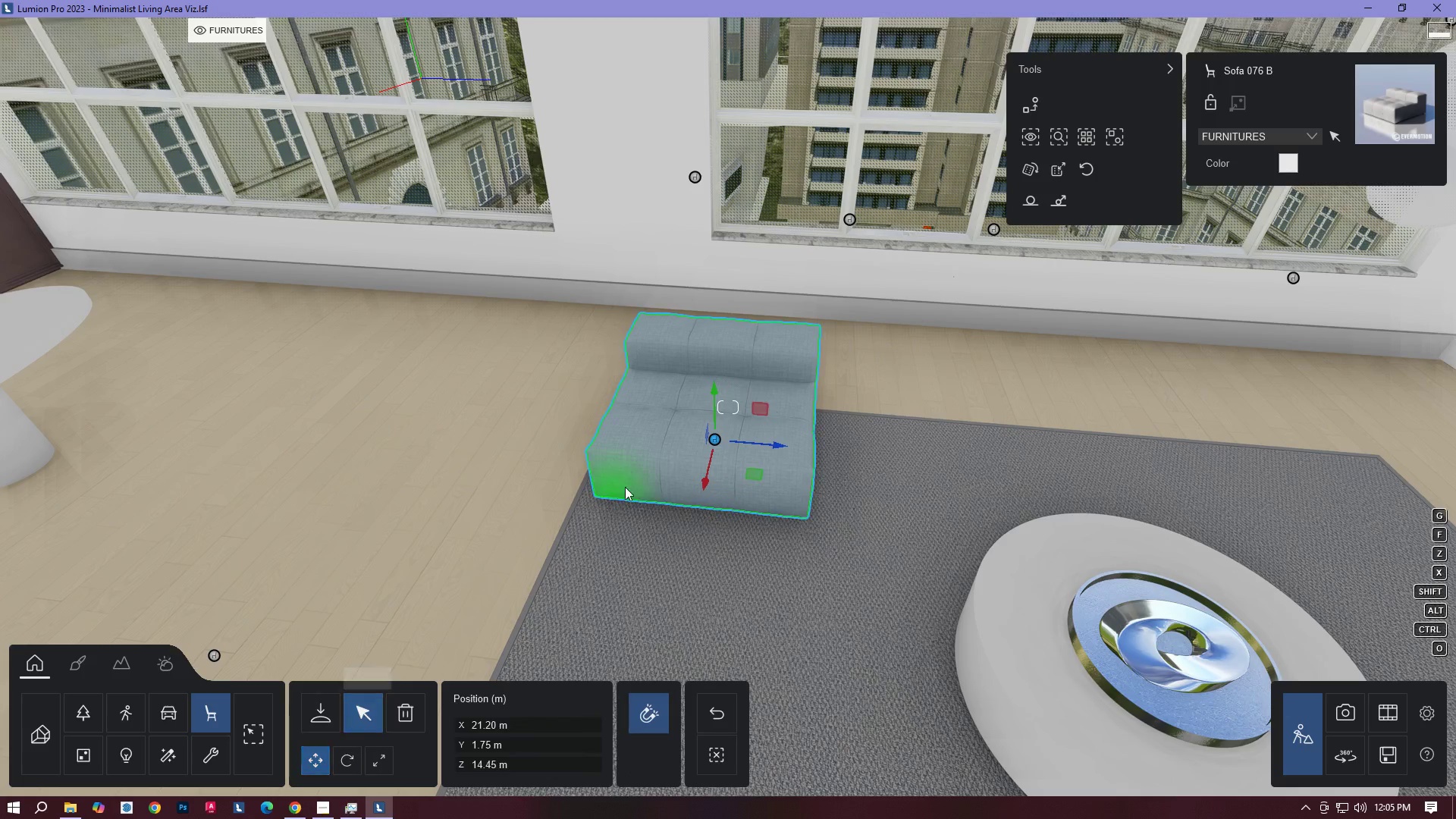 
hold_key(key=A, duration=0.53)
 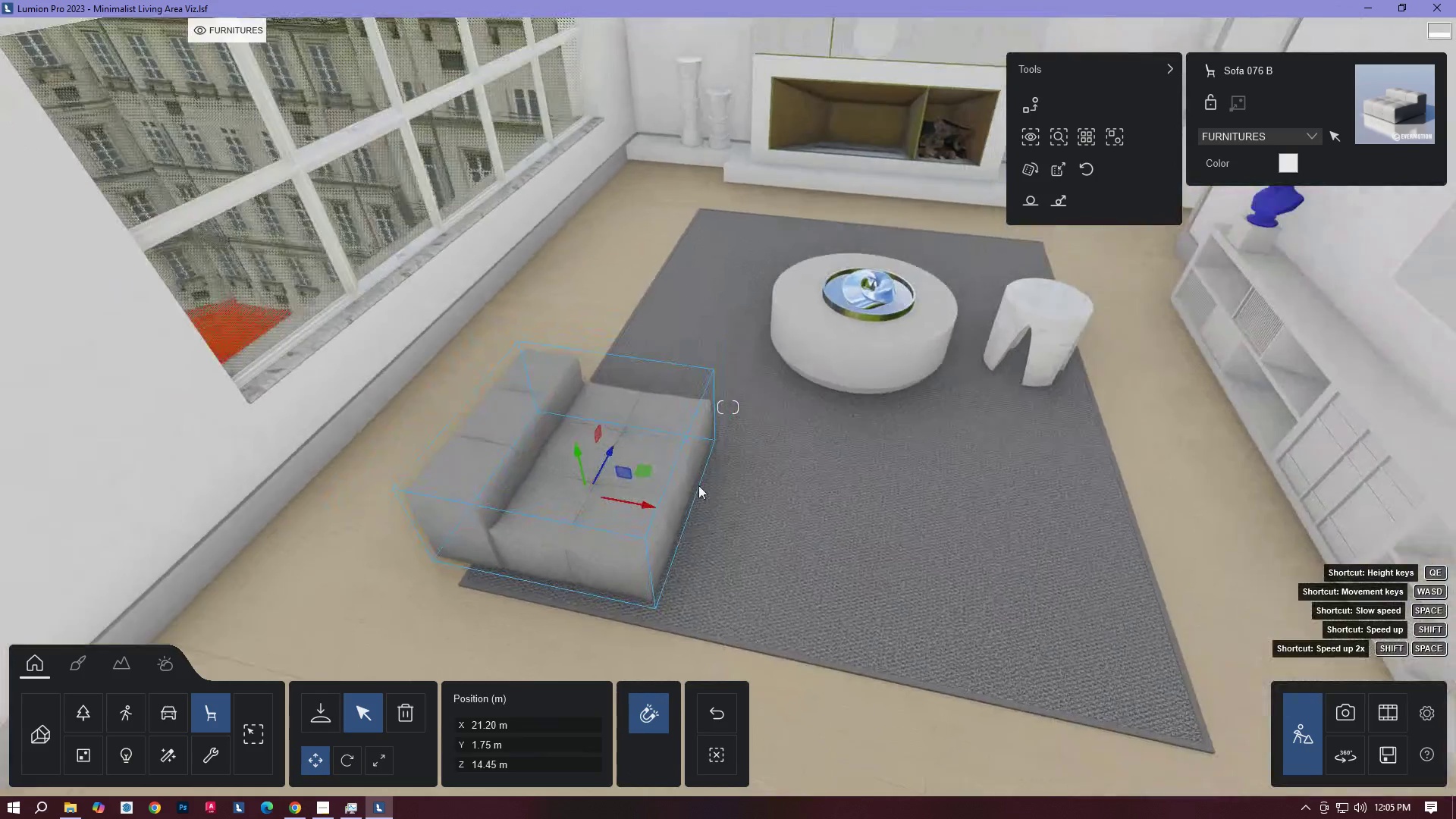 
type(WSQAEA)
 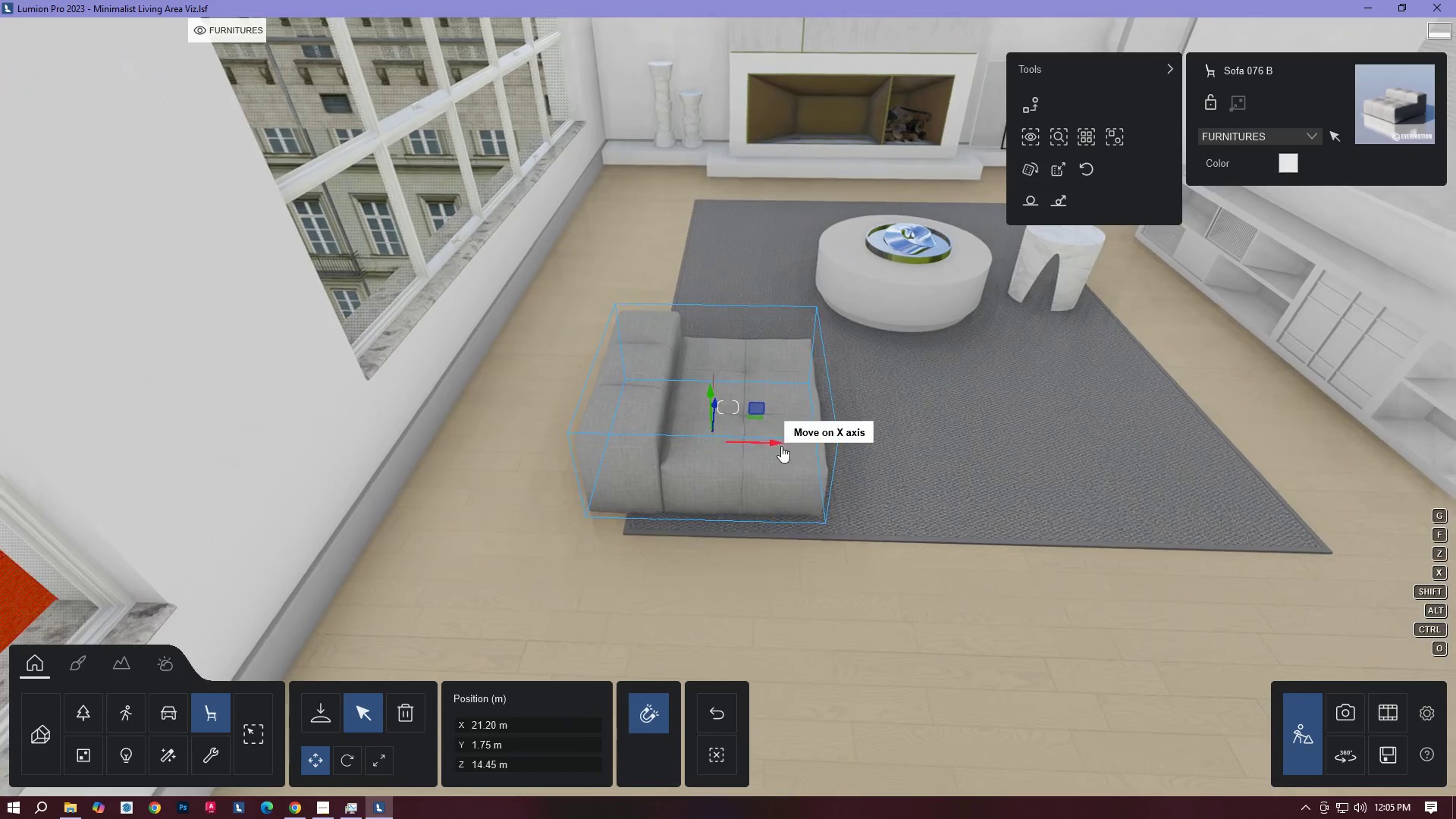 
left_click_drag(start_coordinate=[774, 444], to_coordinate=[746, 443])
 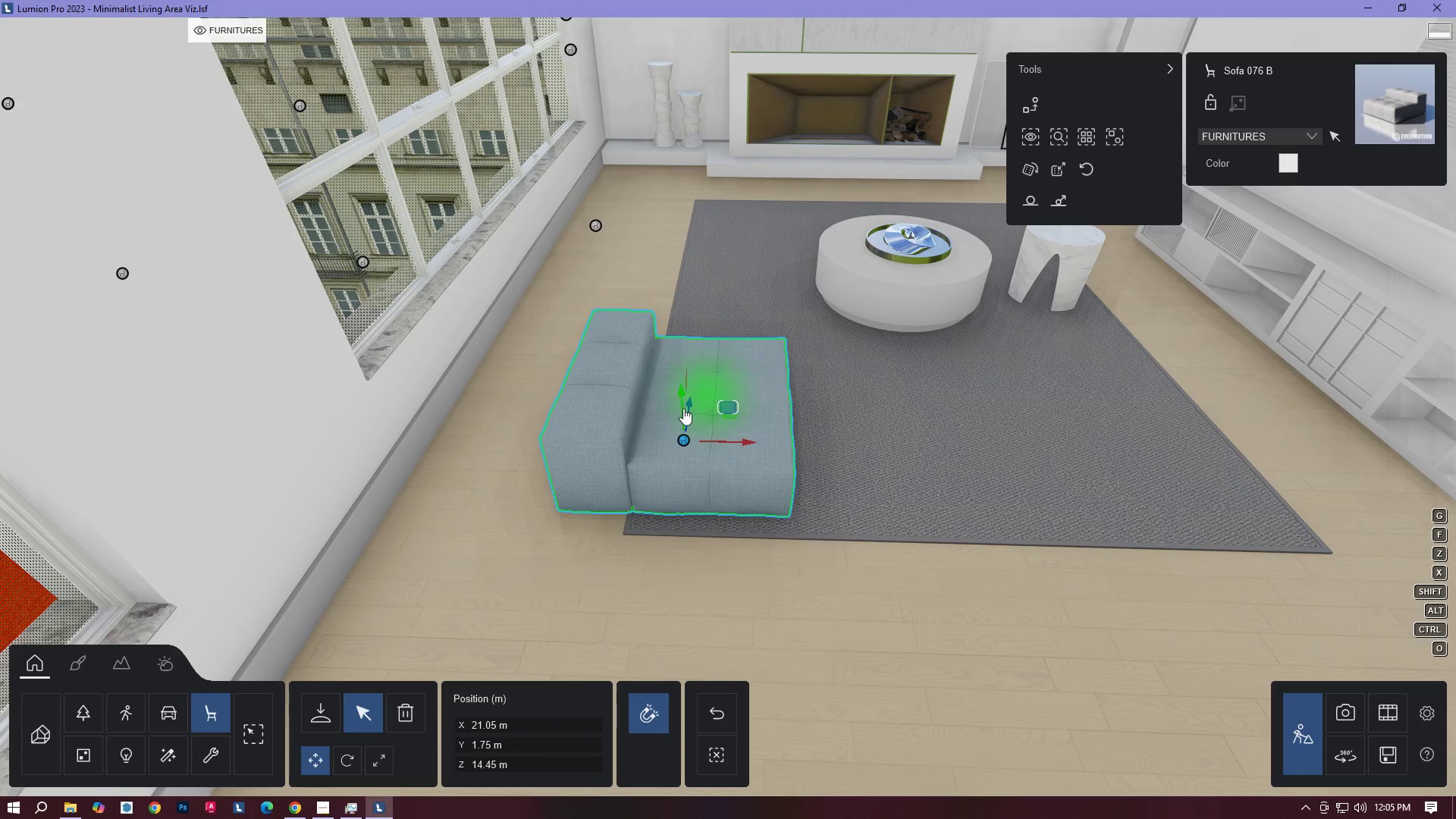 
hold_key(key=D, duration=0.45)
 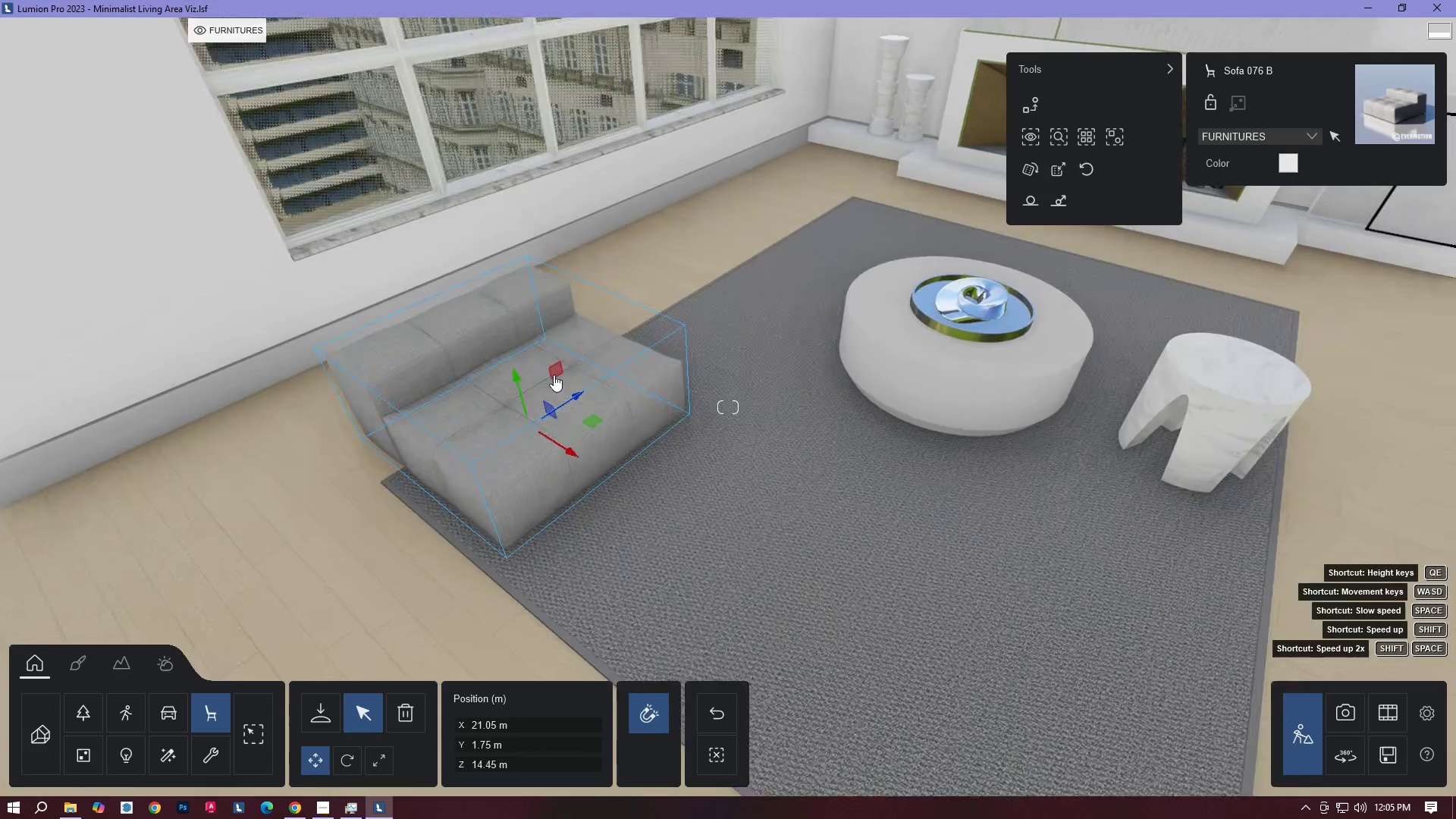 
type(WQDDQADAE)
 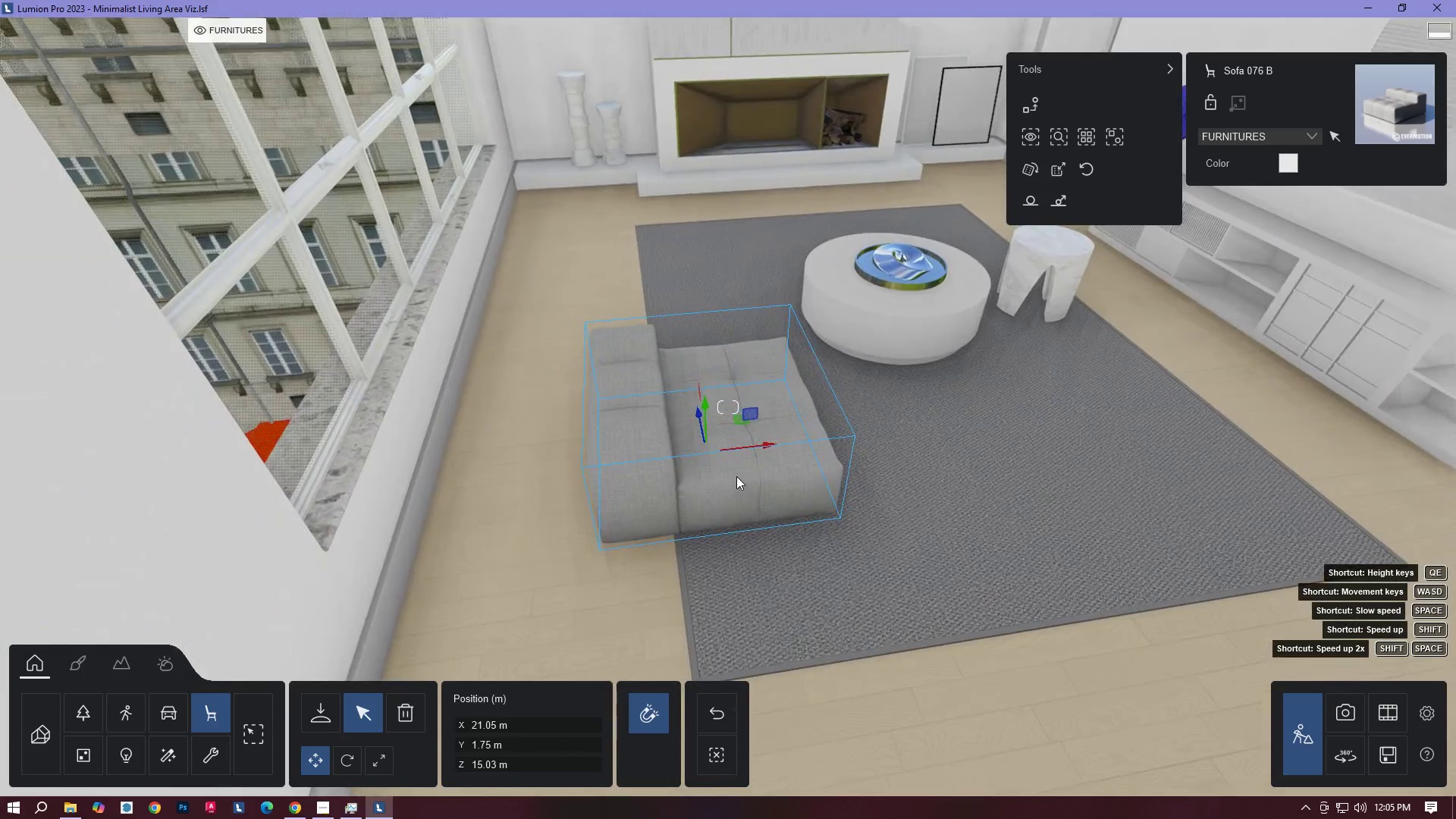 
left_click_drag(start_coordinate=[579, 455], to_coordinate=[673, 430])
 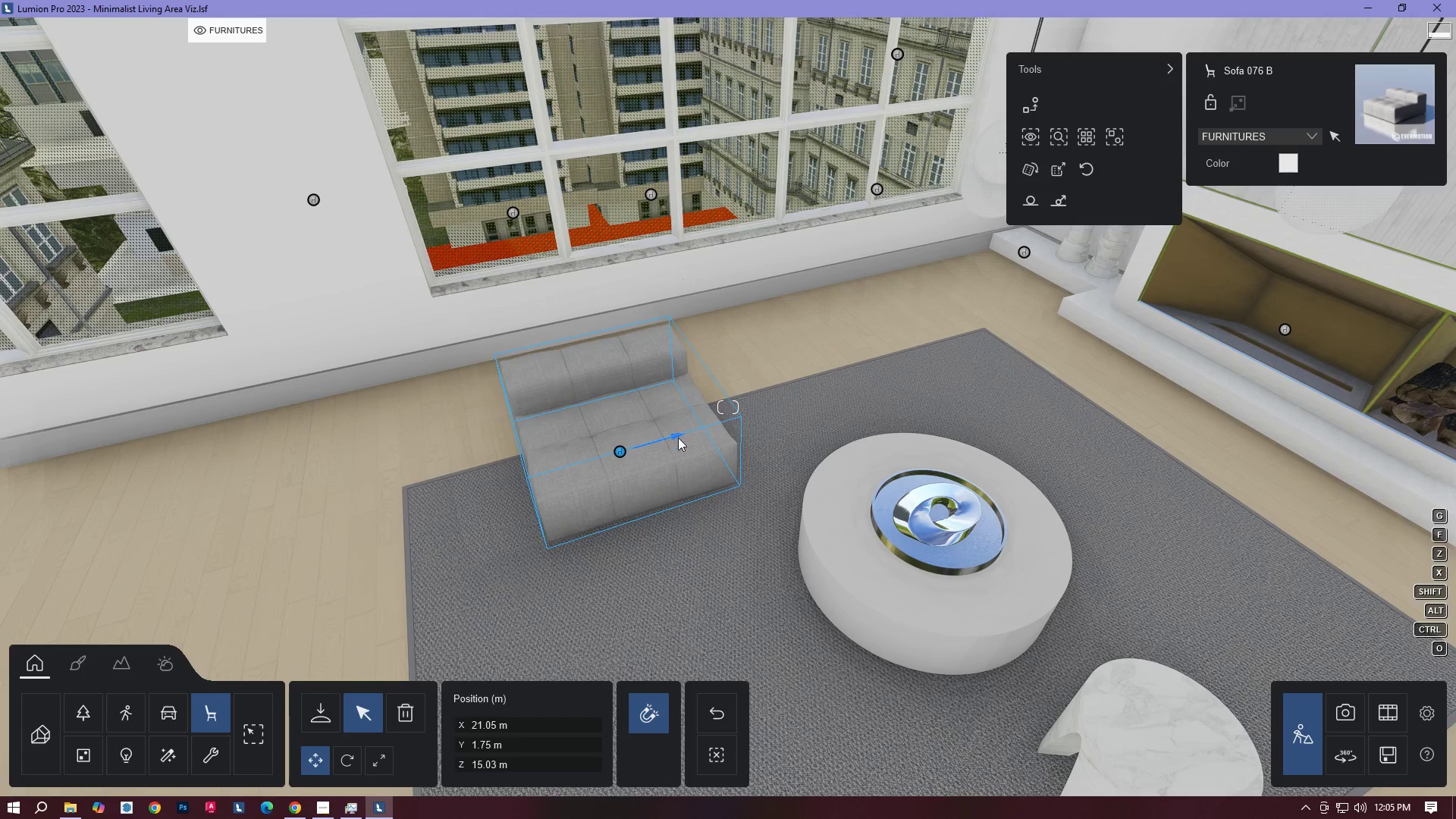 
left_click_drag(start_coordinate=[767, 451], to_coordinate=[720, 460])
 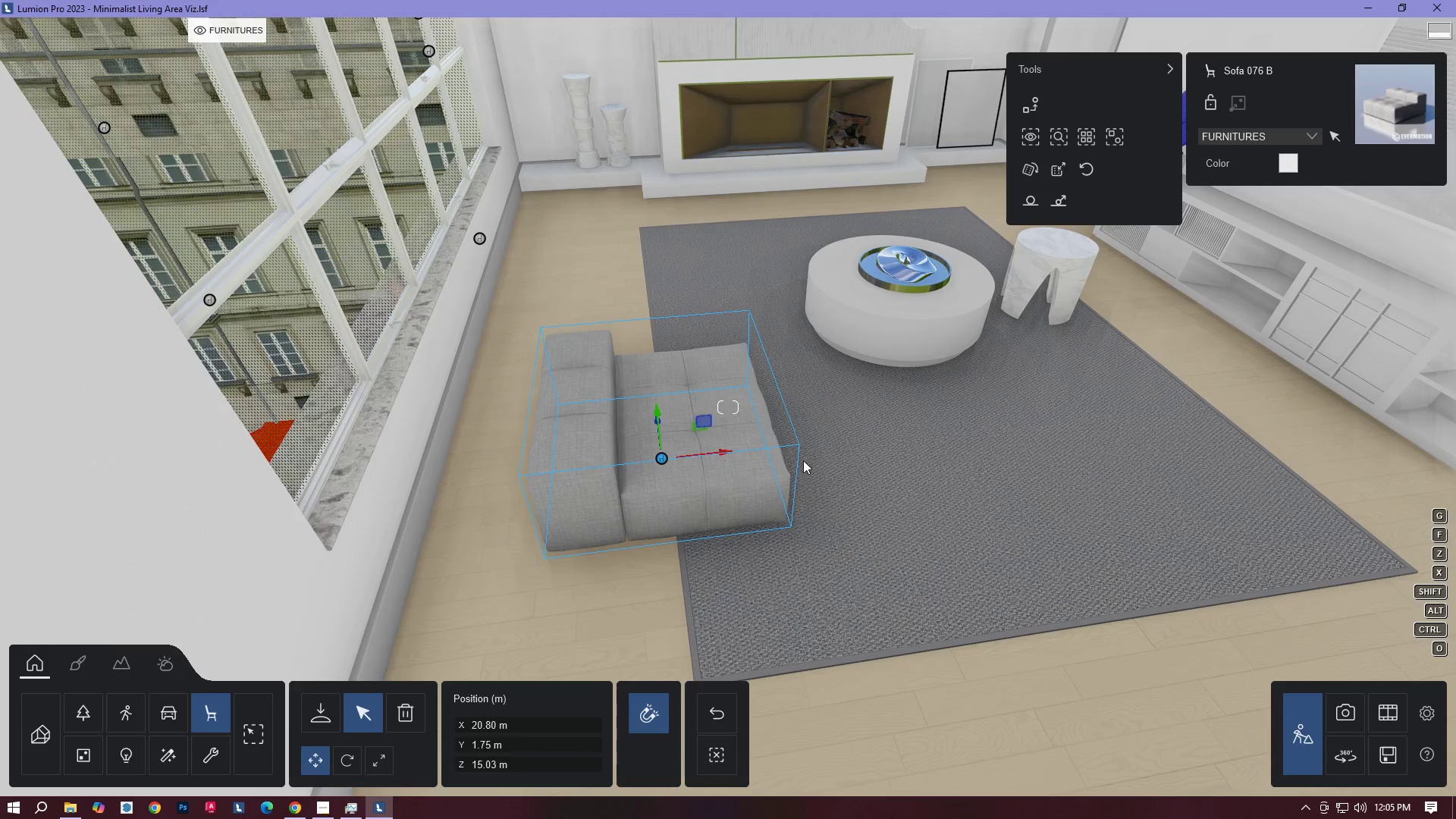 
type(DADD)
 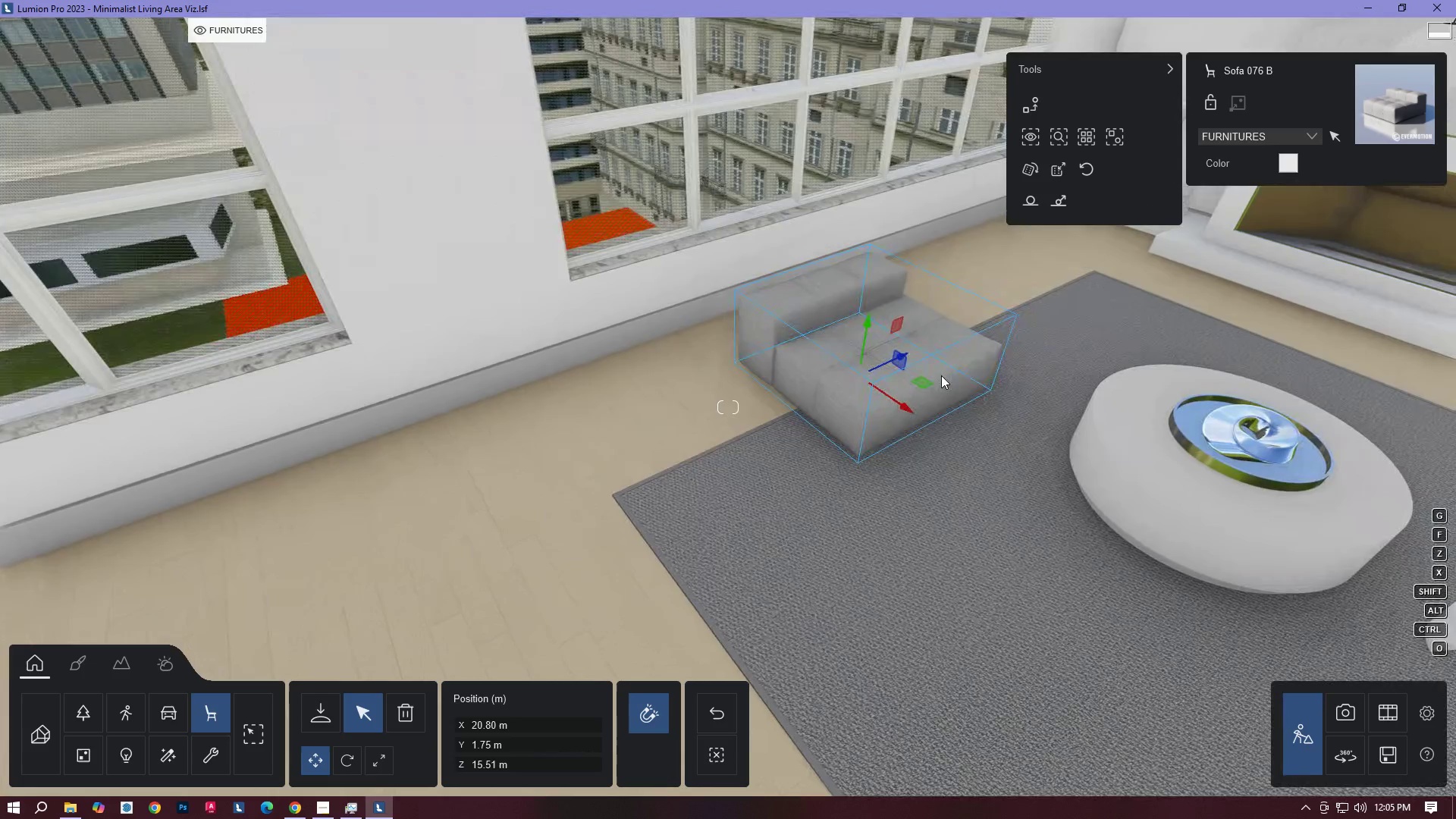 
left_click_drag(start_coordinate=[655, 371], to_coordinate=[673, 329])
 